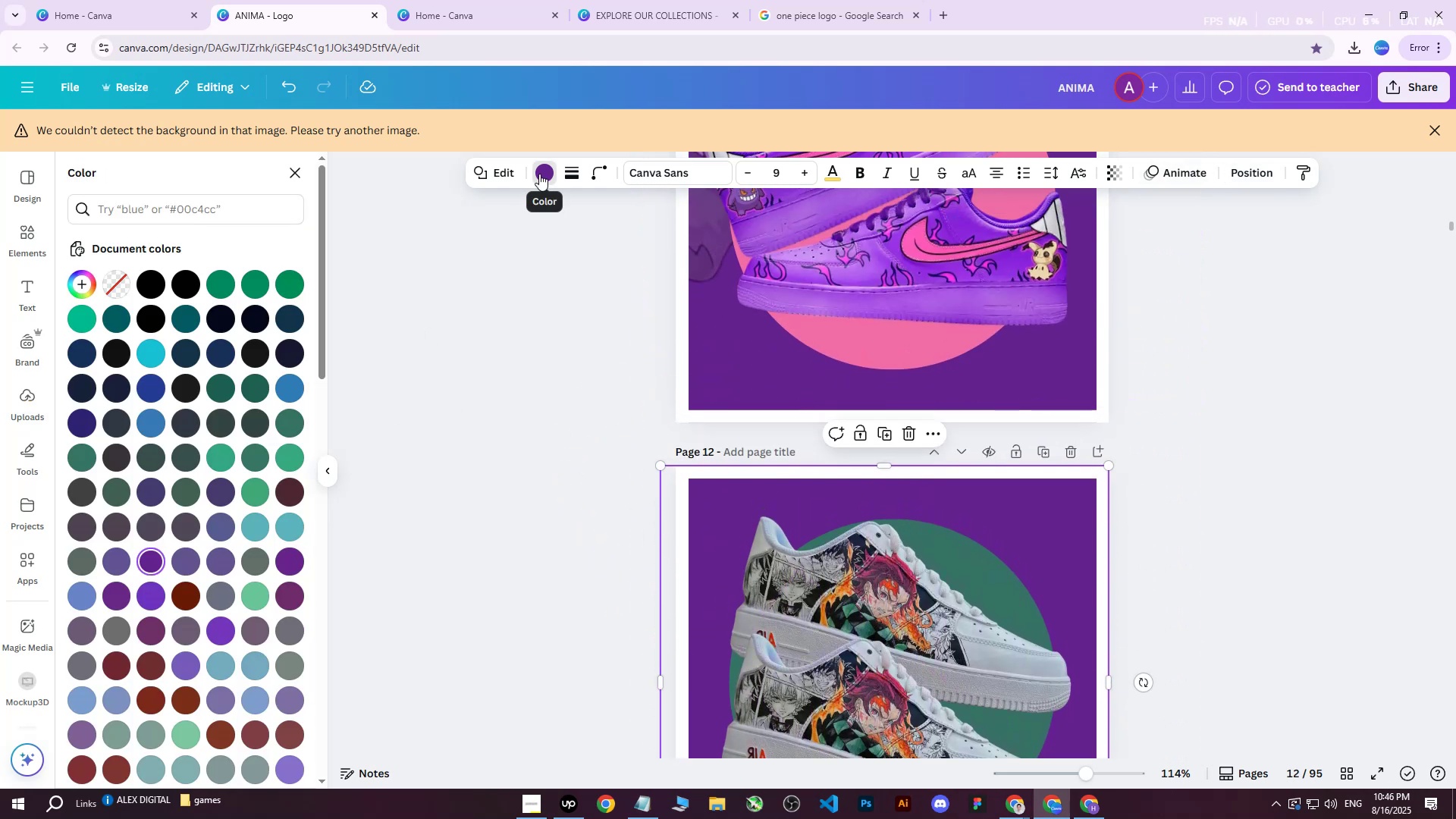 
left_click([539, 174])
 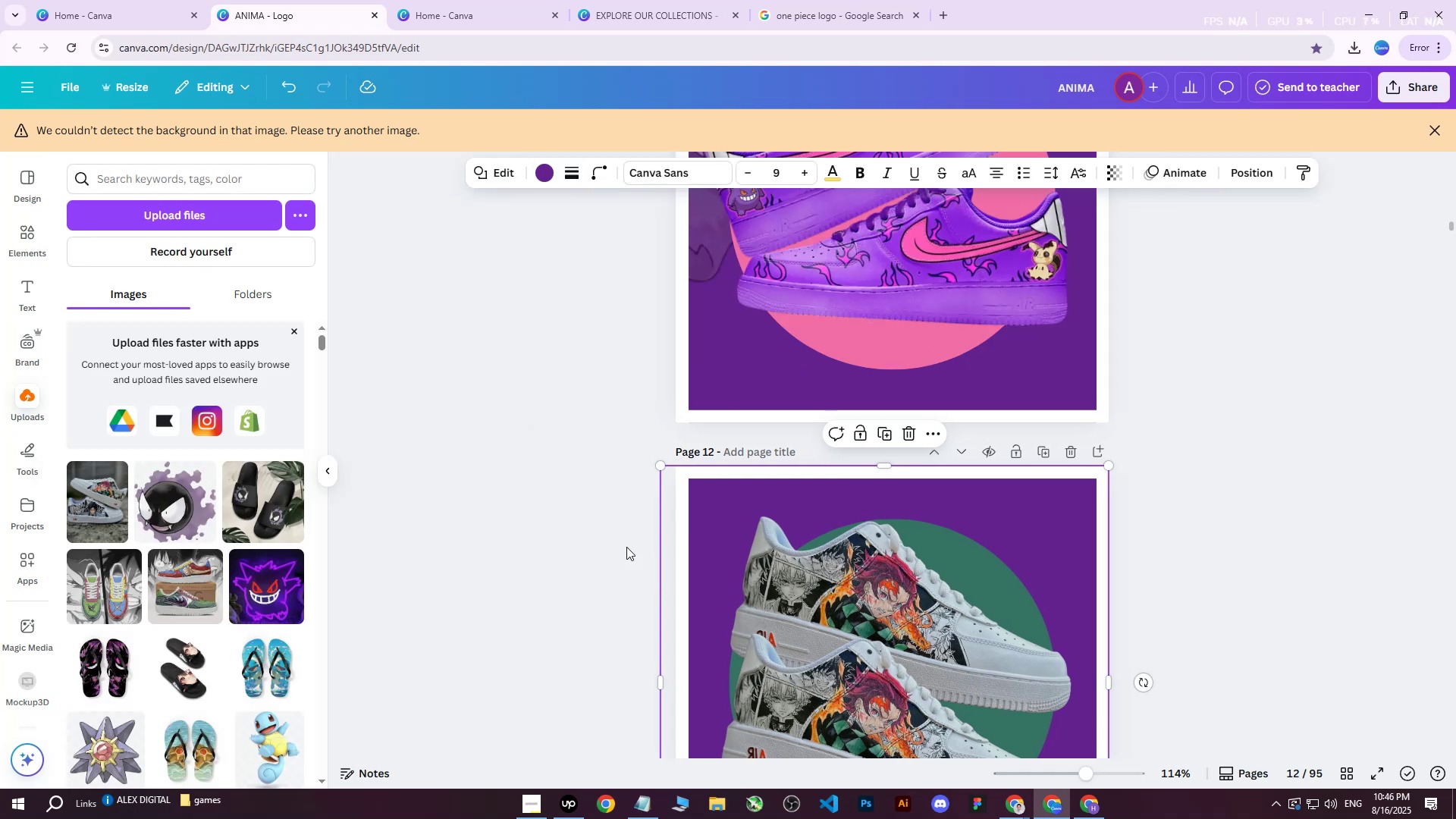 
left_click([547, 180])
 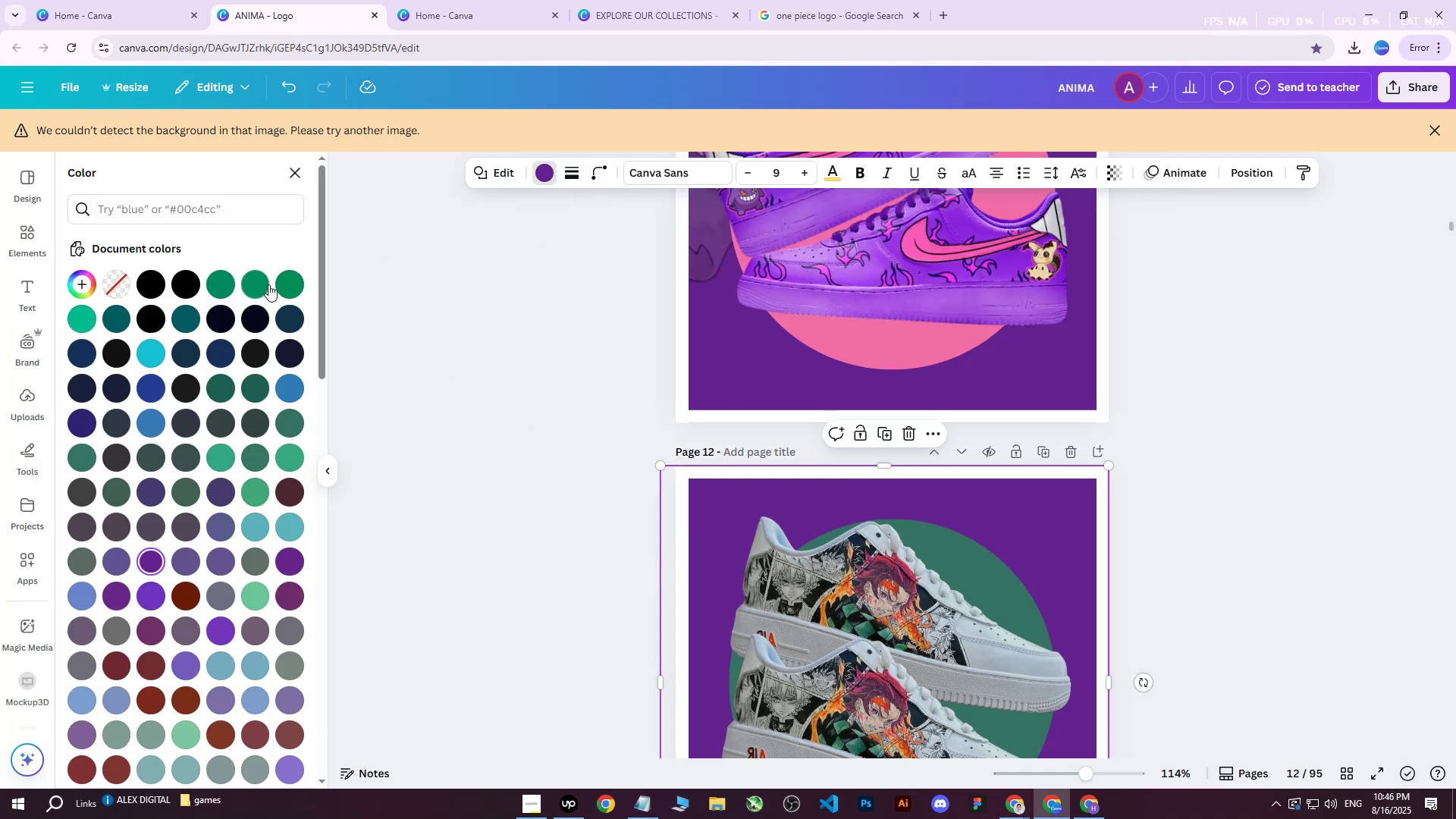 
left_click([287, 285])
 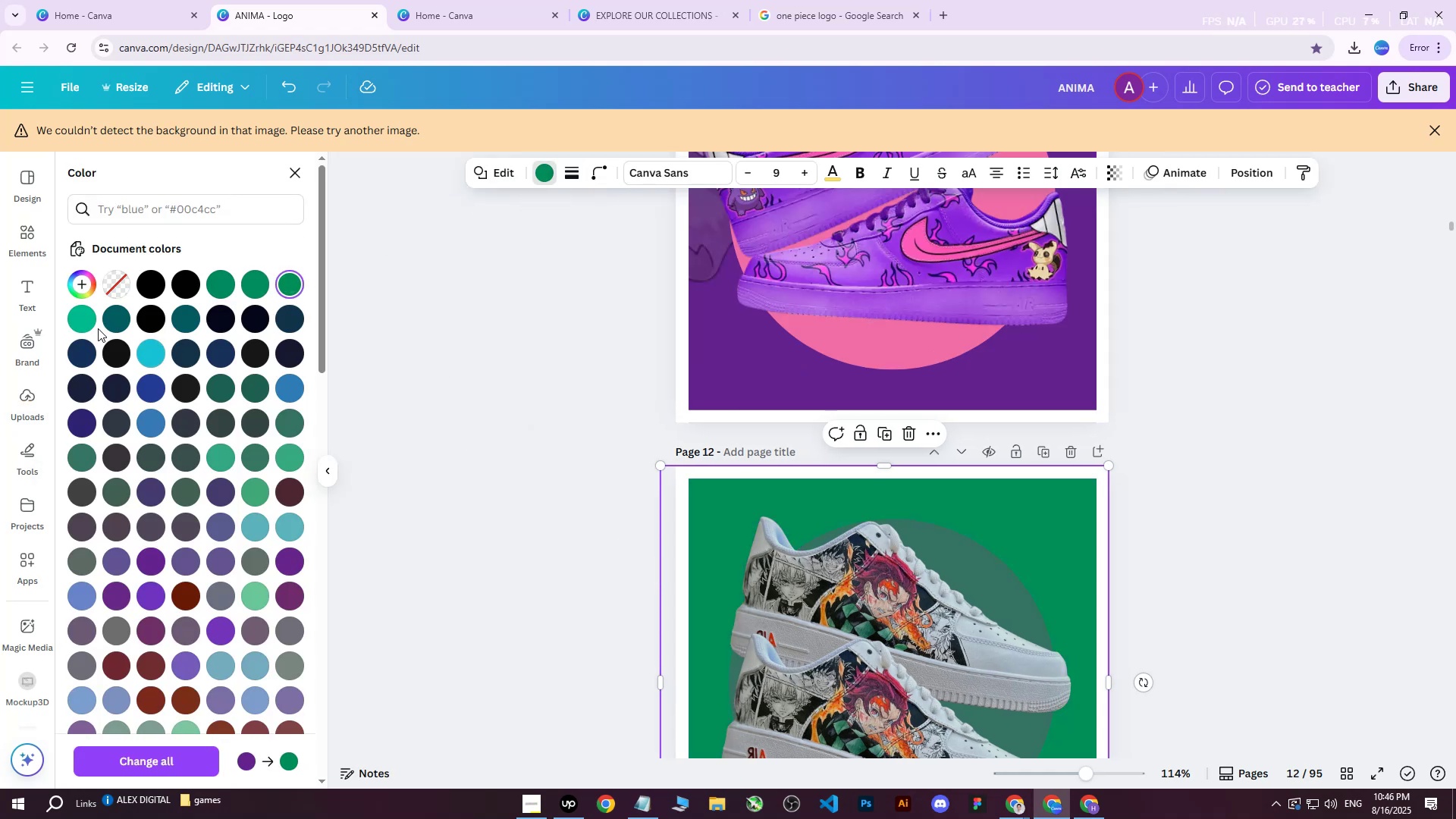 
left_click([86, 320])
 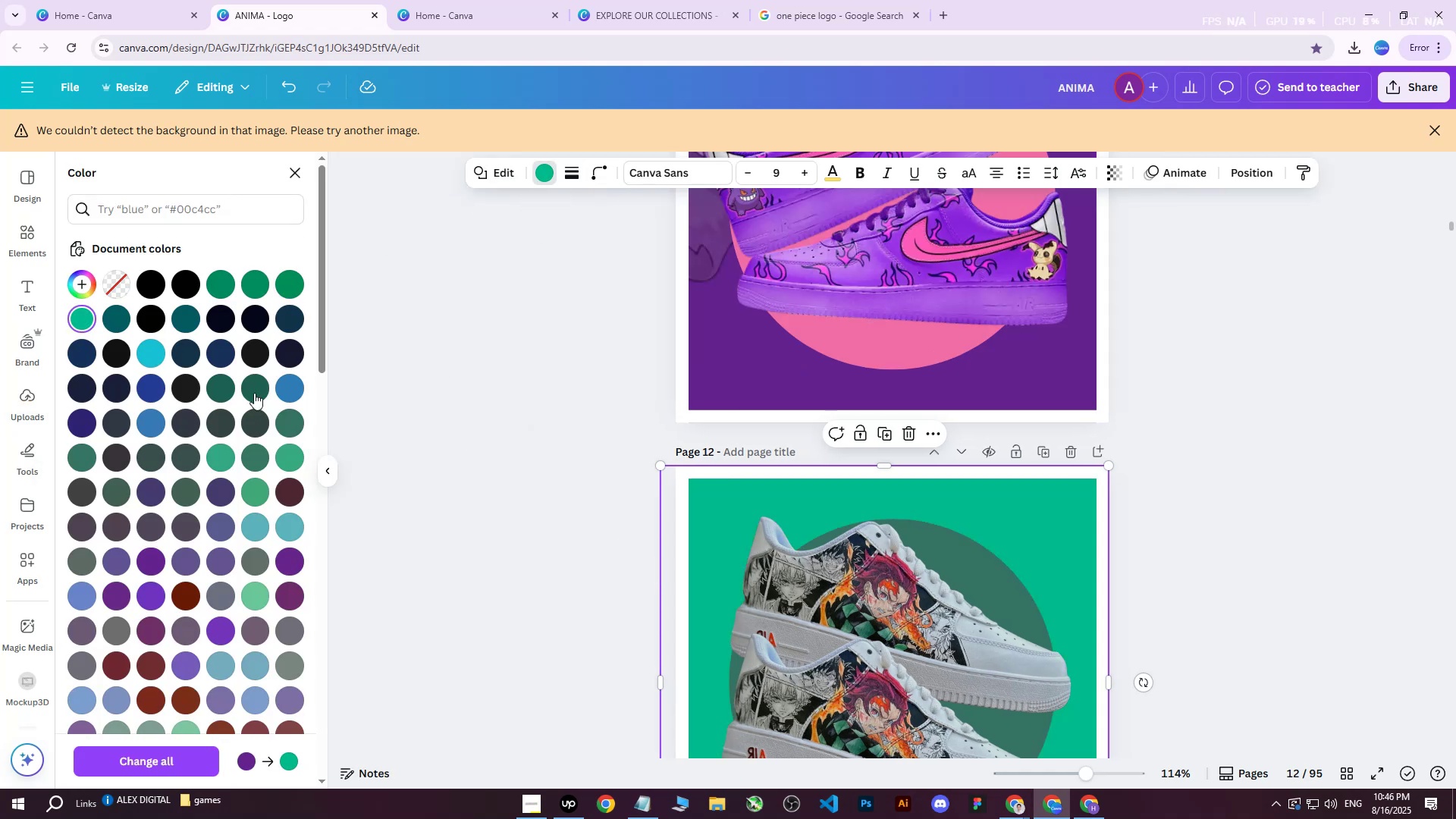 
left_click([254, 393])
 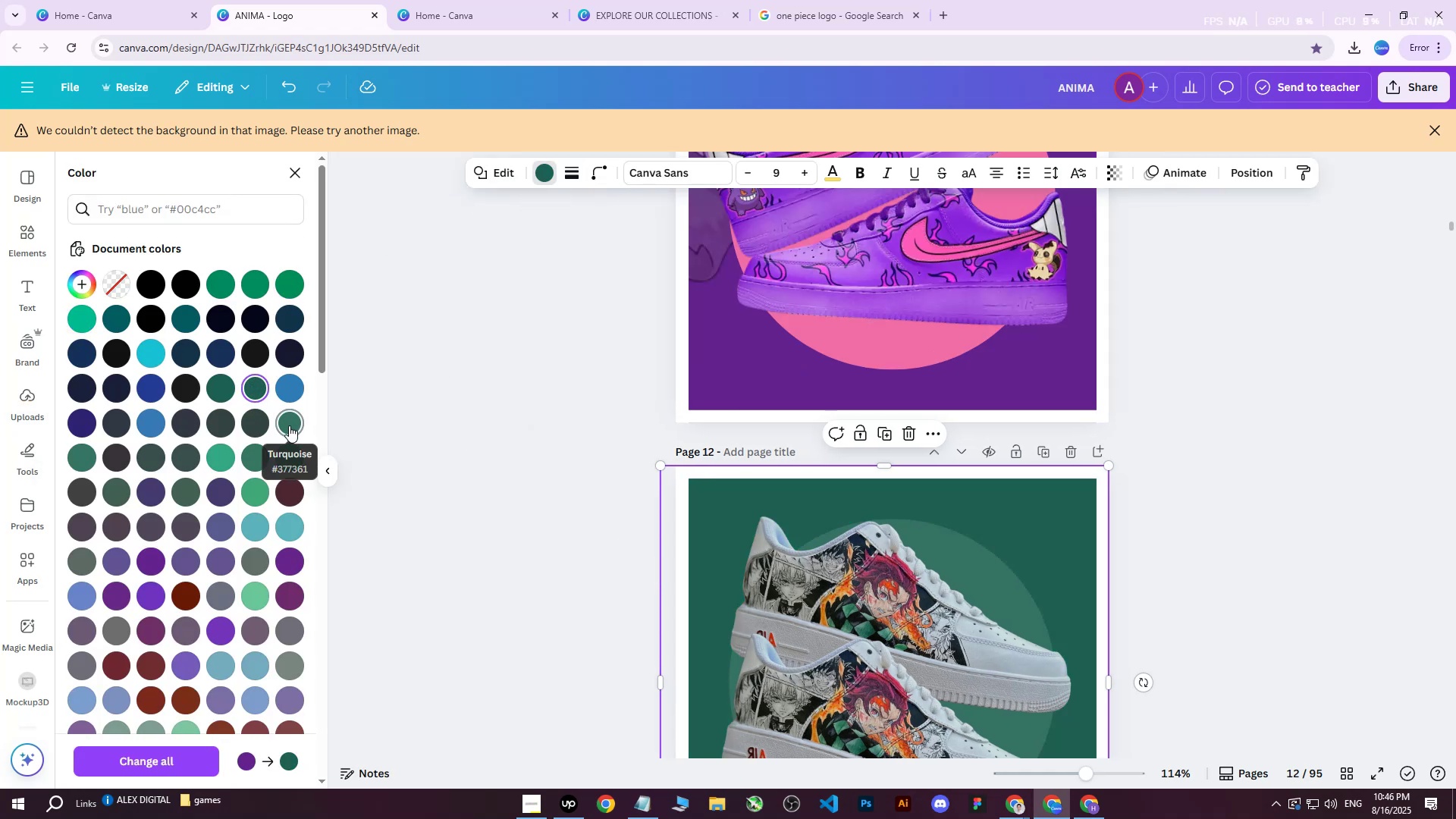 
left_click([289, 425])
 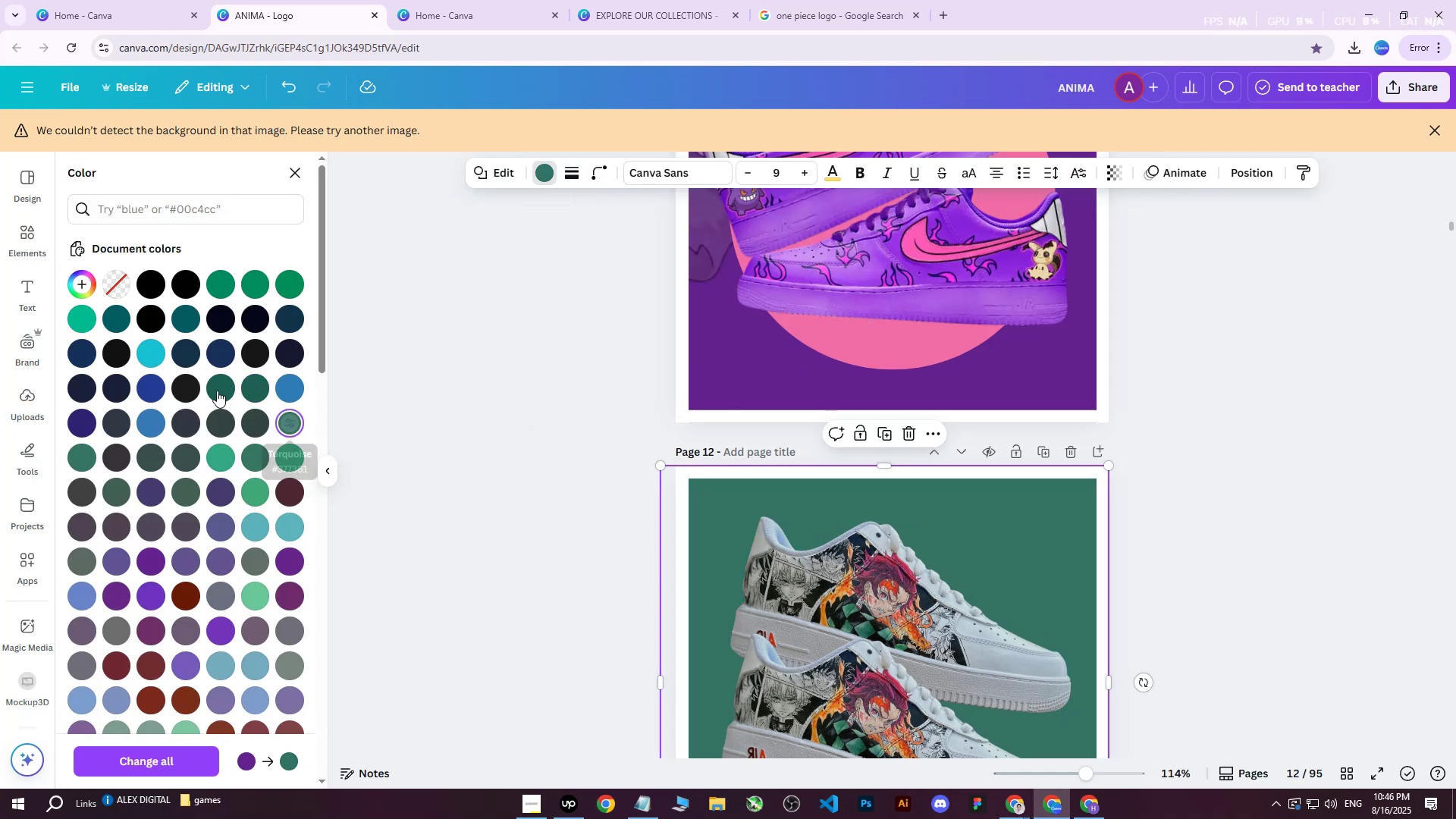 
left_click([215, 388])
 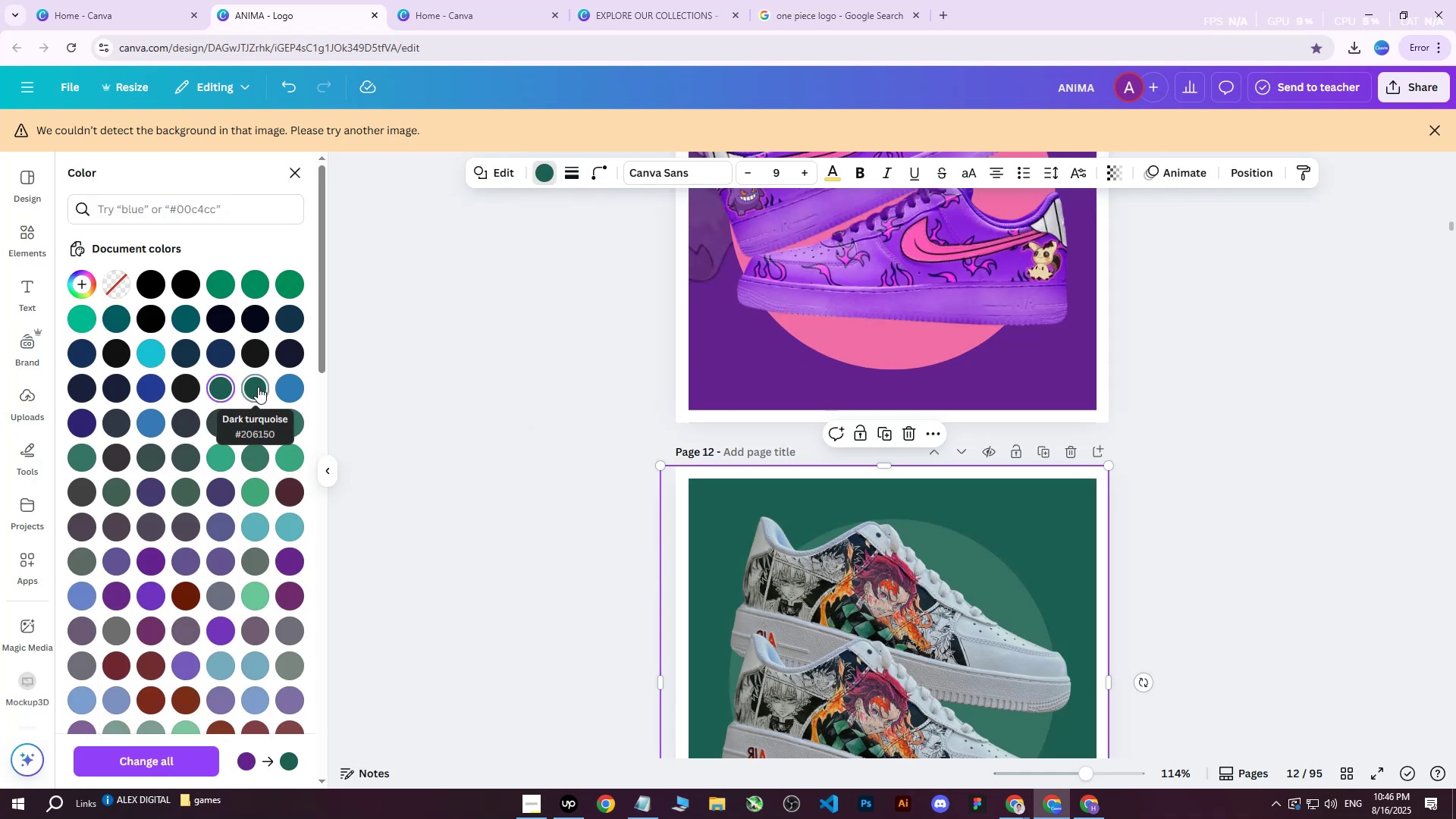 
scroll: coordinate [1301, 491], scroll_direction: down, amount: 3.0
 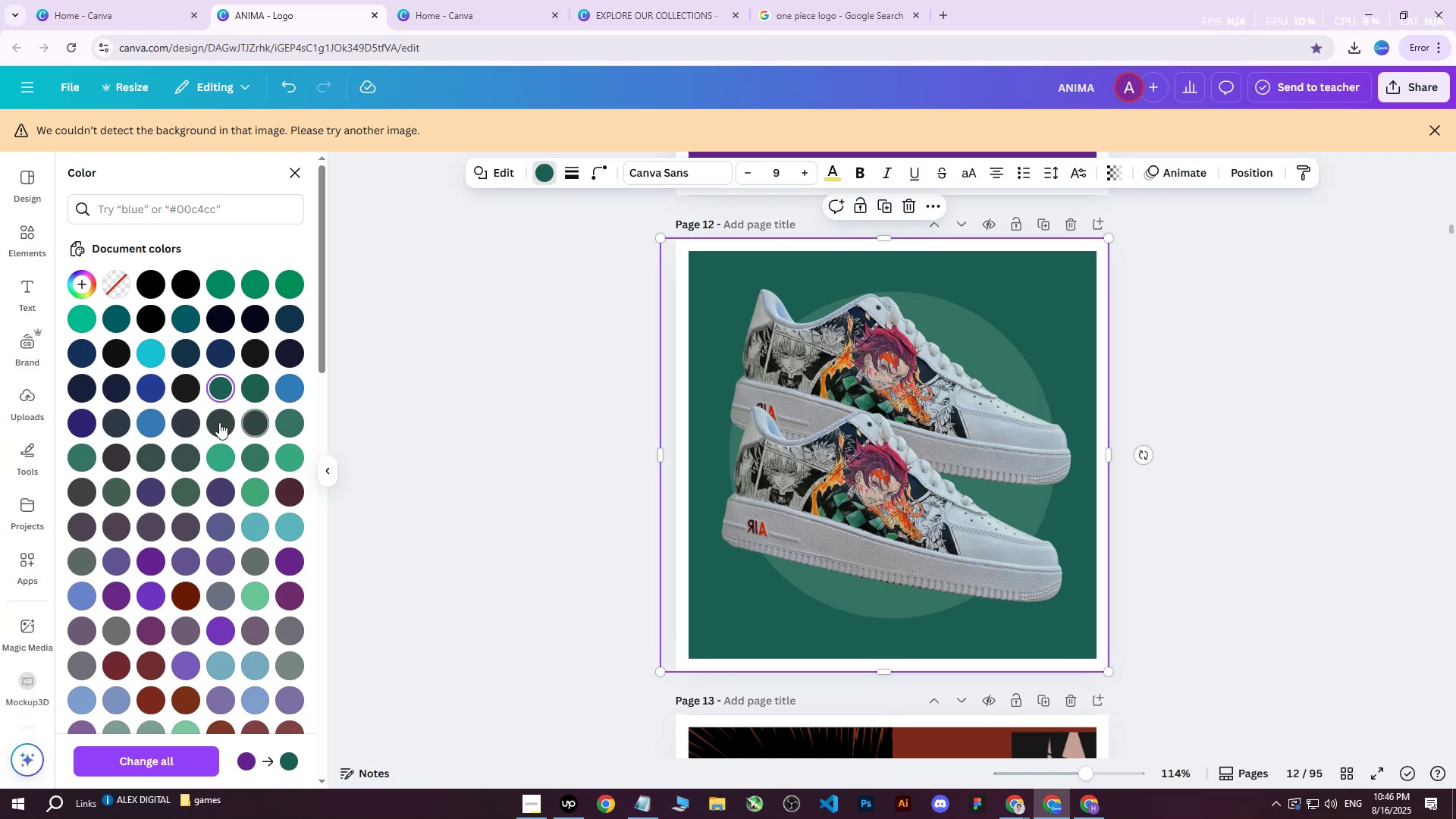 
double_click([219, 419])
 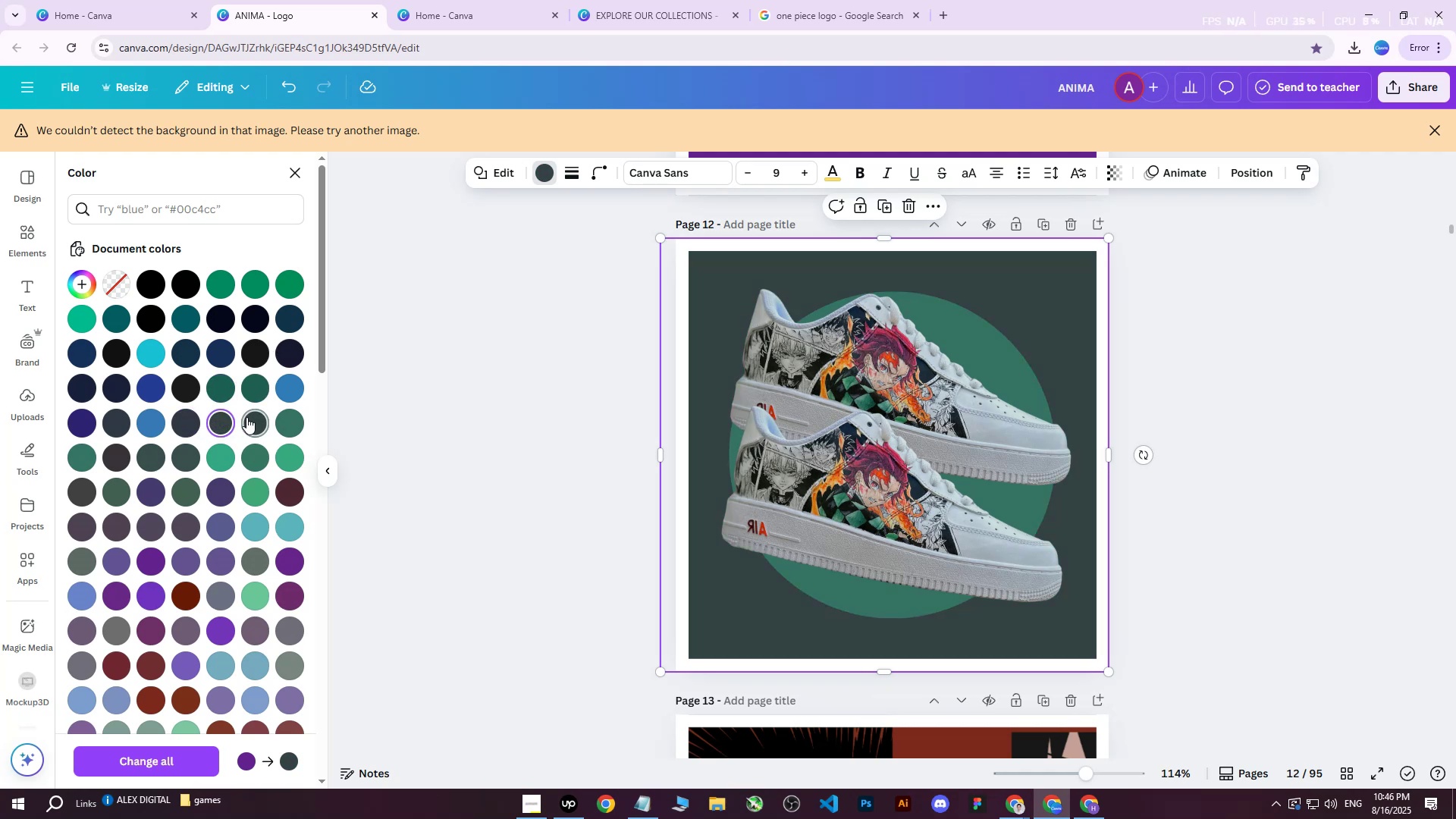 
triple_click([246, 417])
 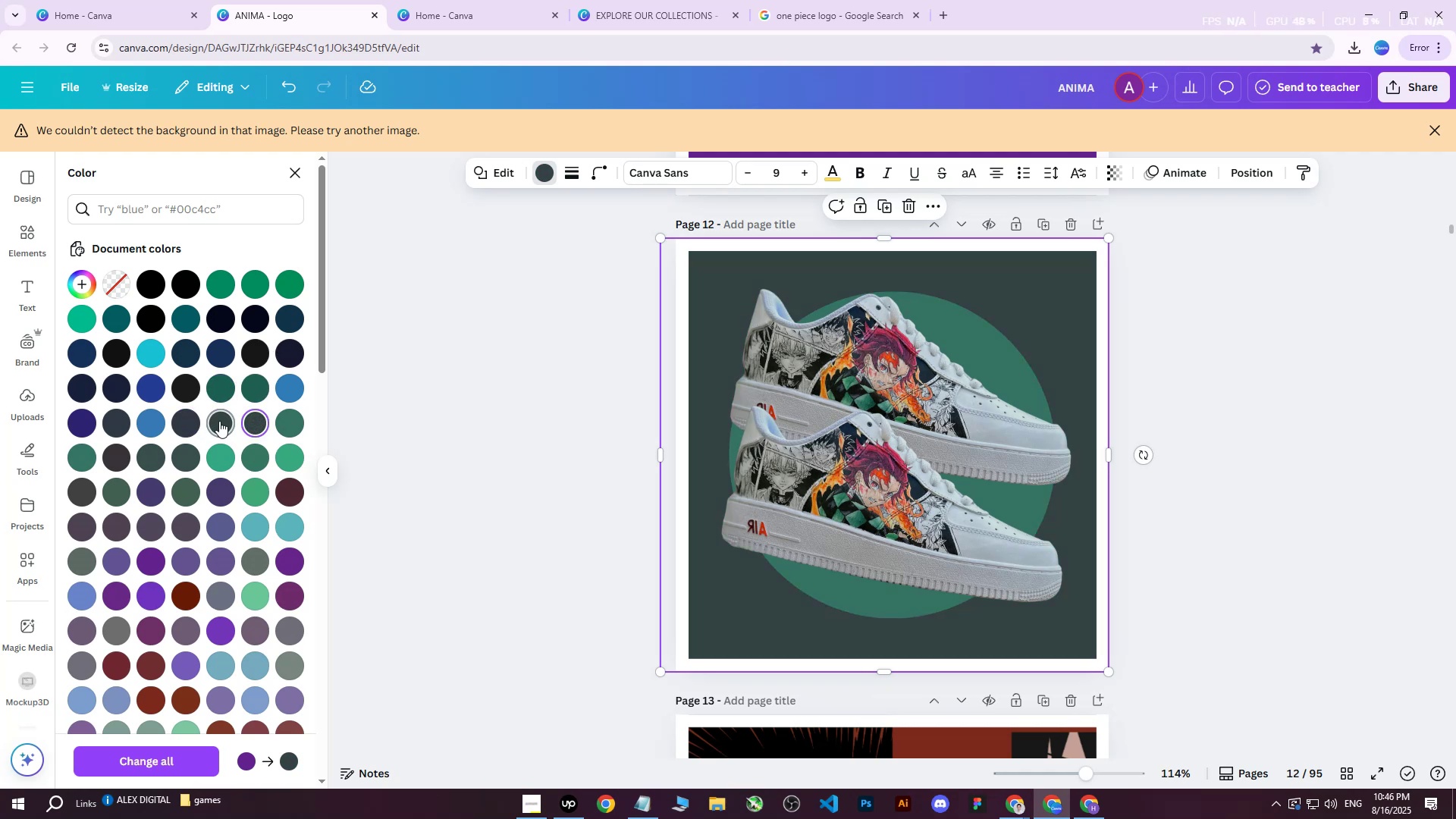 
left_click([219, 421])
 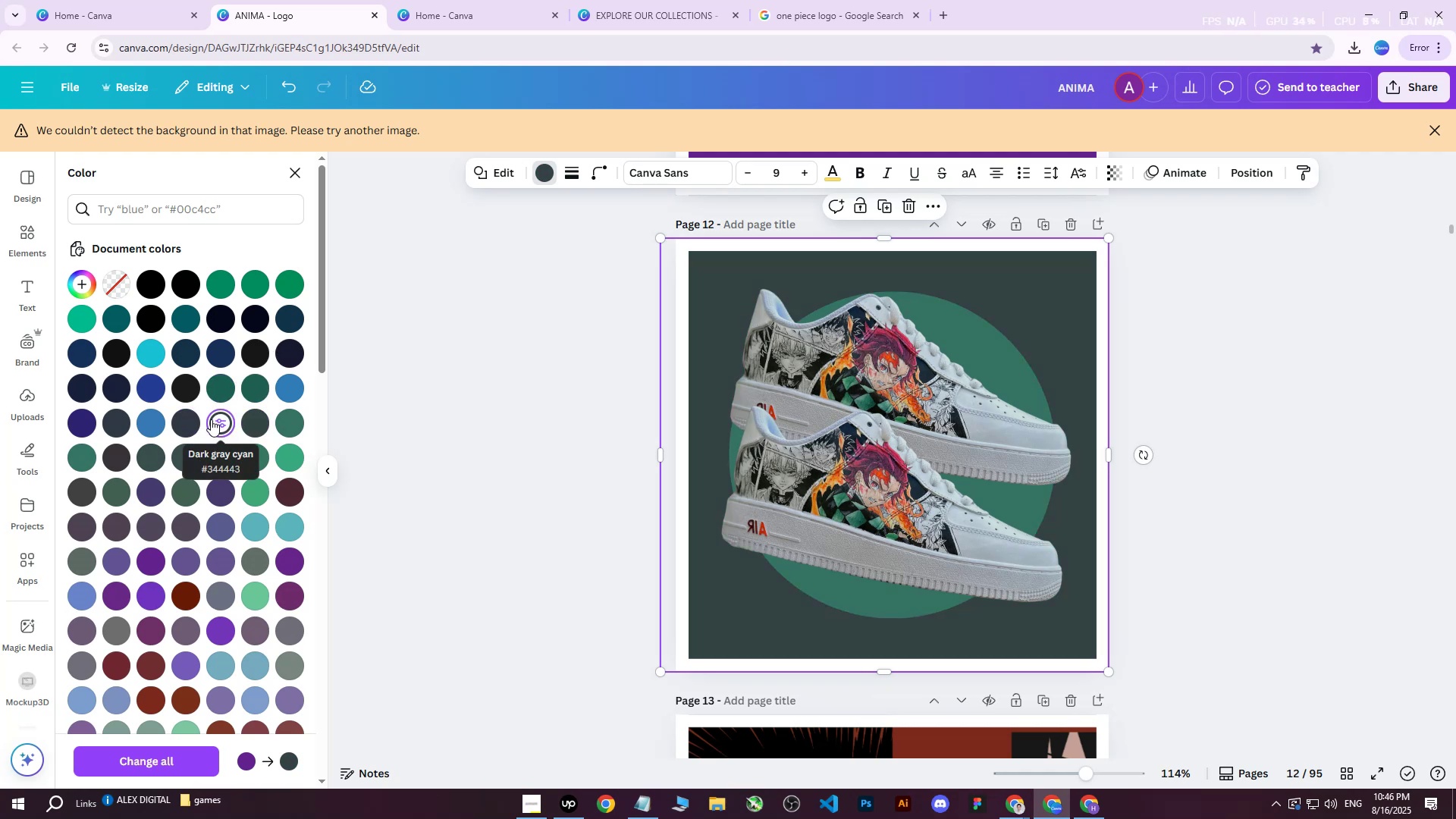 
left_click([196, 419])
 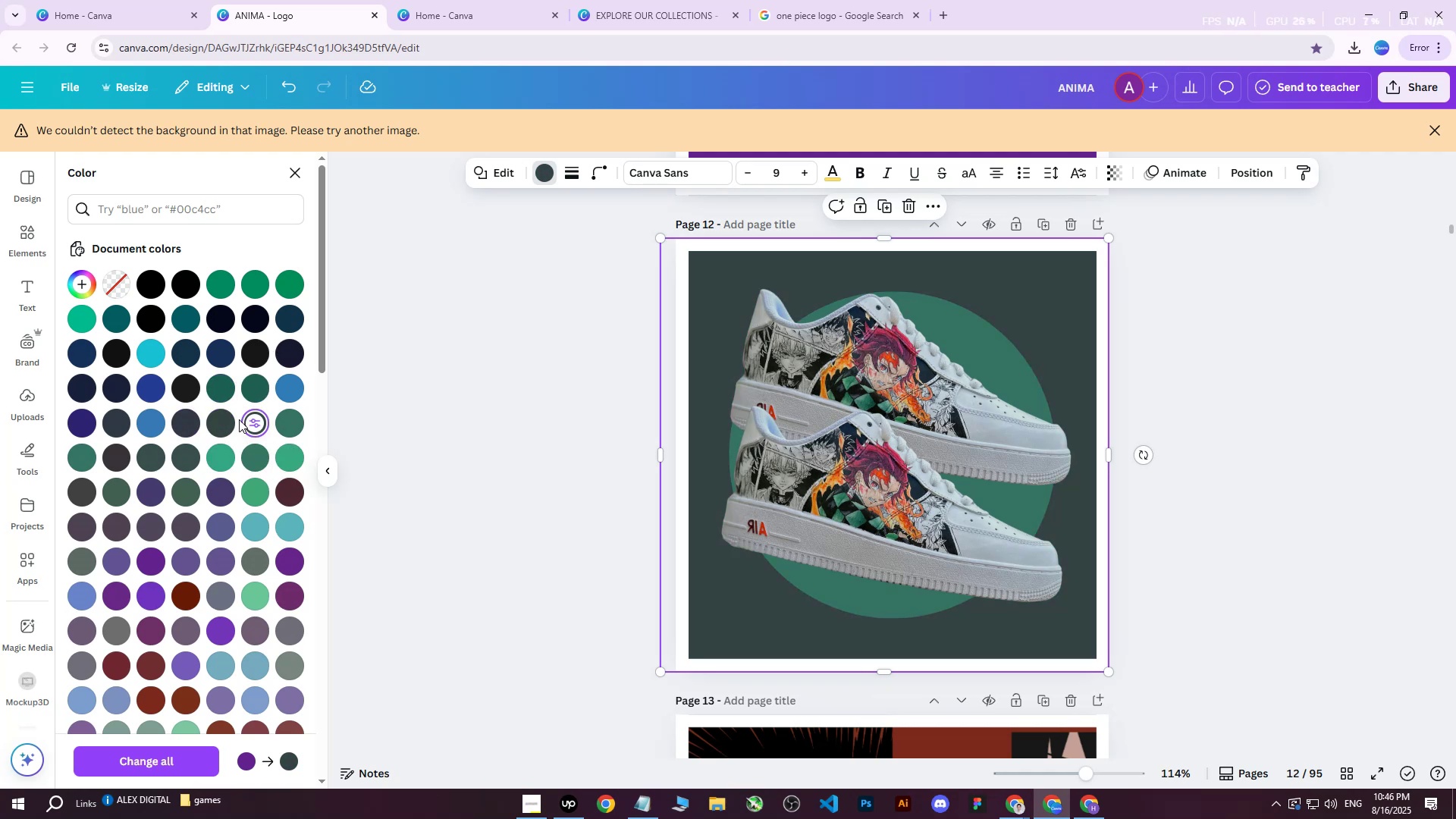 
double_click([211, 420])
 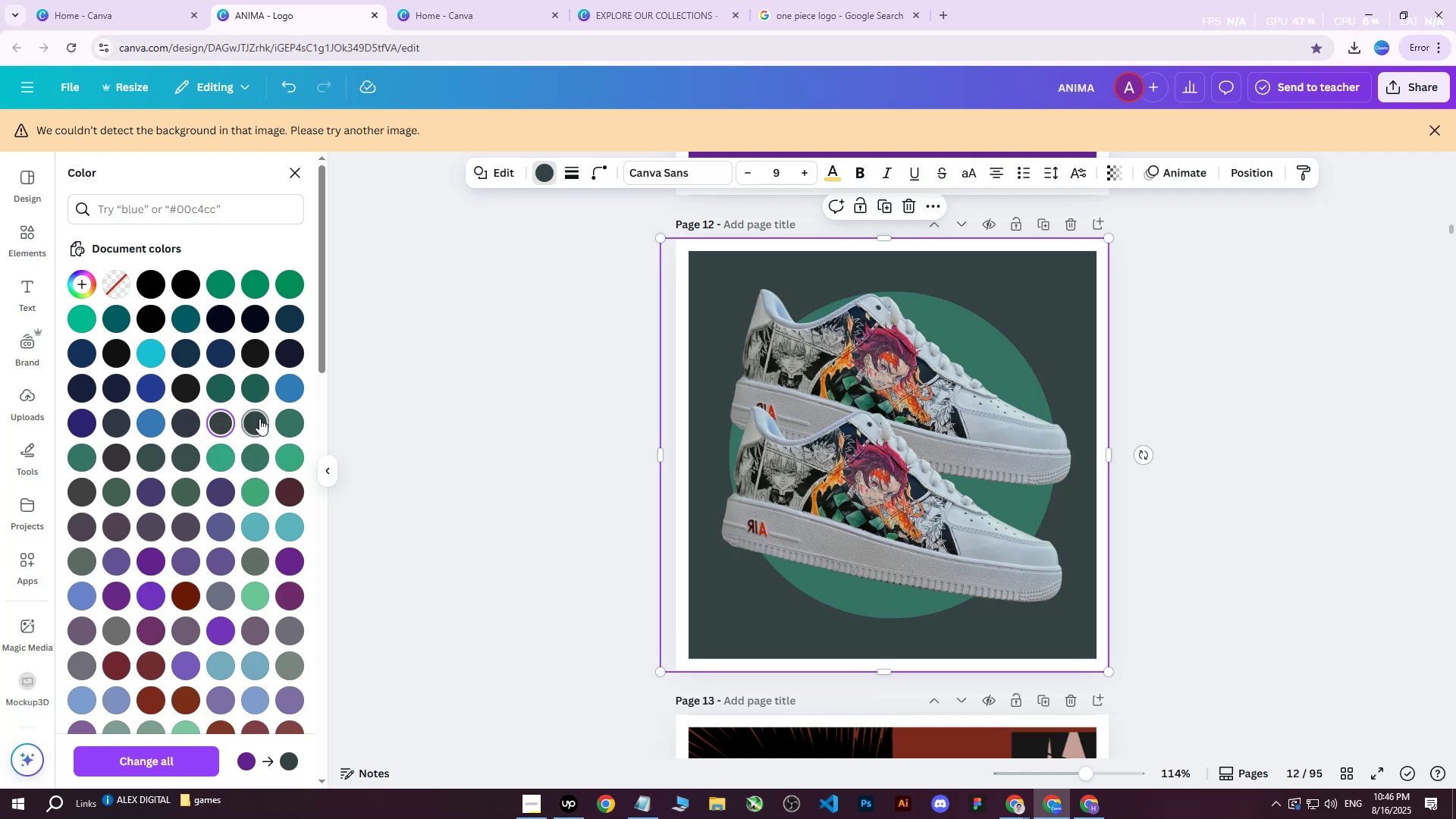 
left_click([259, 419])
 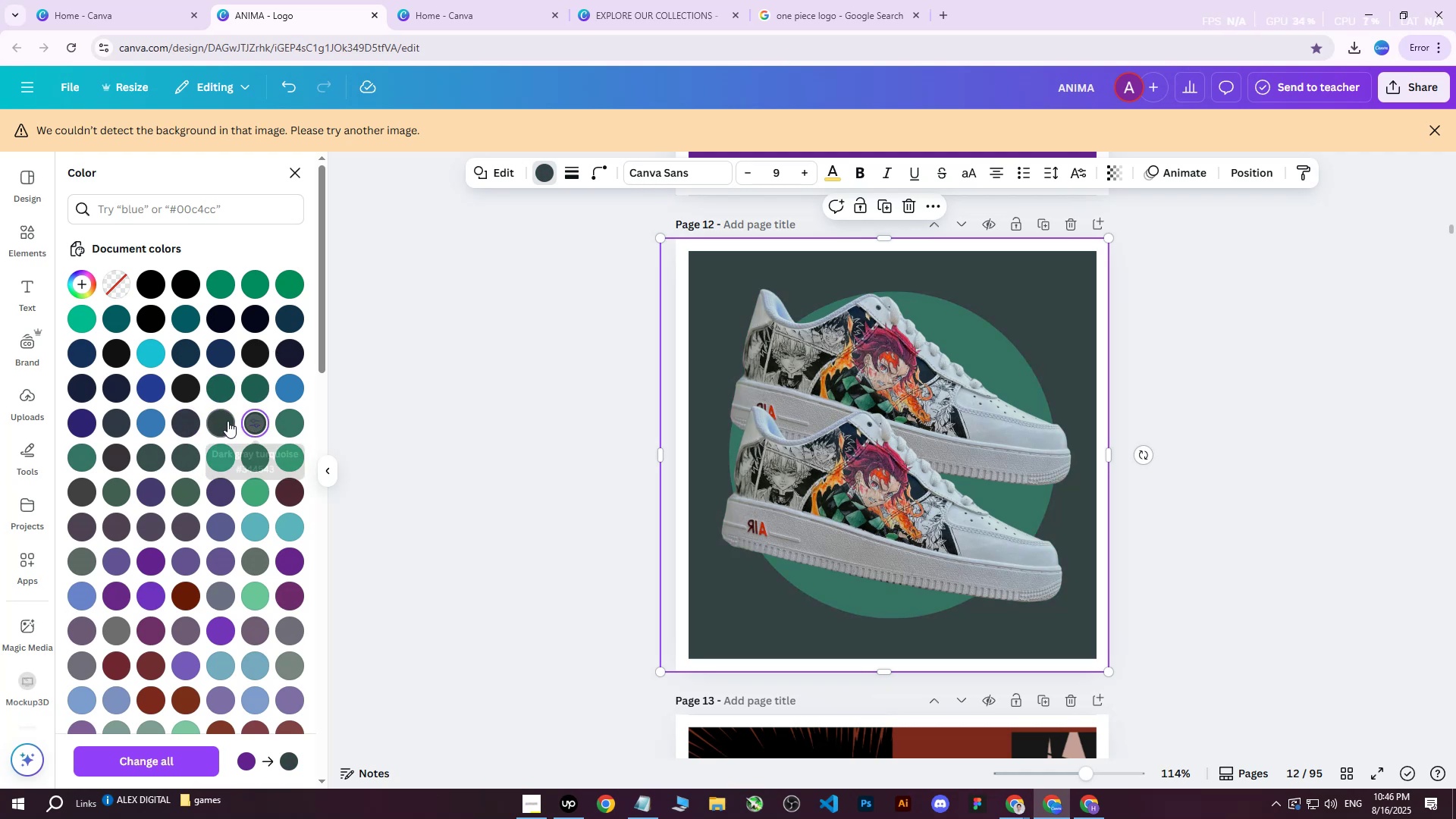 
left_click([223, 421])
 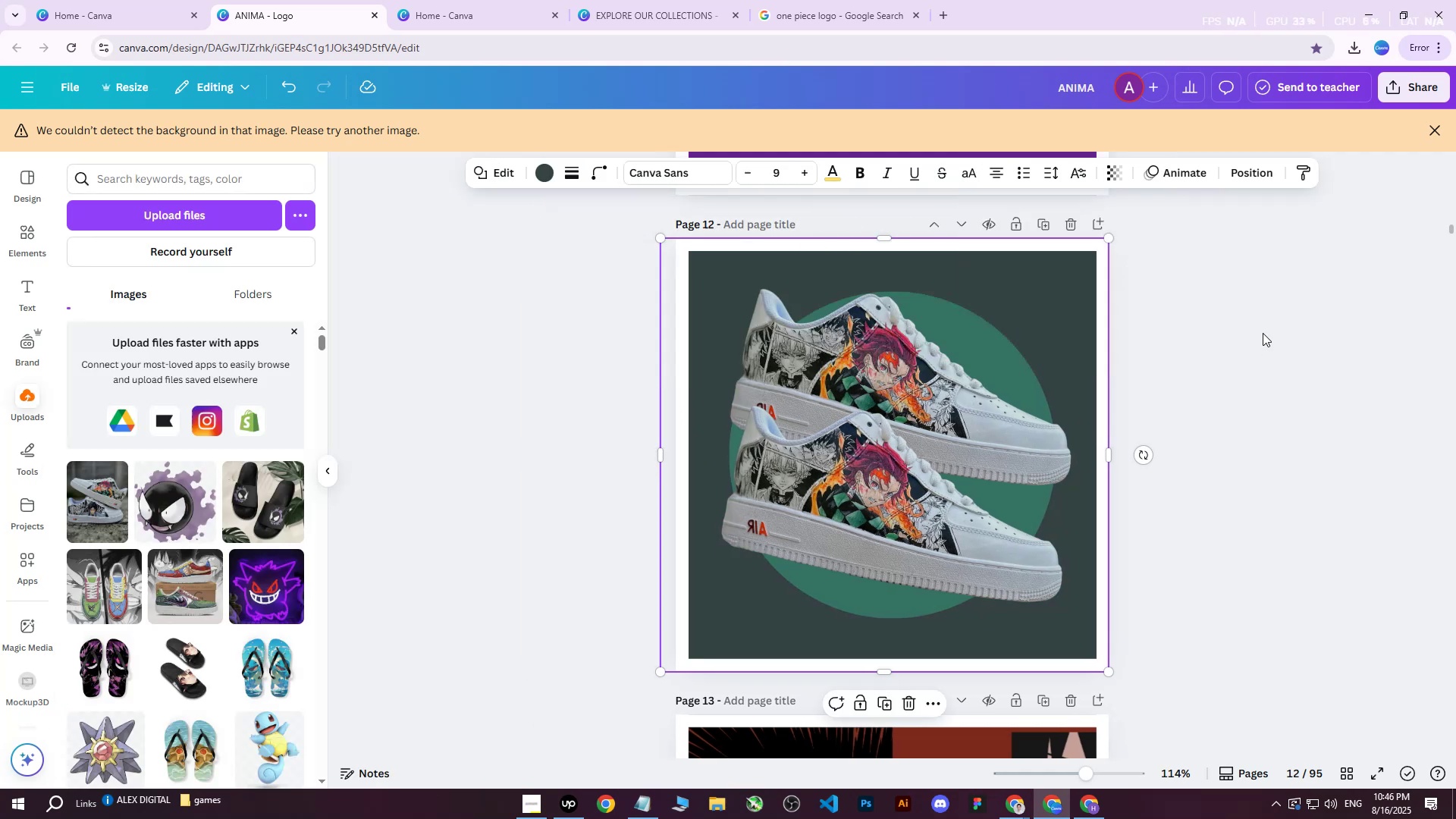 
double_click([1263, 333])
 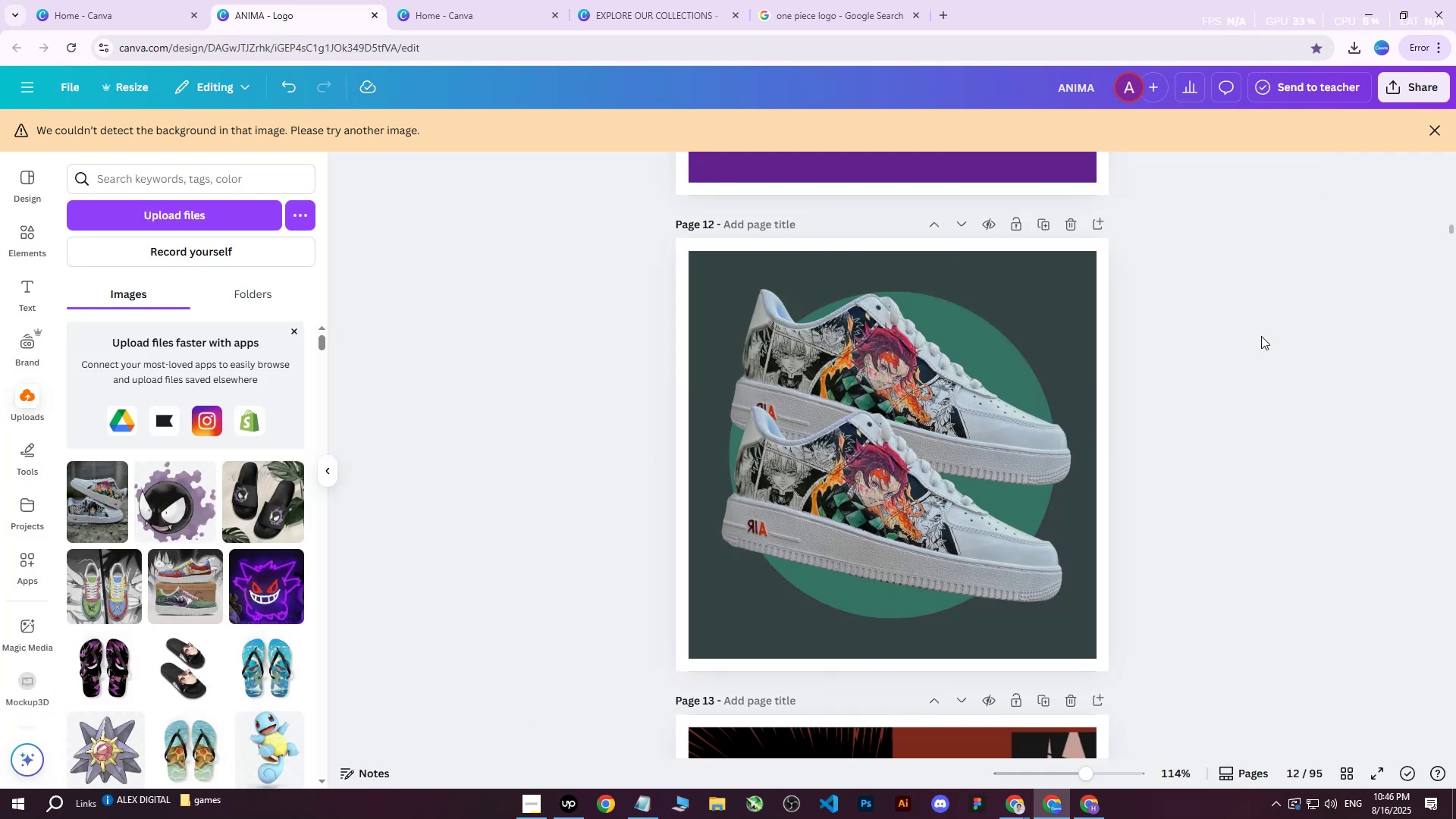 
scroll: coordinate [1228, 411], scroll_direction: none, amount: 0.0
 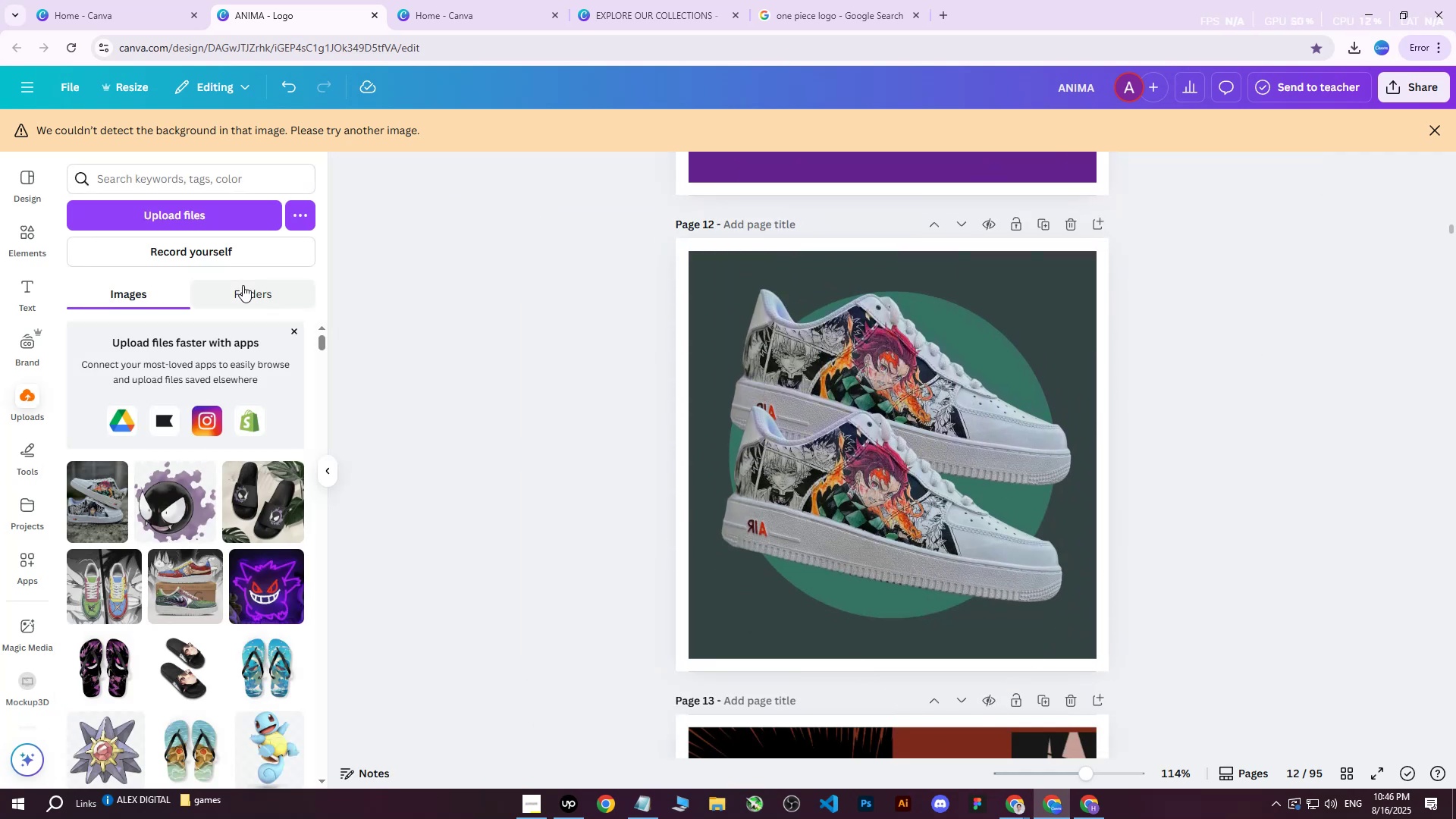 
left_click([221, 212])
 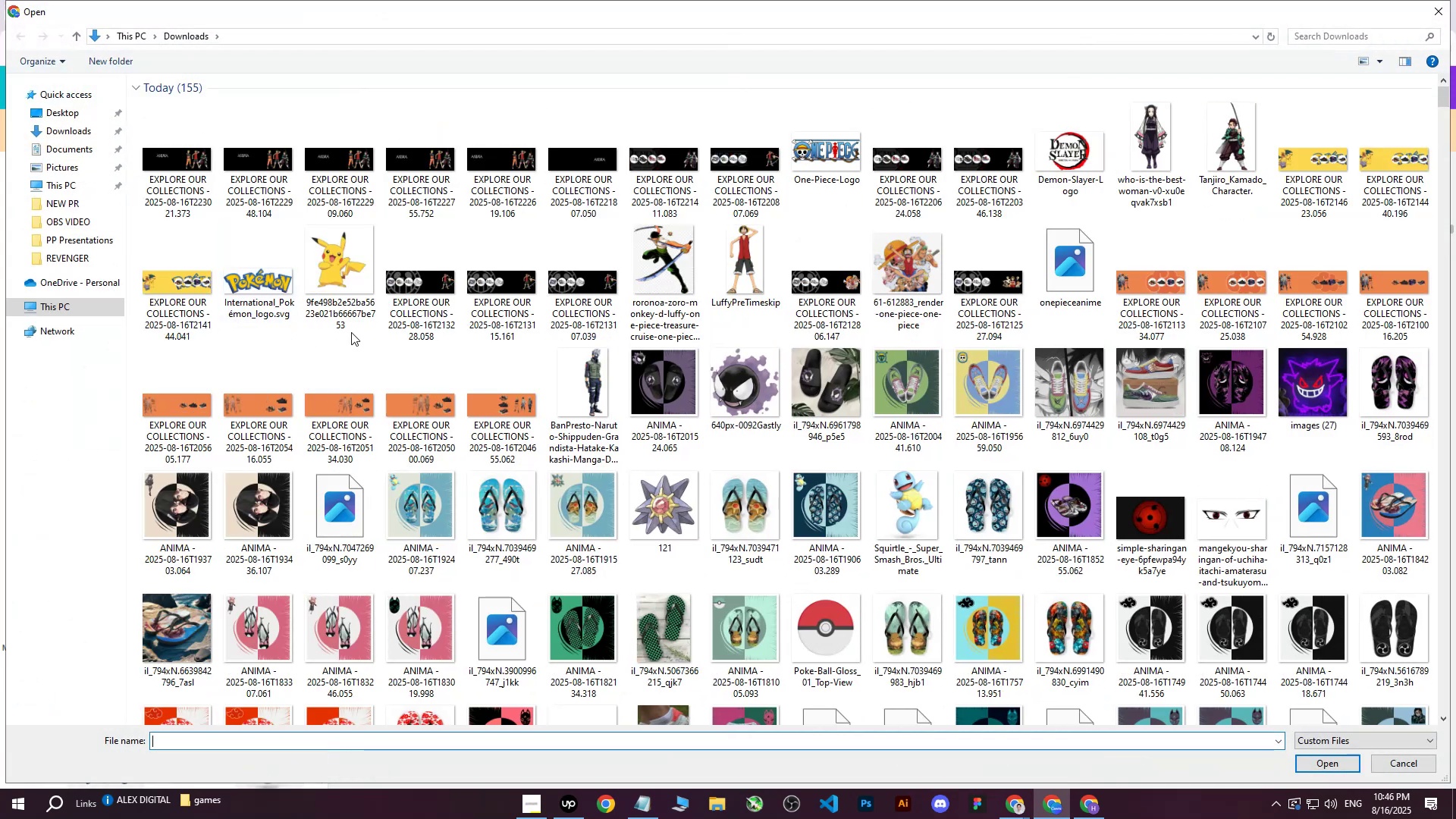 
scroll: coordinate [654, 364], scroll_direction: down, amount: 1.0
 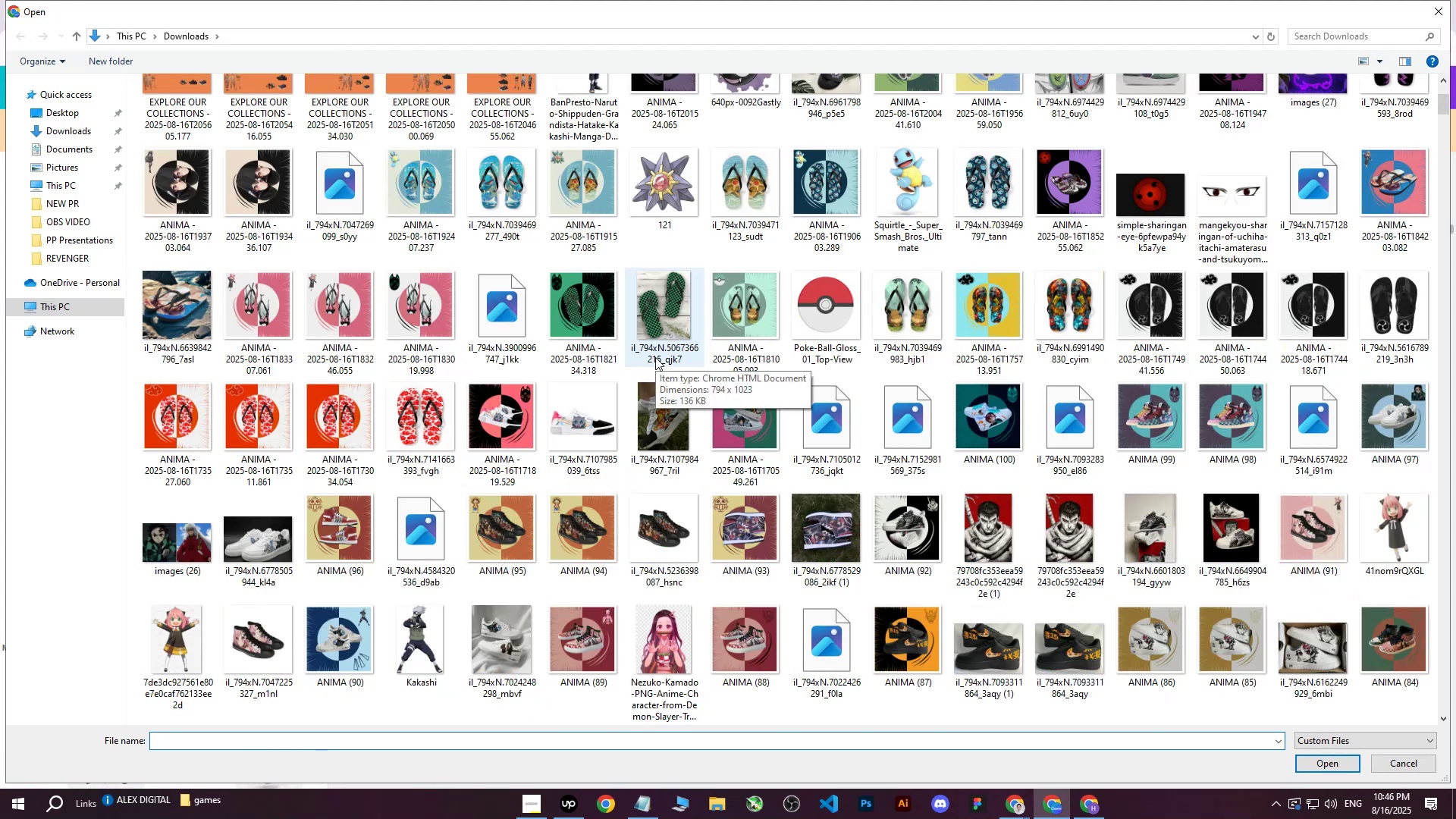 
mouse_move([825, 303])
 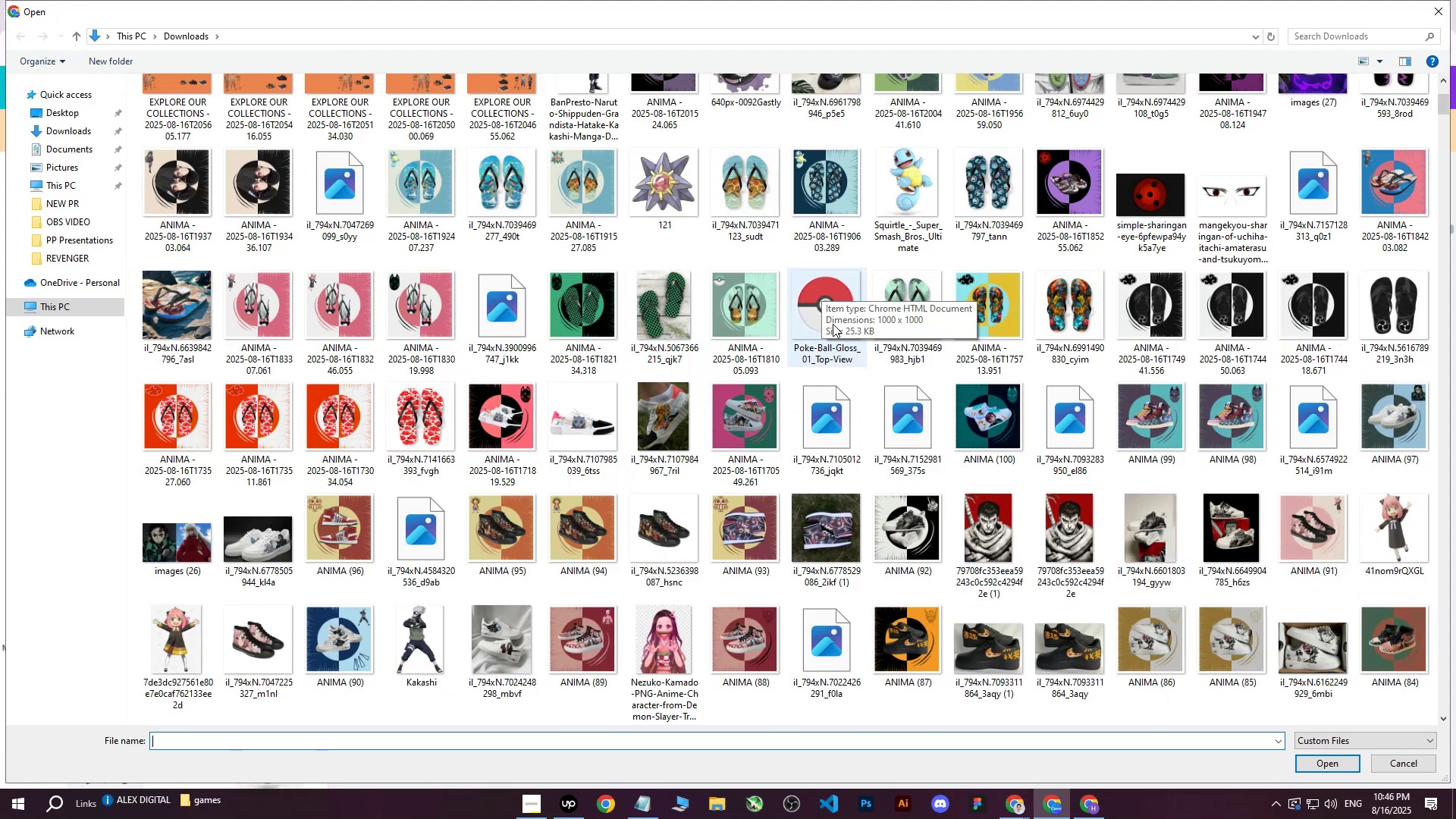 
wait(5.35)
 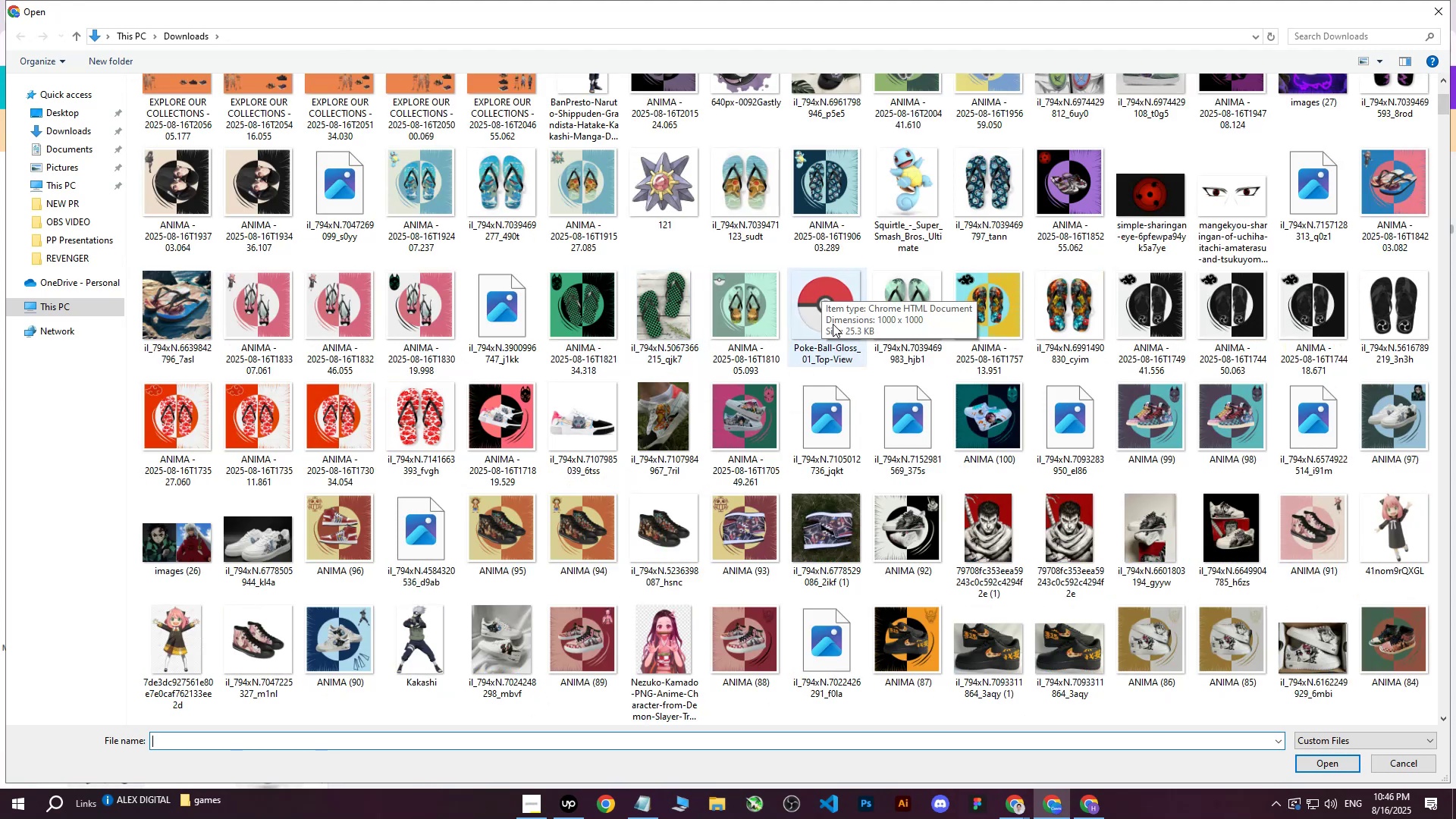 
scroll: coordinate [833, 328], scroll_direction: down, amount: 3.0
 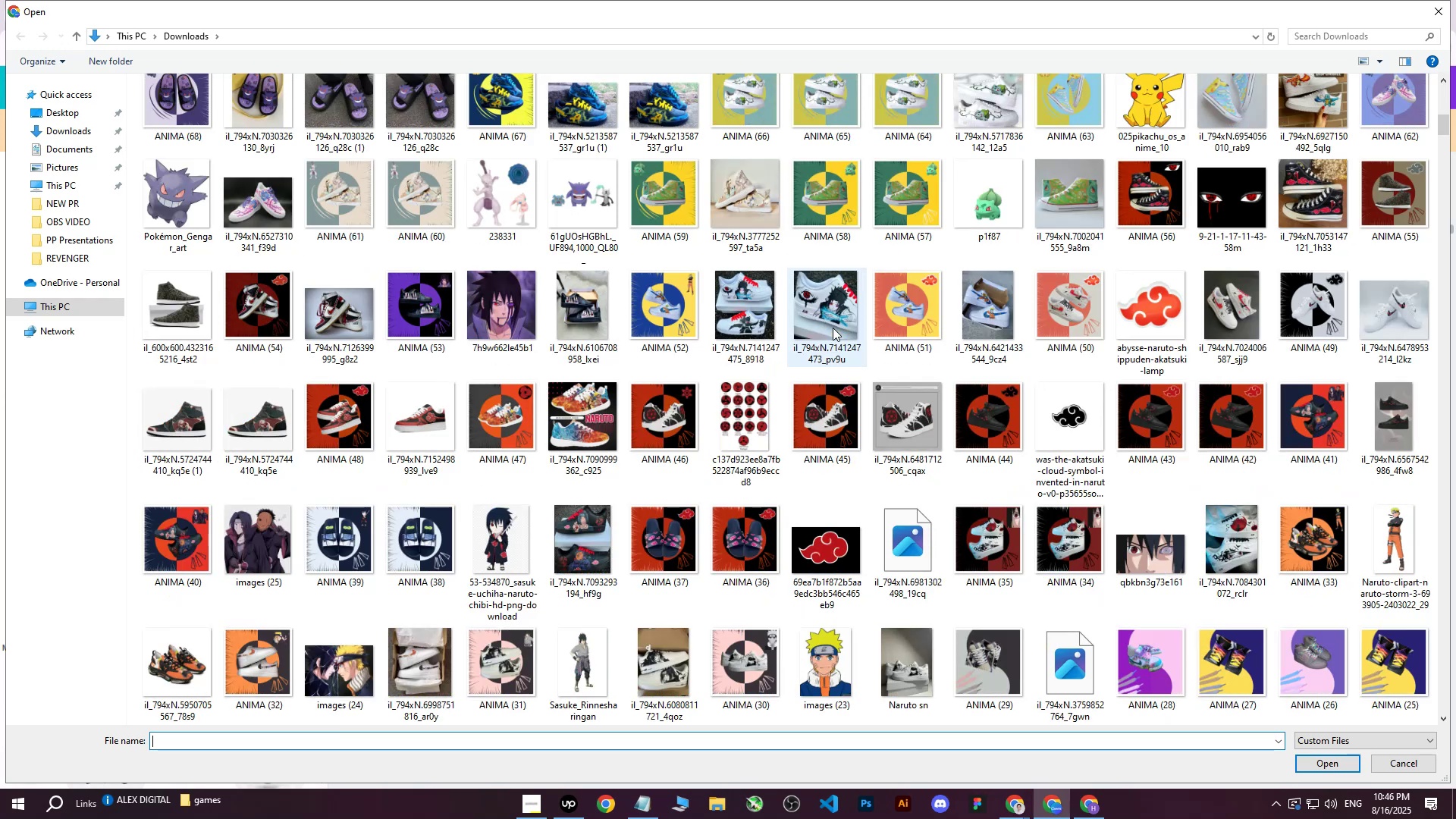 
scroll: coordinate [833, 328], scroll_direction: up, amount: 3.0
 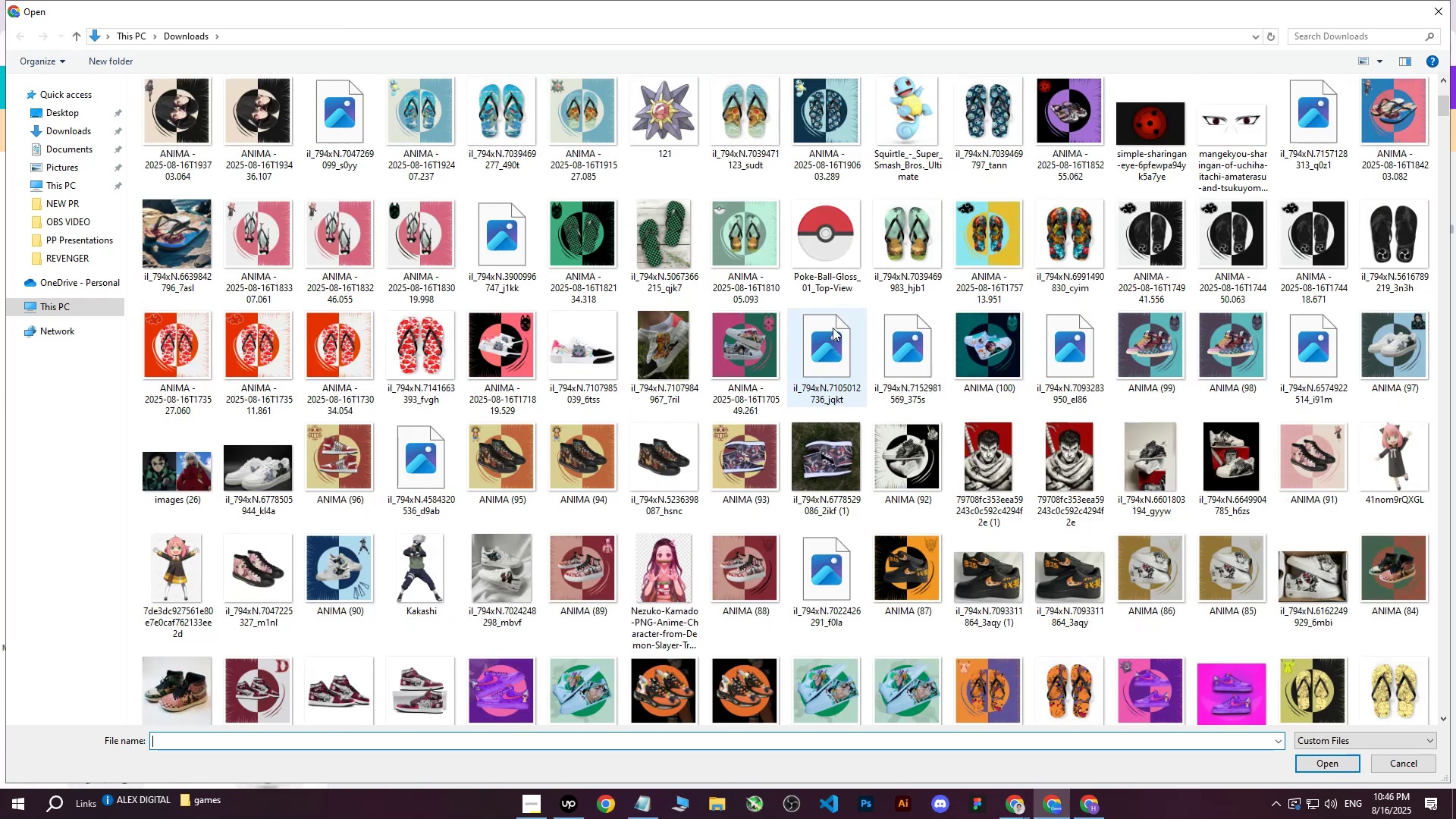 
scroll: coordinate [833, 328], scroll_direction: down, amount: 1.0
 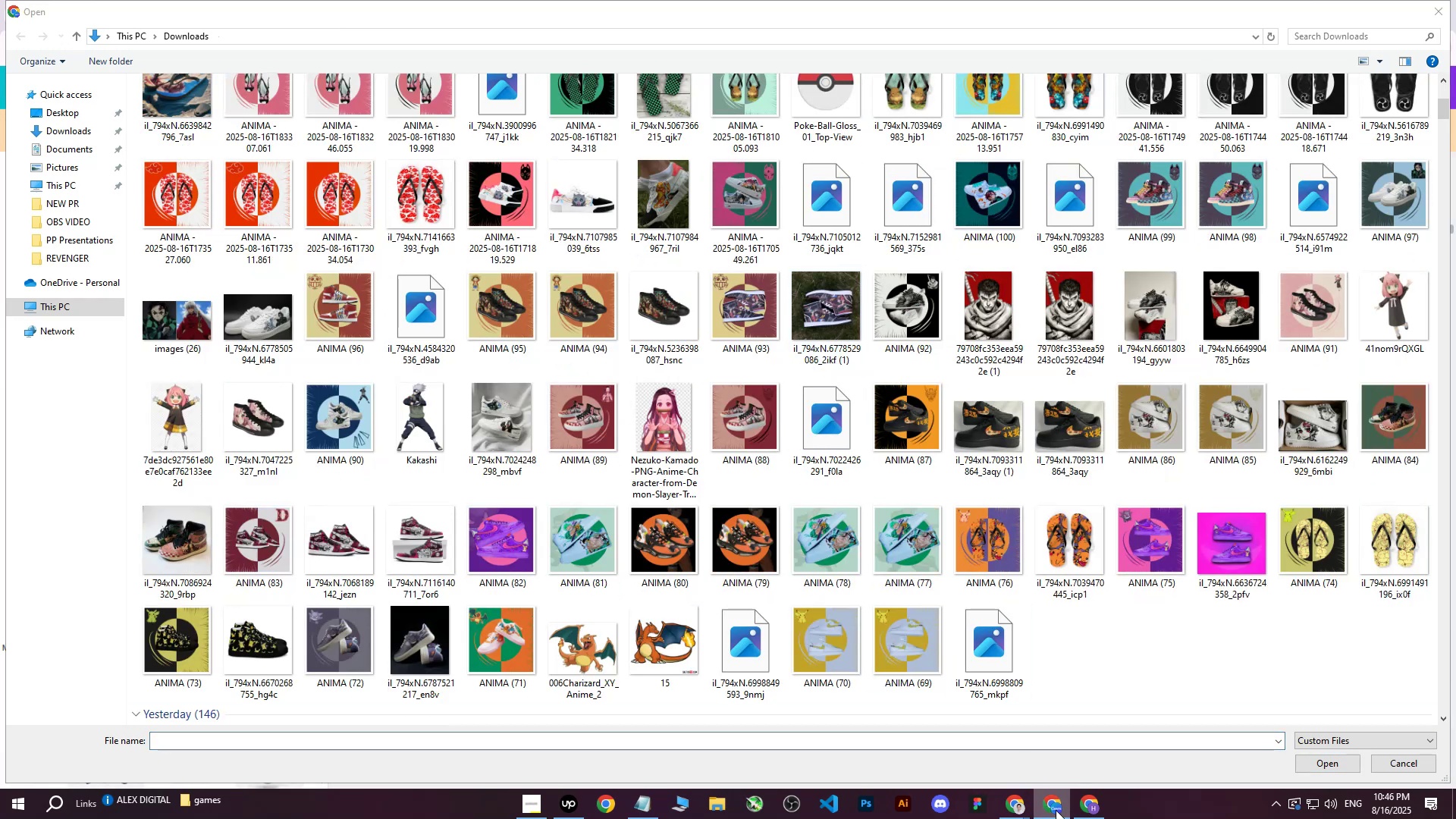 
double_click([1084, 809])
 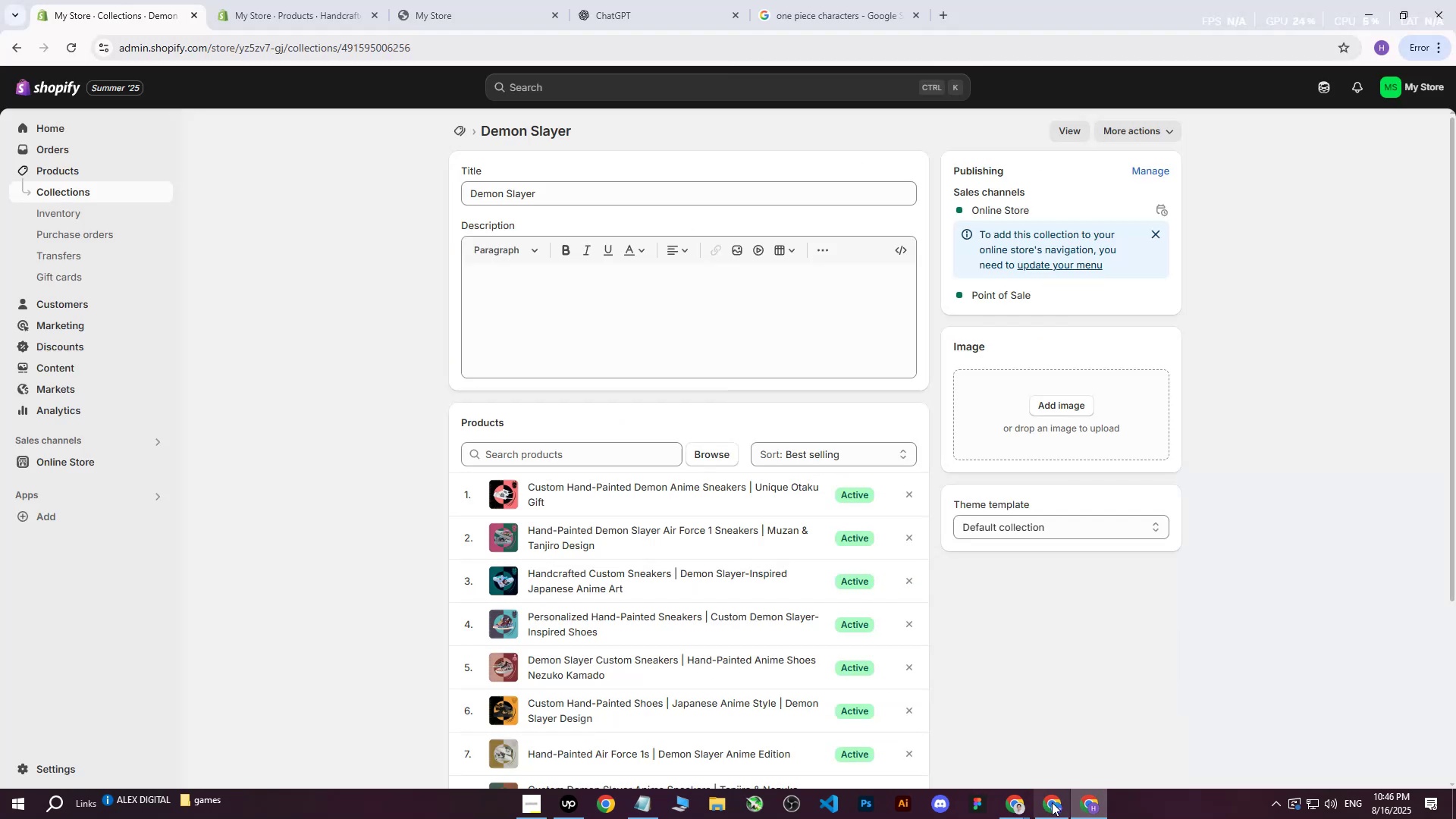 
left_click([1050, 802])
 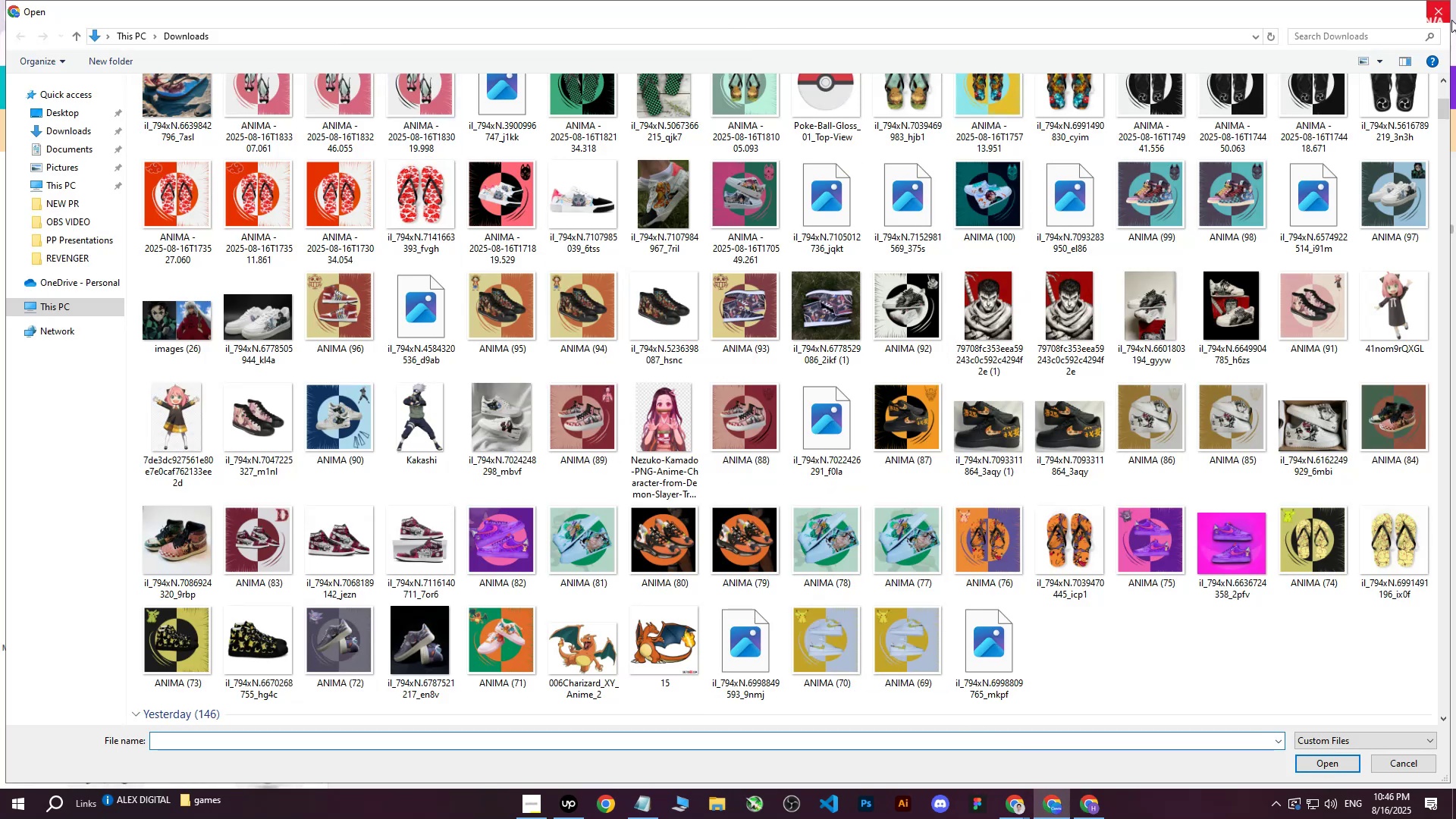 
left_click([1439, 18])
 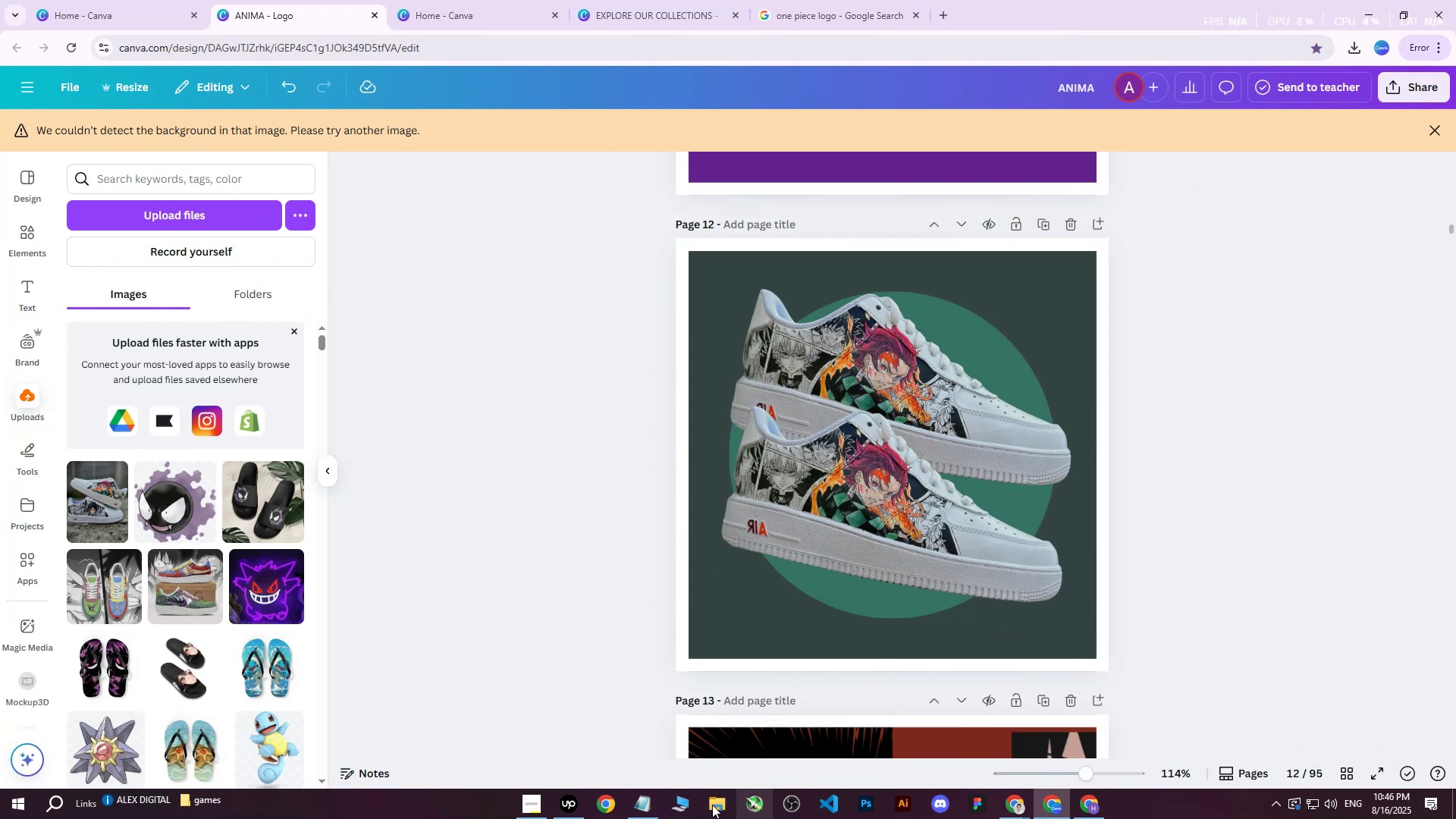 
left_click([566, 805])
 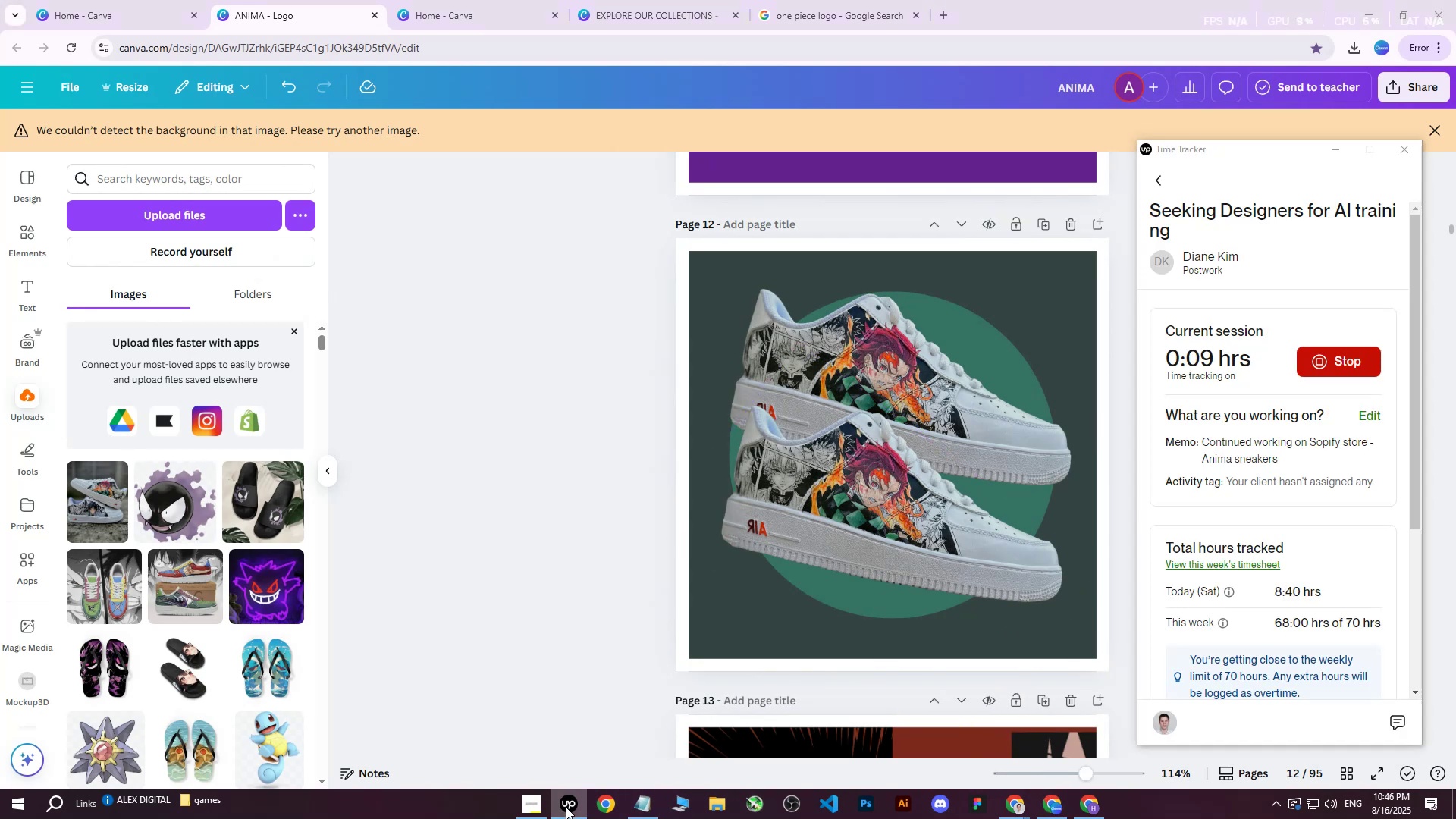 
left_click([566, 807])
 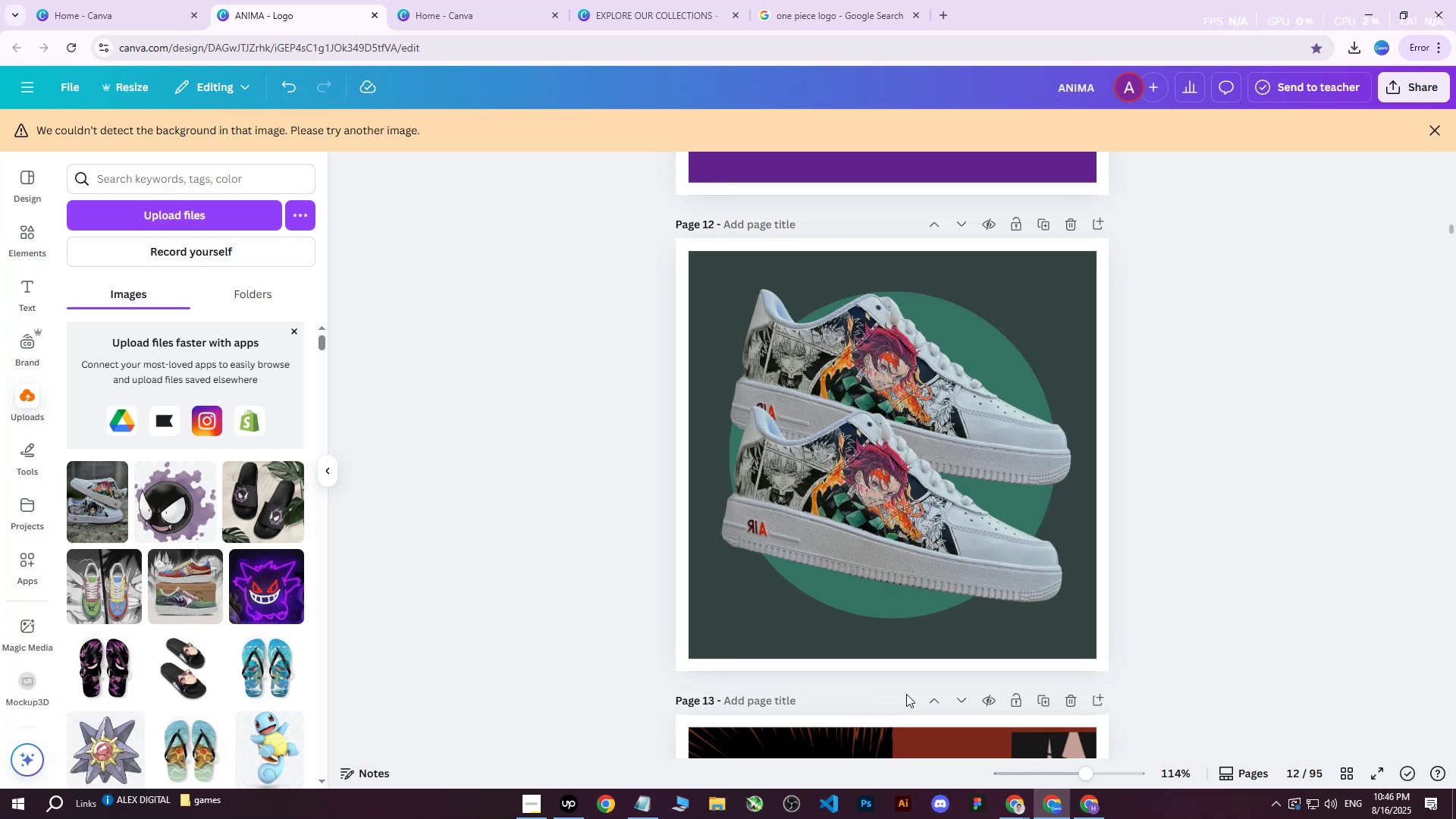 
wait(11.1)
 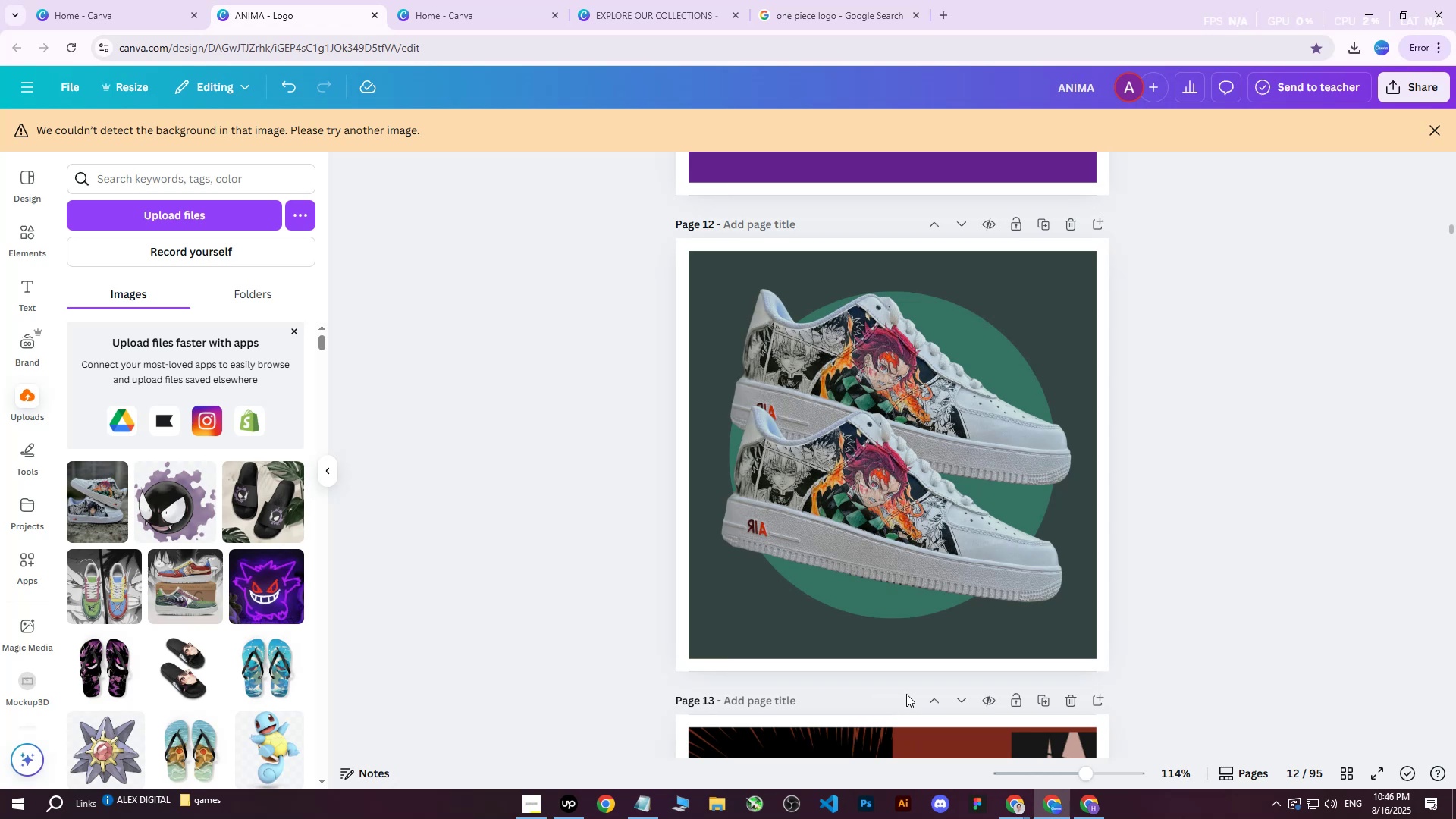 
left_click([193, 208])
 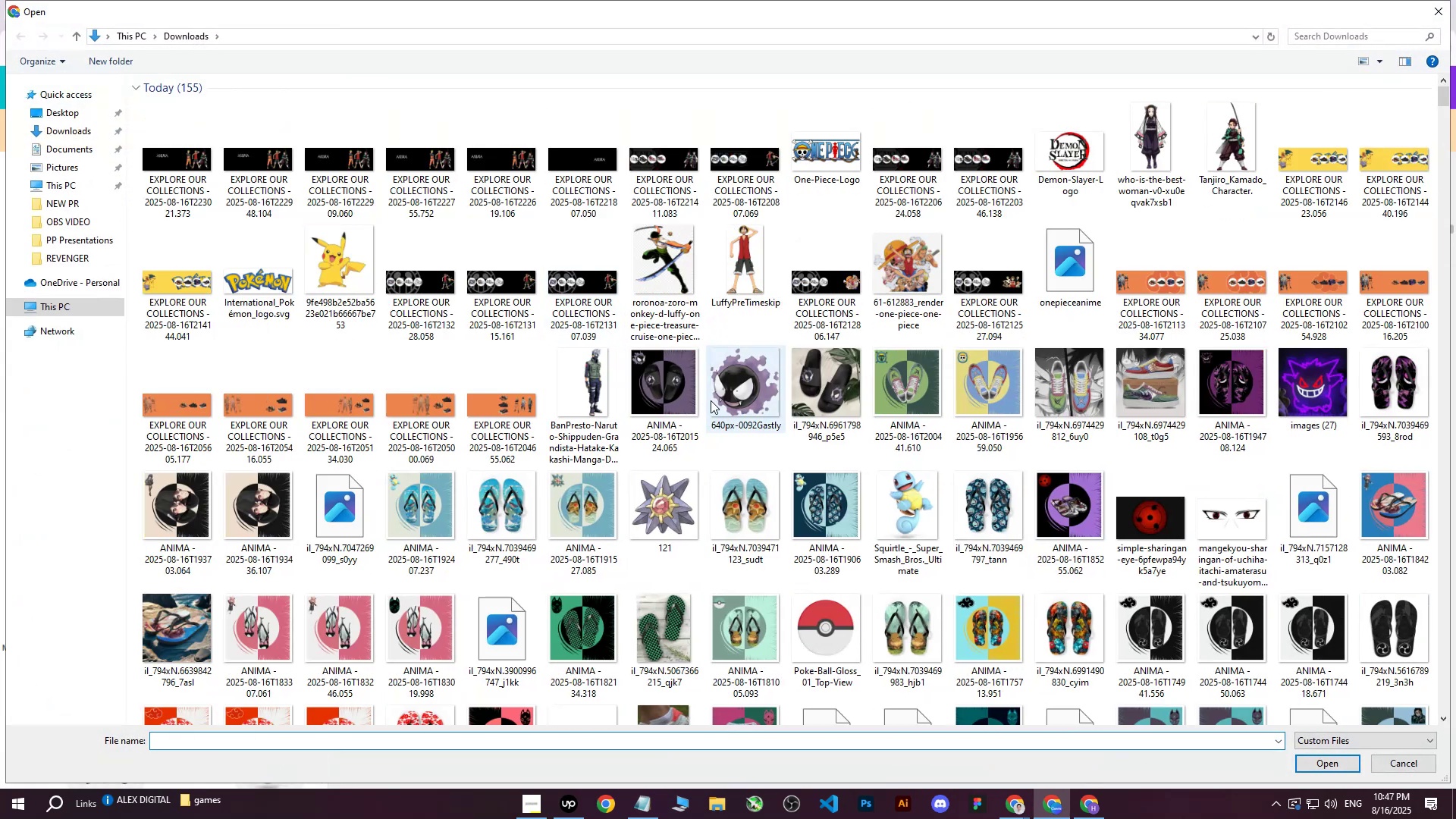 
scroll: coordinate [711, 400], scroll_direction: down, amount: 1.0
 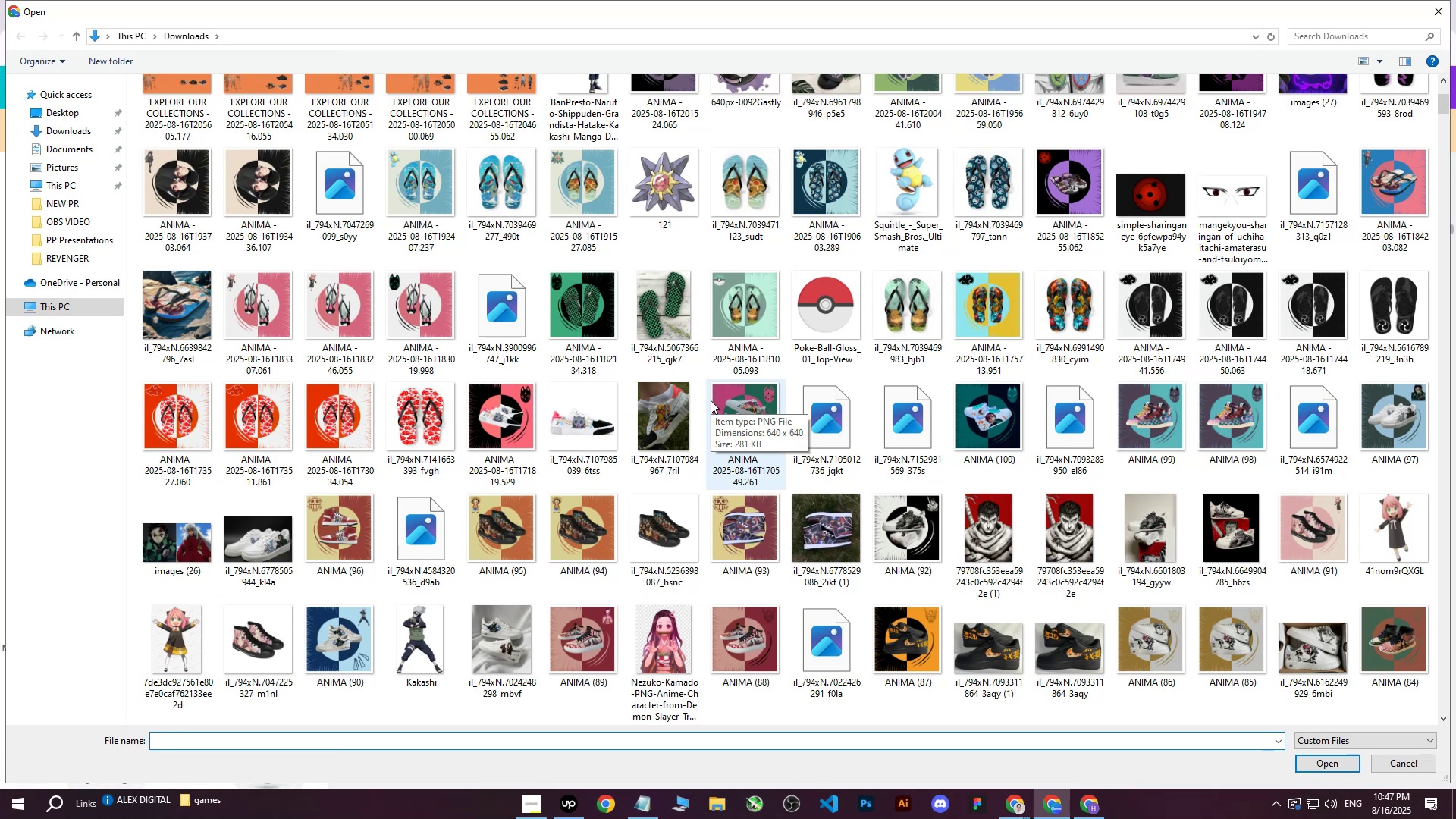 
scroll: coordinate [818, 504], scroll_direction: up, amount: 2.0
 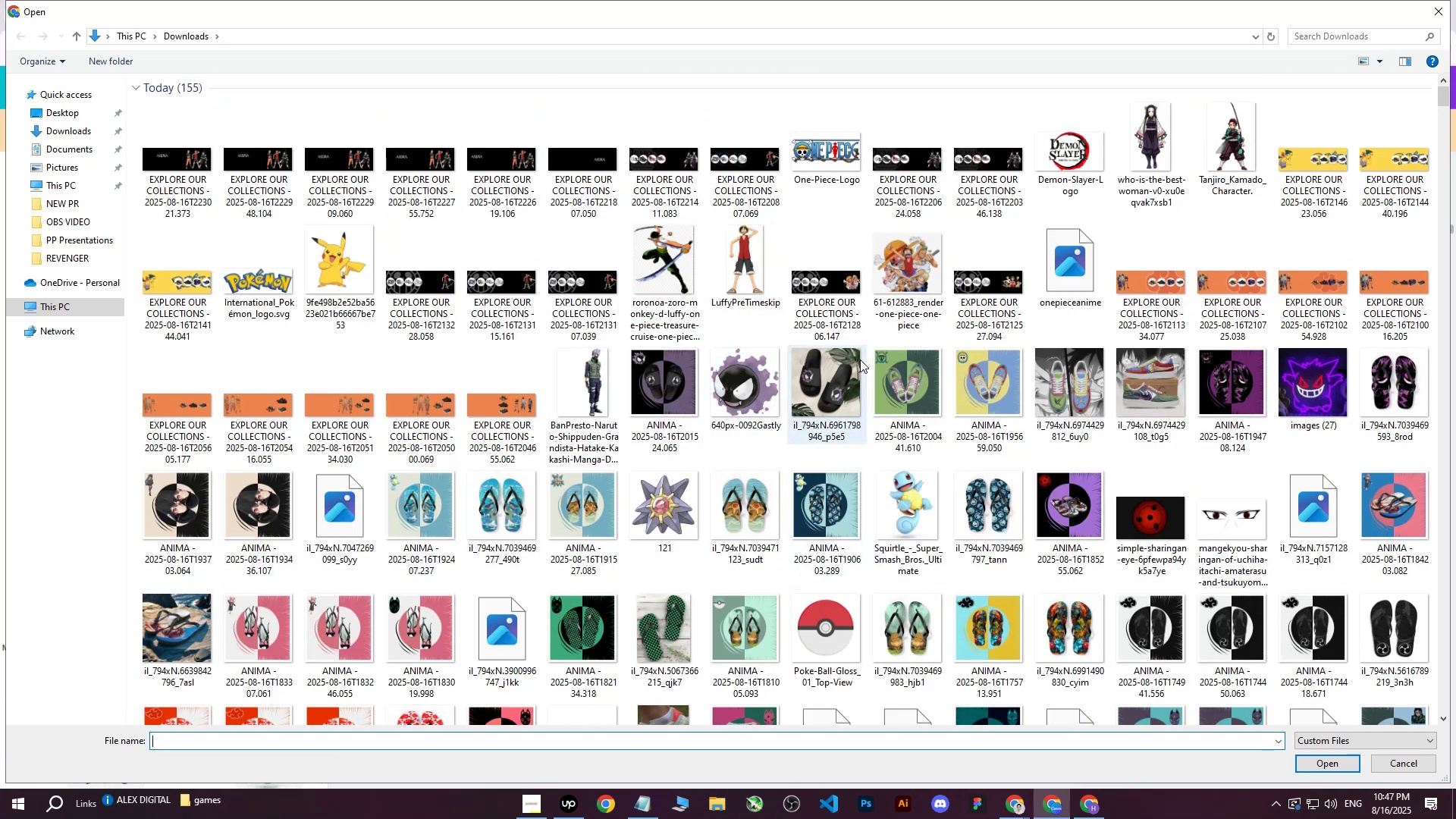 
scroll: coordinate [860, 359], scroll_direction: down, amount: 2.0
 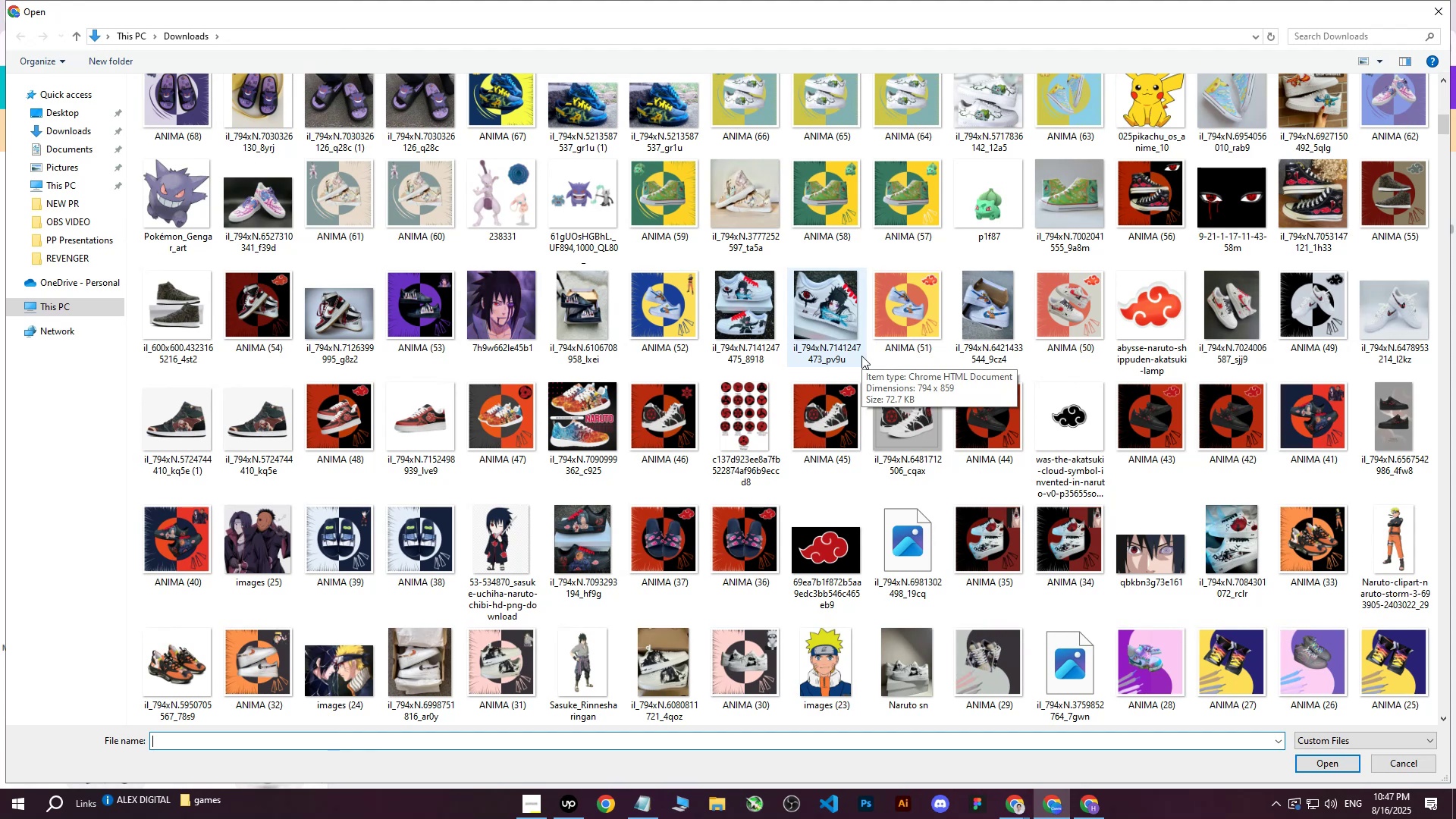 
wait(9.23)
 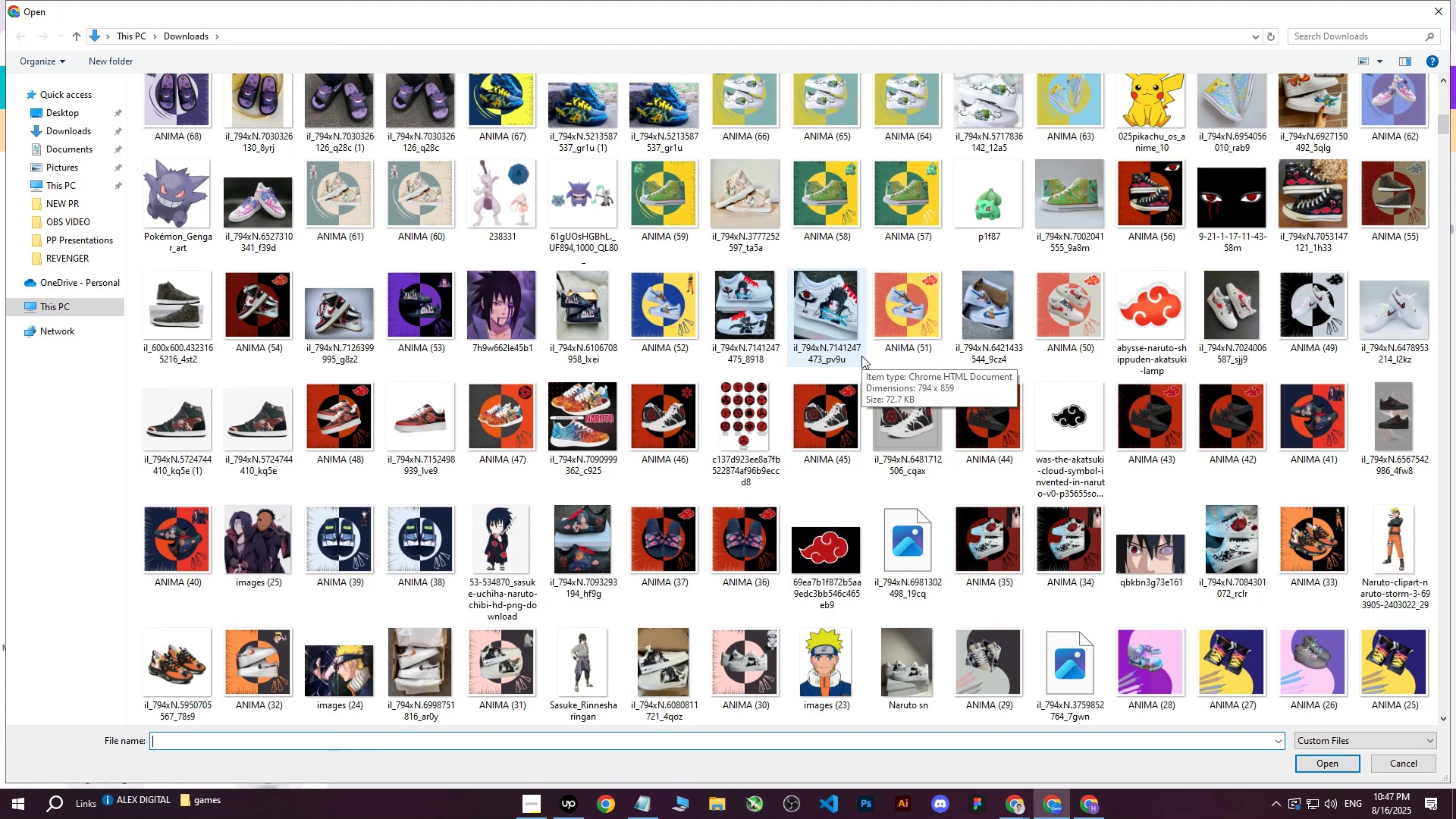 
scroll: coordinate [863, 356], scroll_direction: down, amount: 1.0
 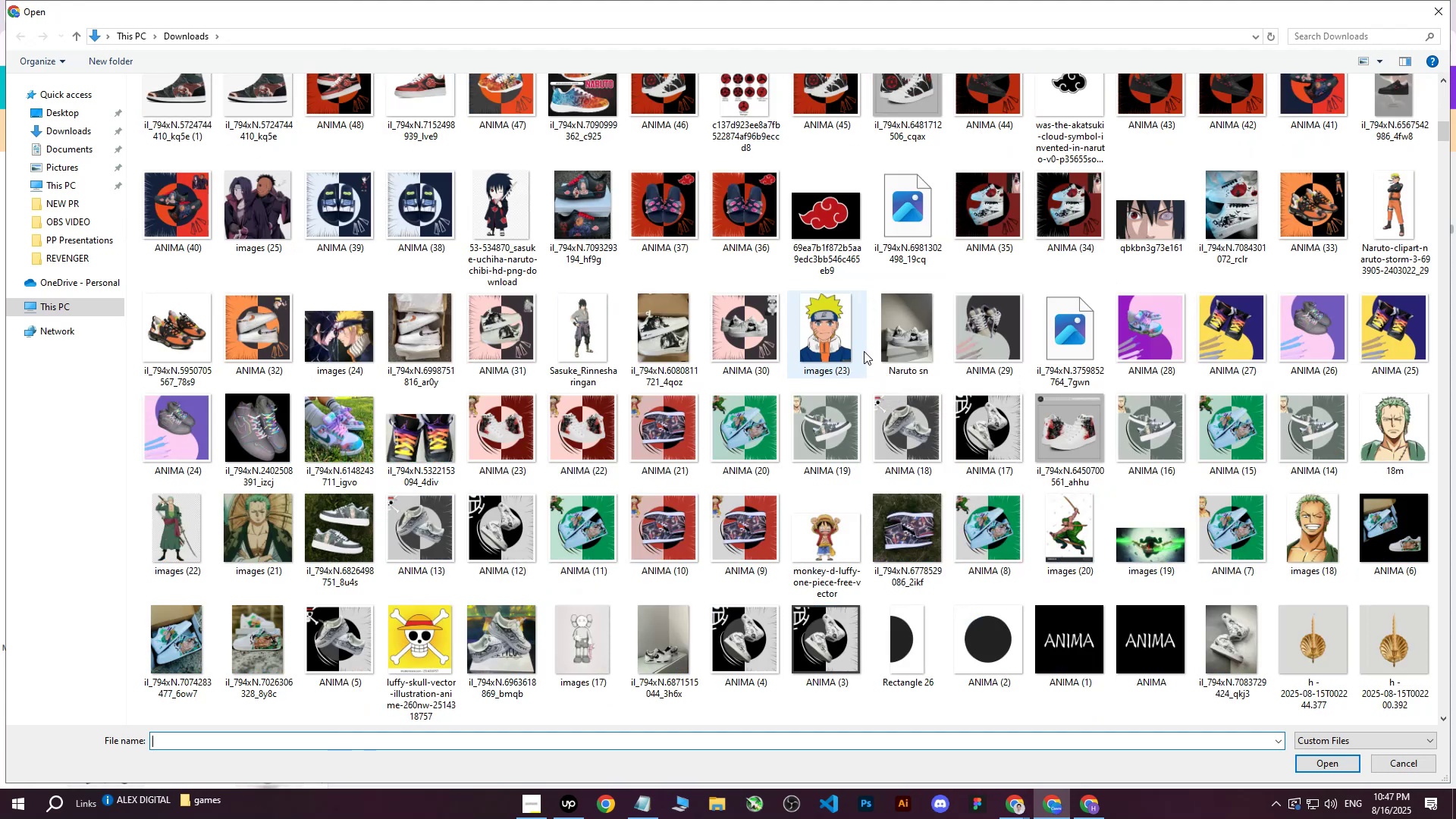 
scroll: coordinate [861, 353], scroll_direction: up, amount: 8.0
 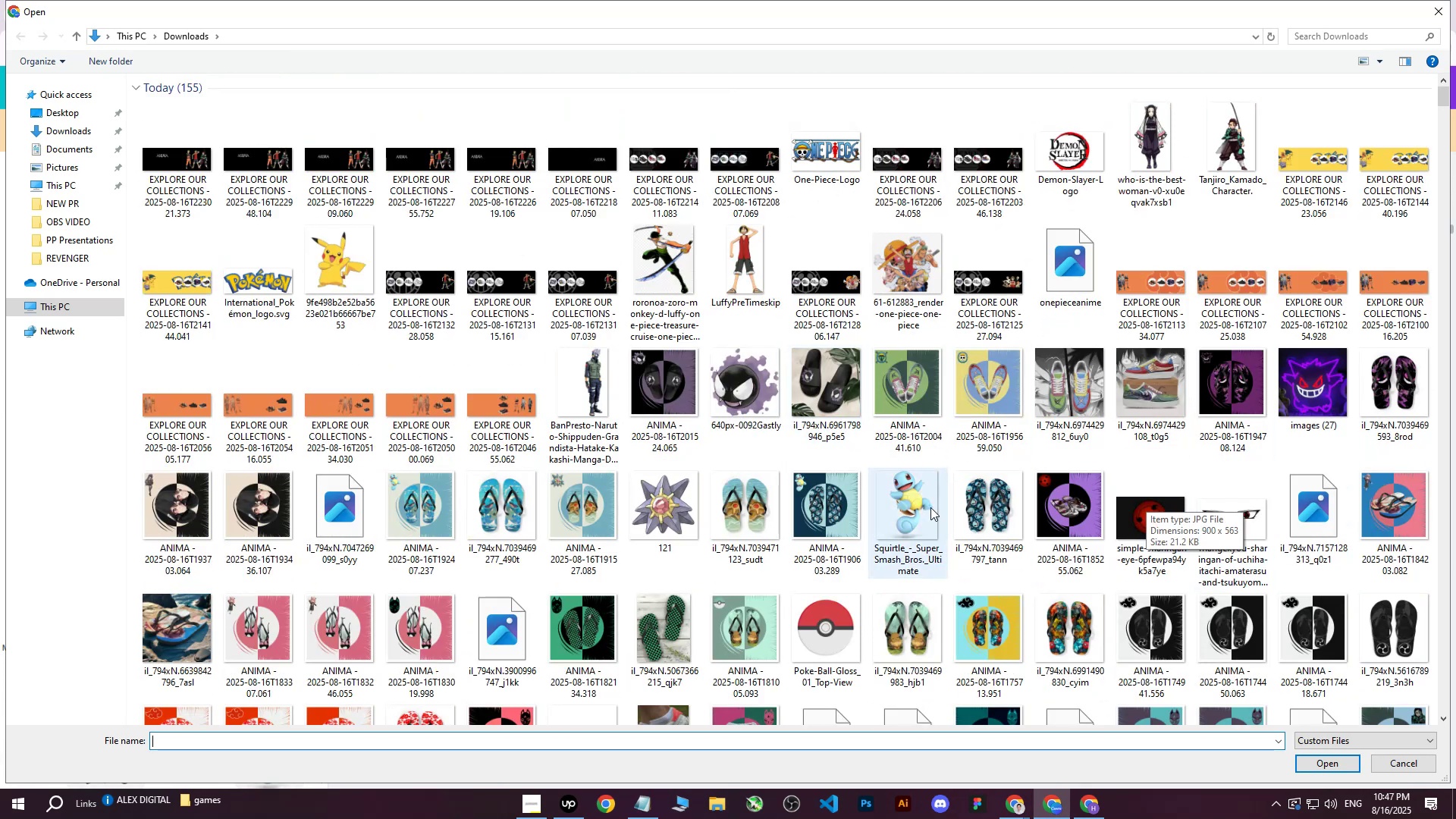 
scroll: coordinate [1308, 441], scroll_direction: down, amount: 4.0
 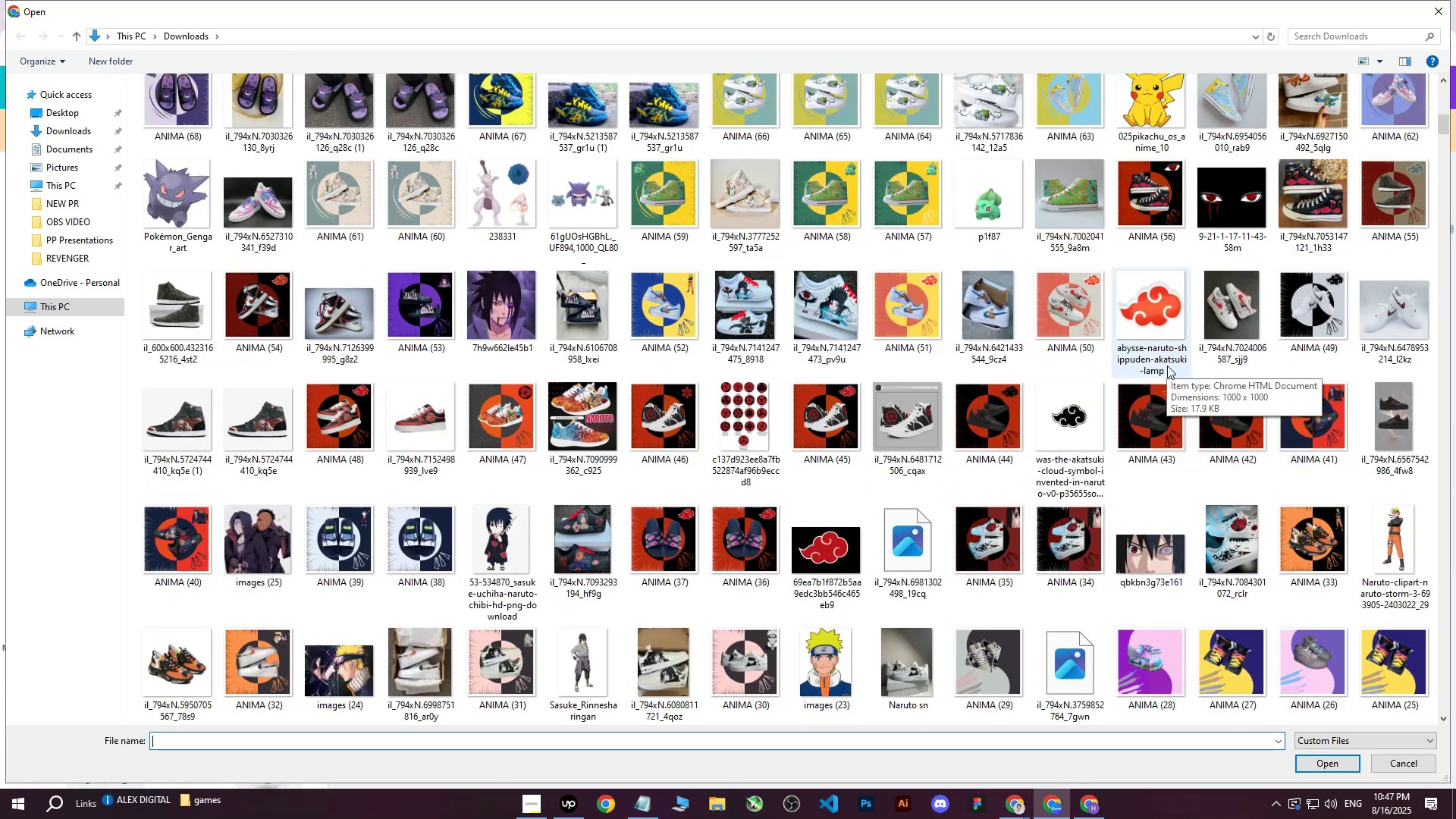 
scroll: coordinate [607, 260], scroll_direction: up, amount: 2.0
 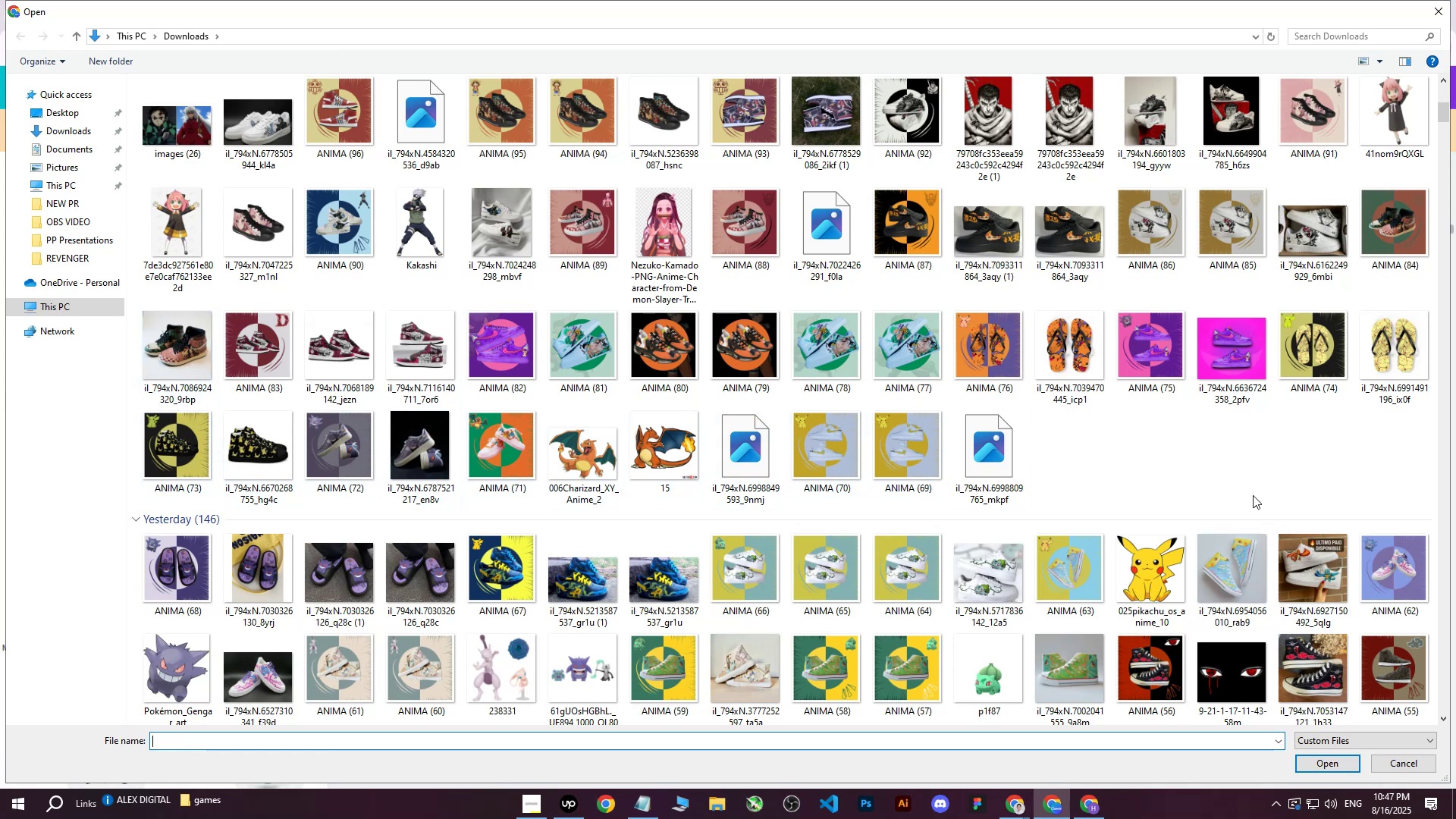 
wait(11.2)
 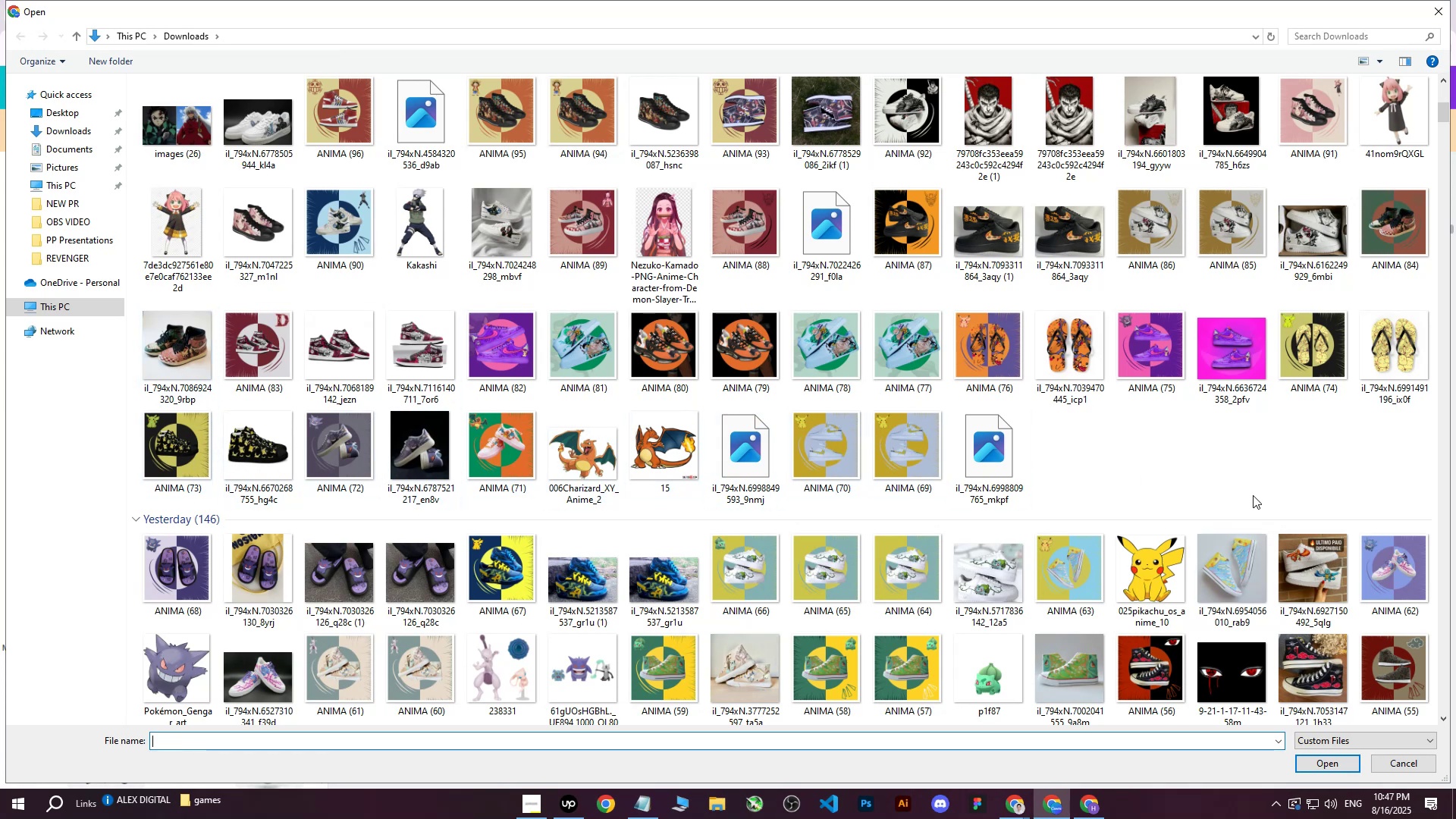 
left_click([1432, 14])
 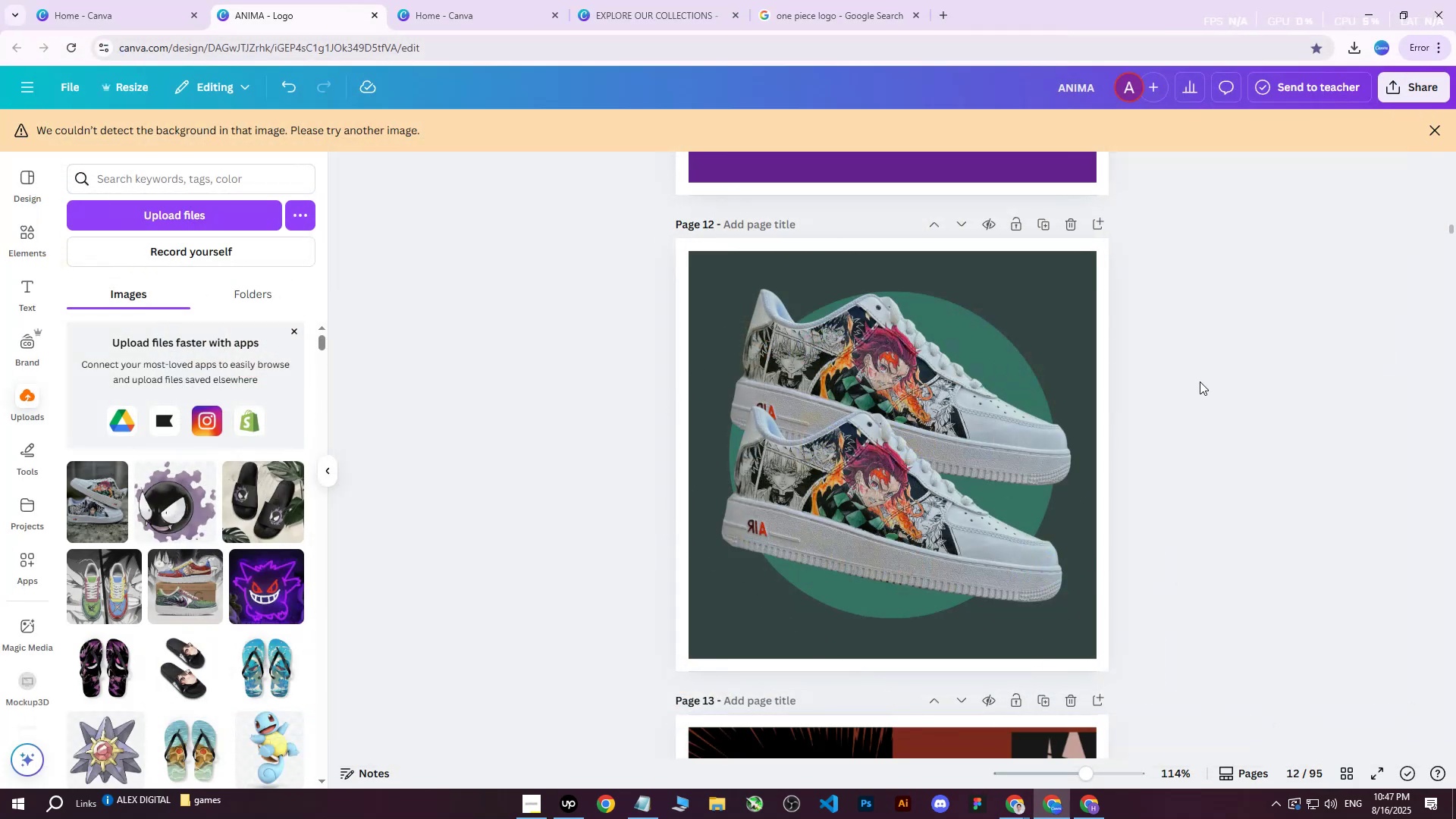 
left_click([1204, 378])
 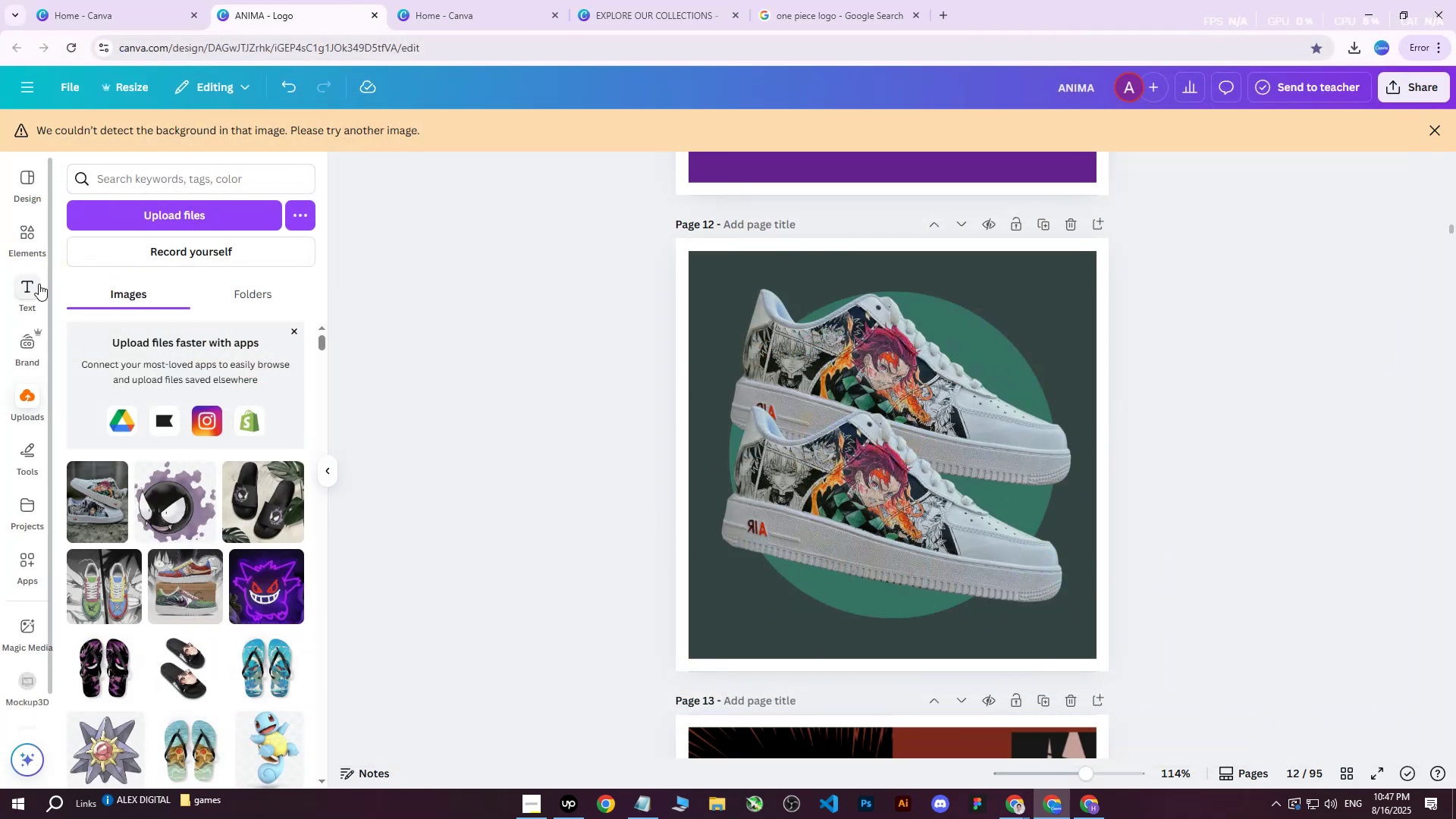 
left_click([29, 237])
 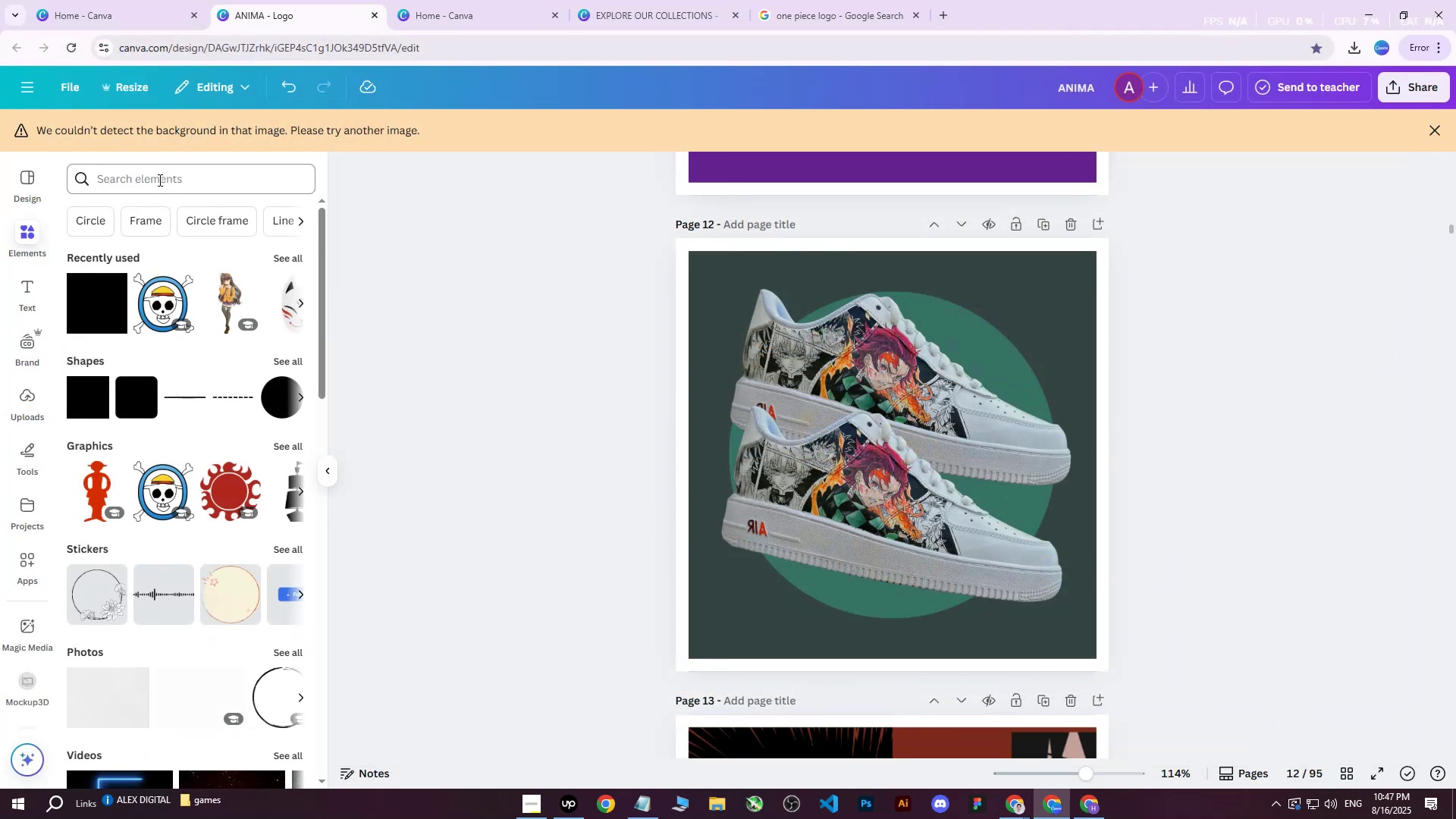 
left_click([158, 180])
 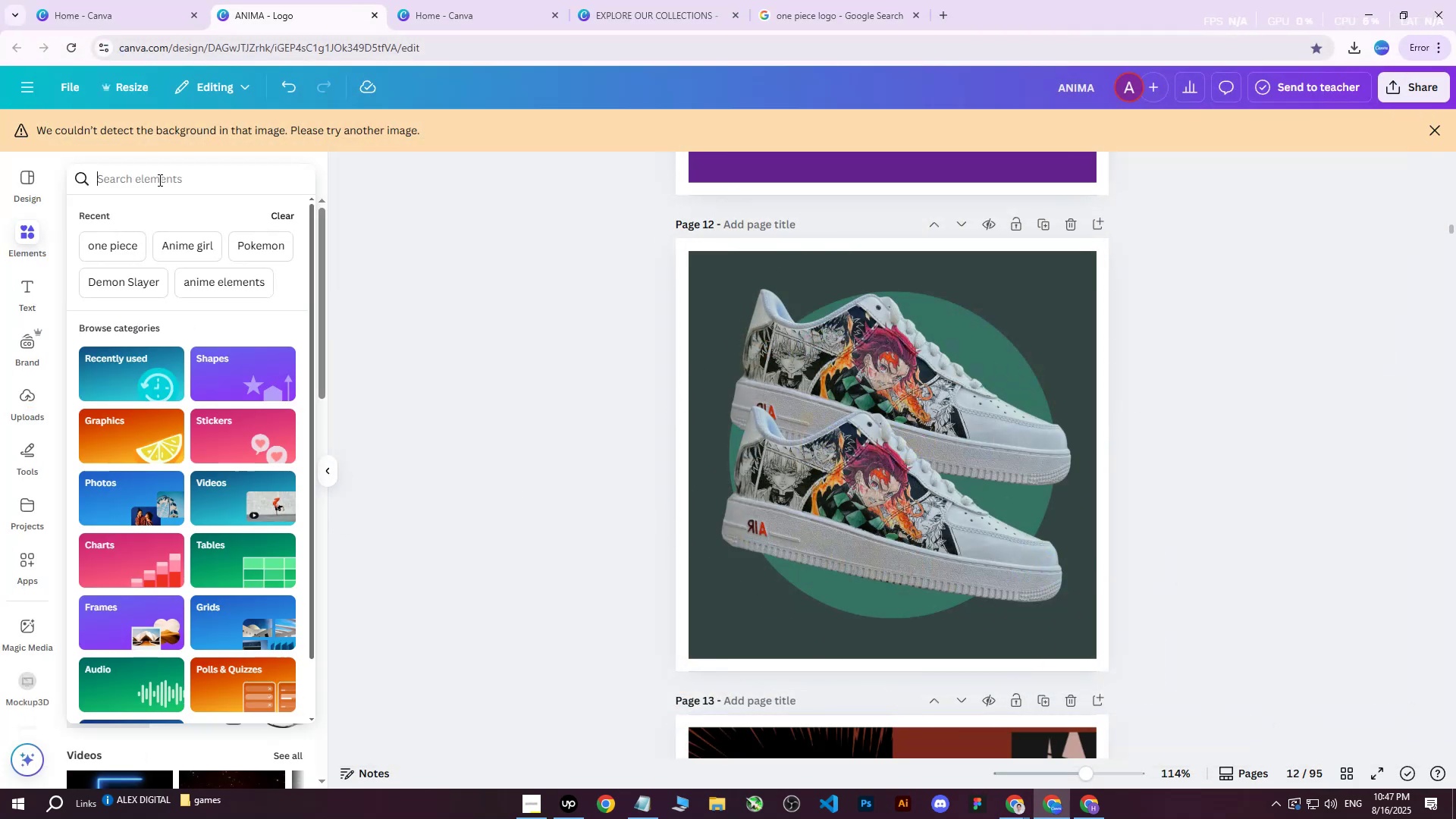 
type(dragon slayer)
 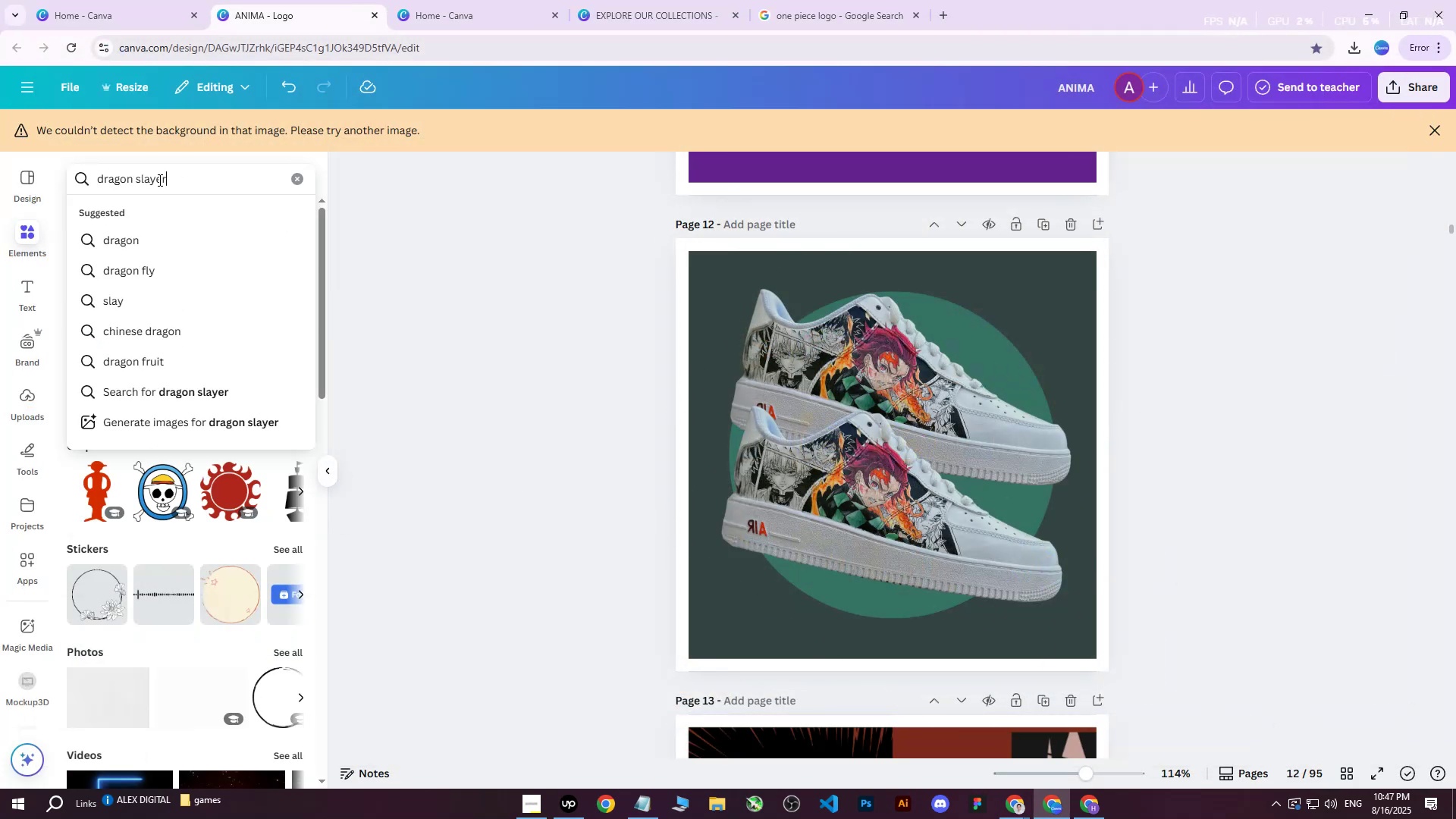 
key(Enter)
 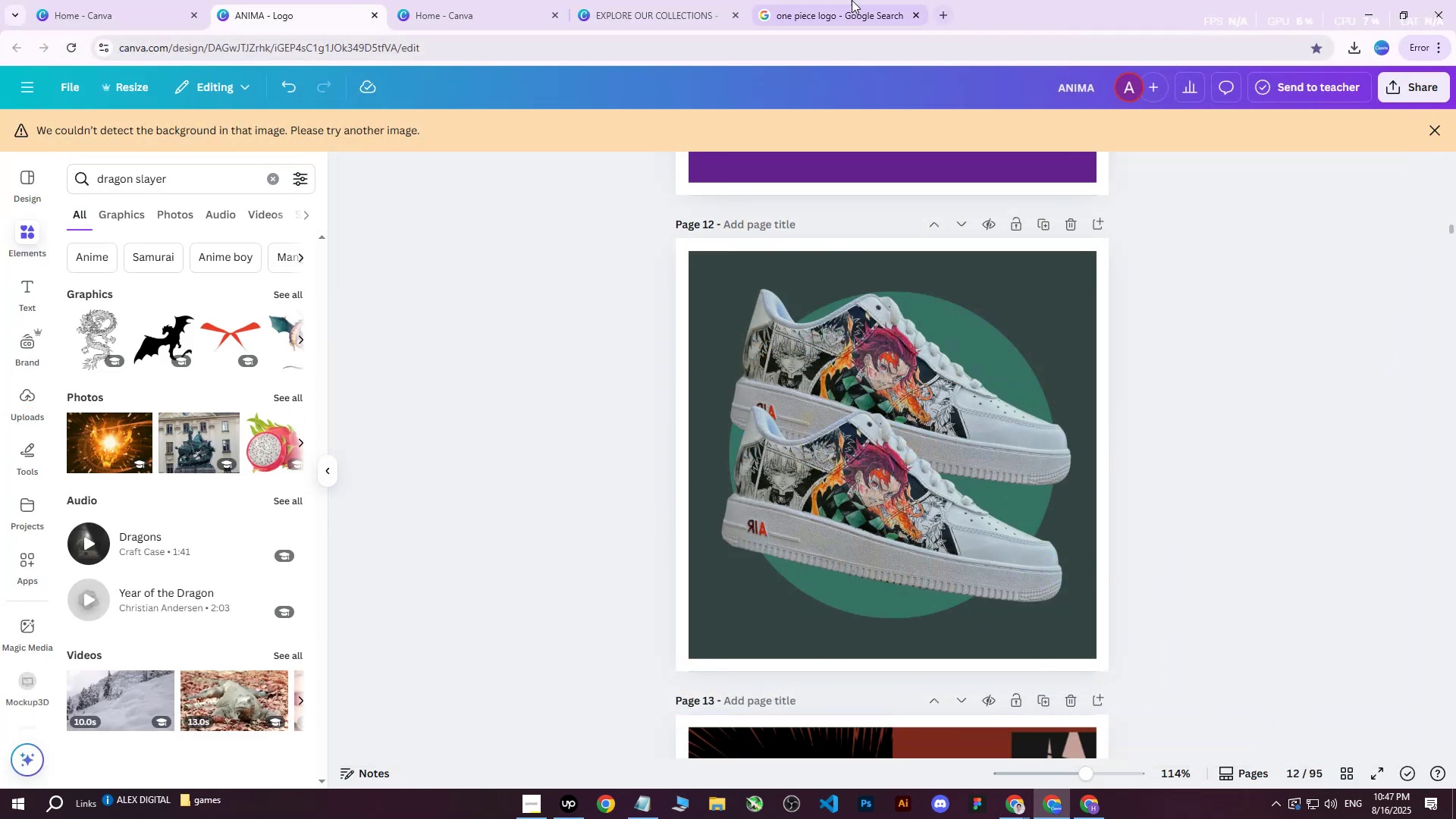 
left_click_drag(start_coordinate=[425, 106], to_coordinate=[0, 85])
 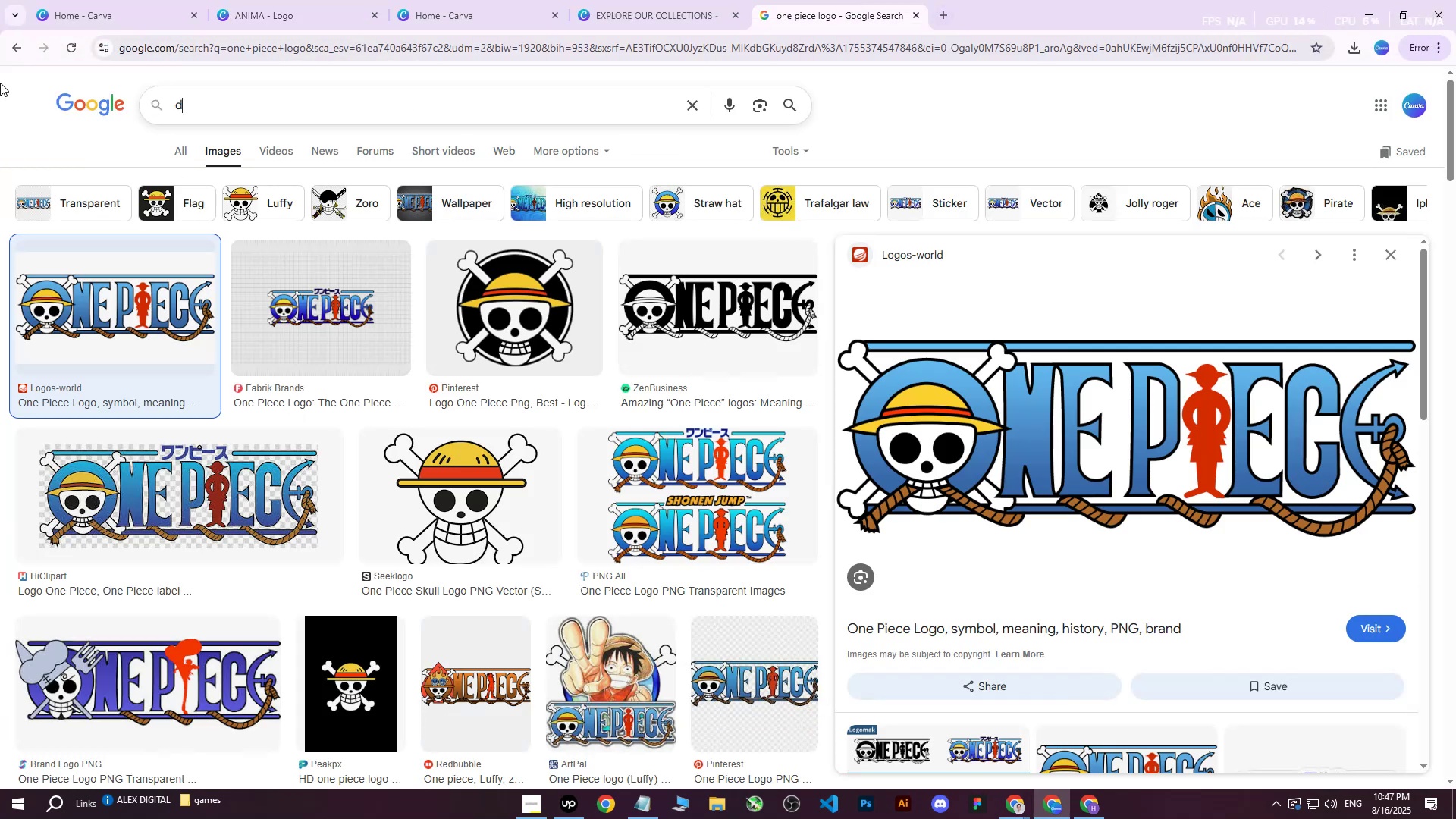 
type(da)
key(Backspace)
key(Backspace)
key(Backspace)
type(demon slayer)
 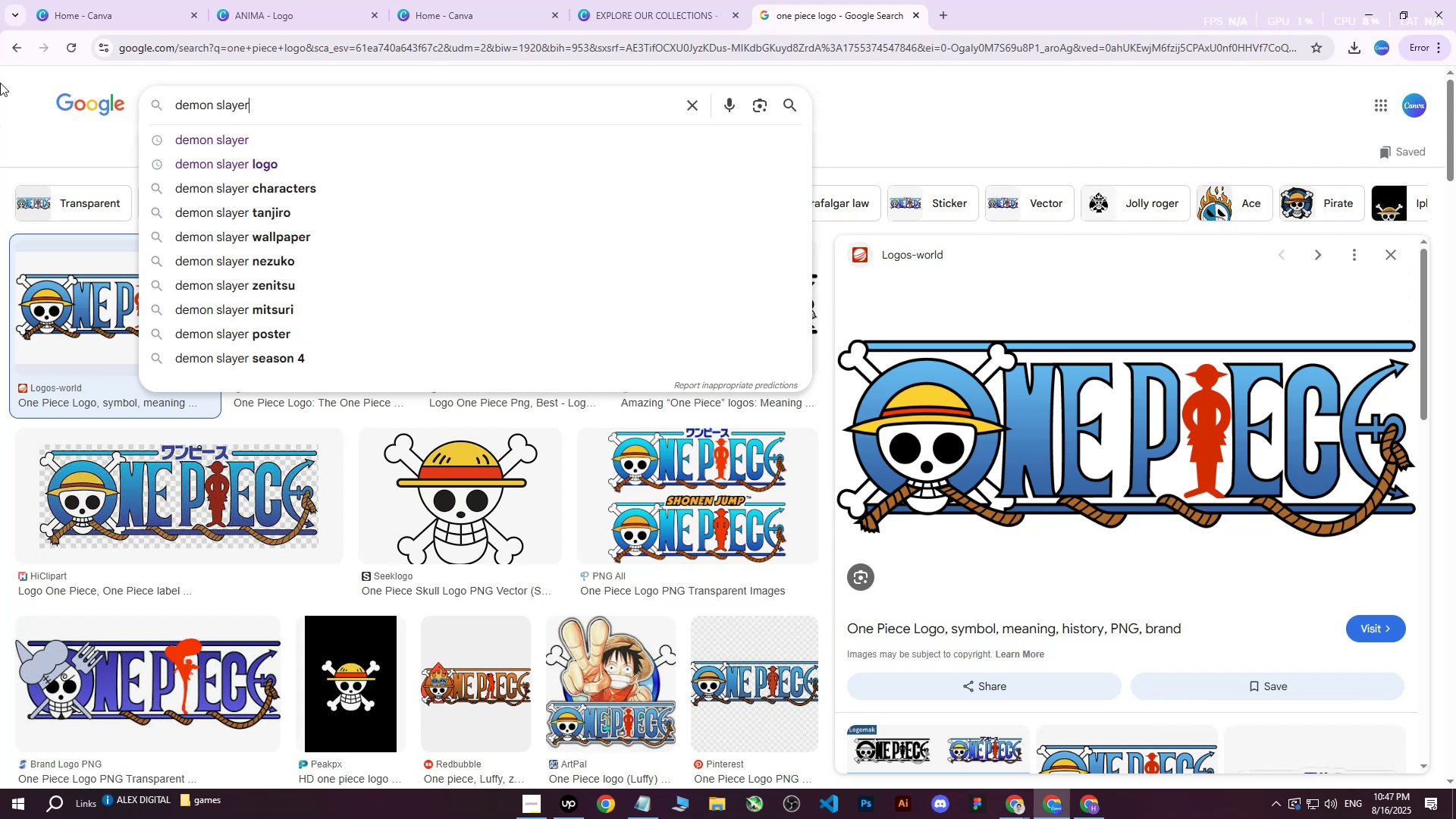 
key(Enter)
 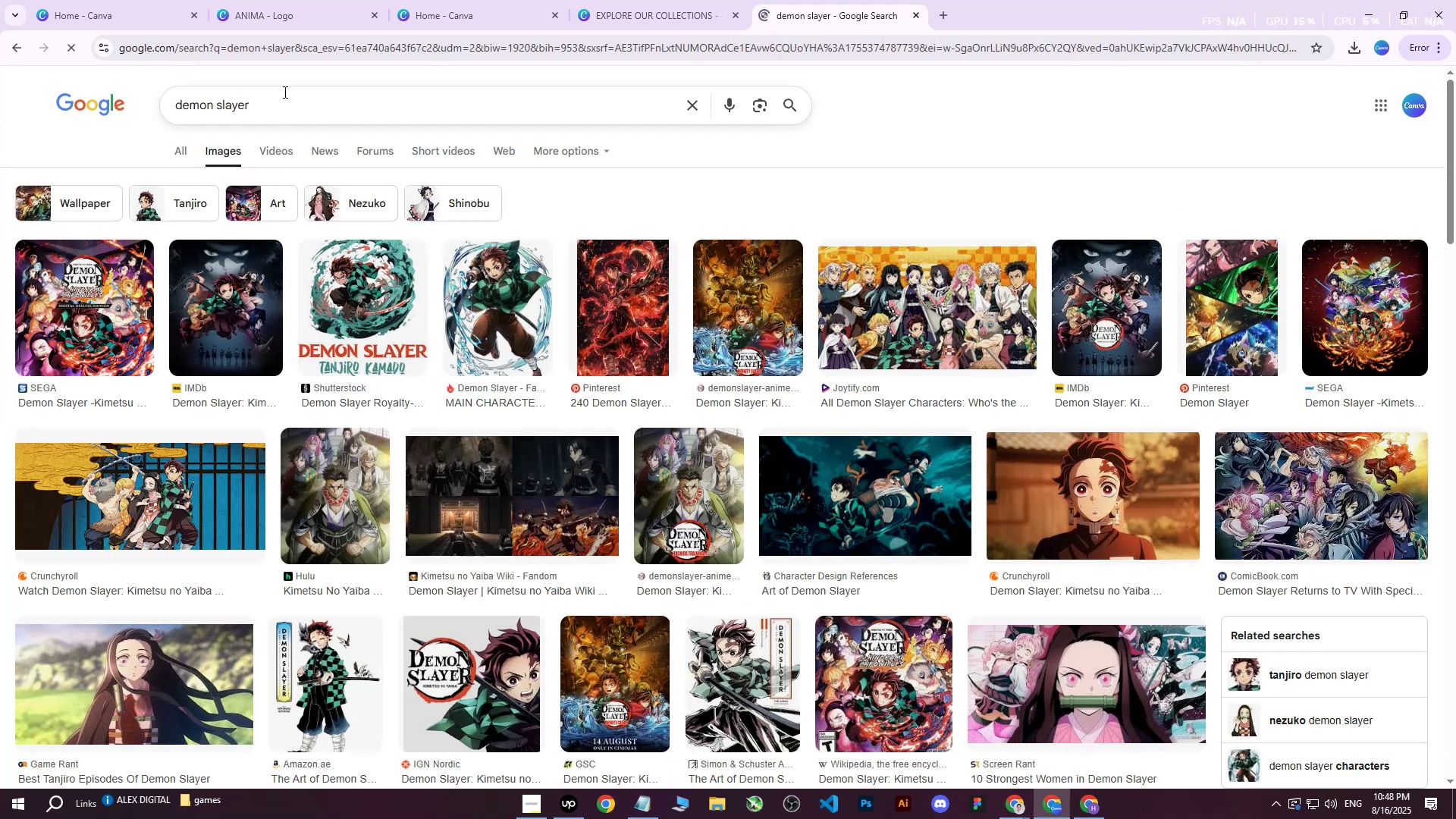 
left_click_drag(start_coordinate=[300, 98], to_coordinate=[70, 113])
 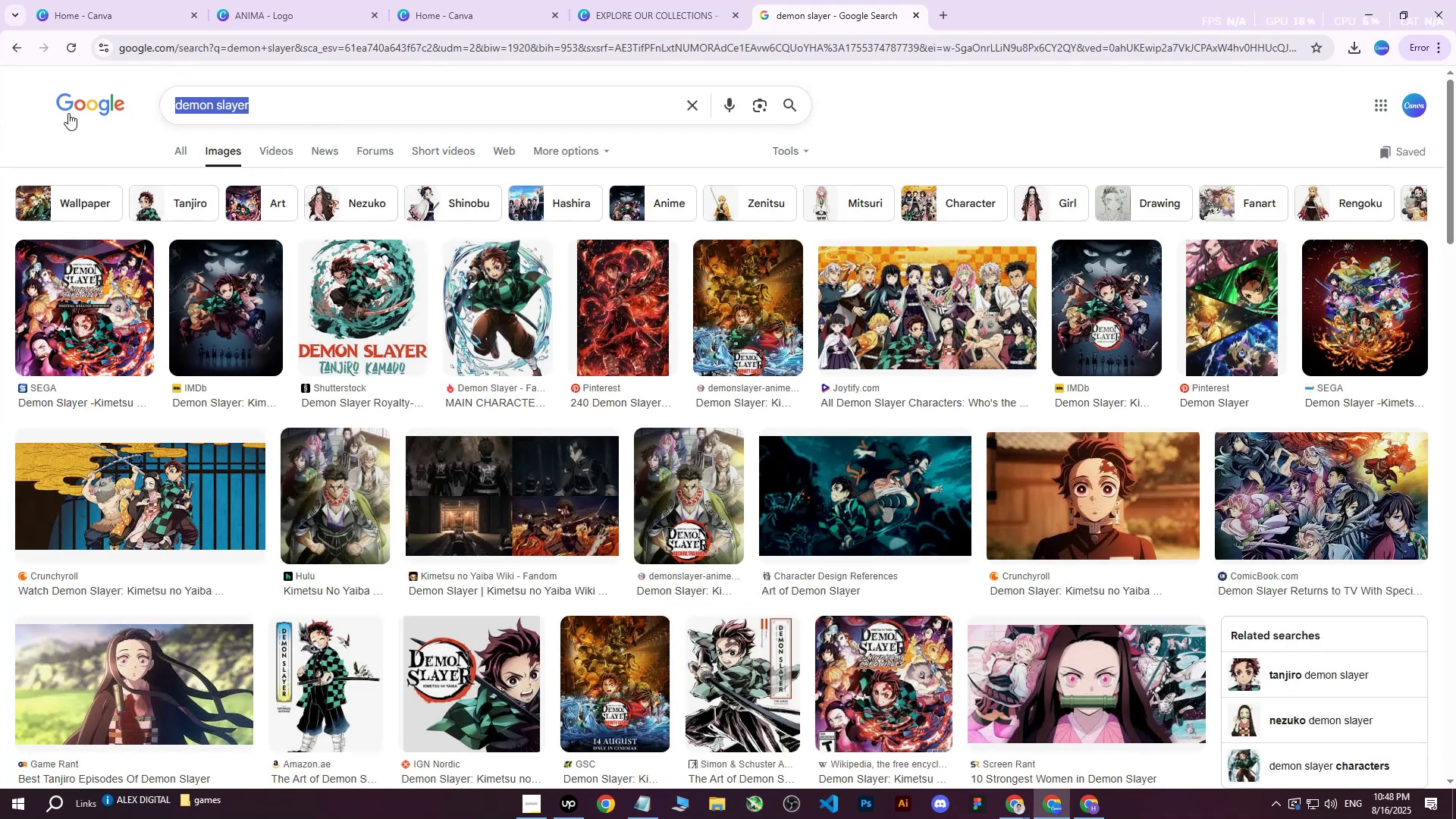 
key(Control+ControlLeft)
 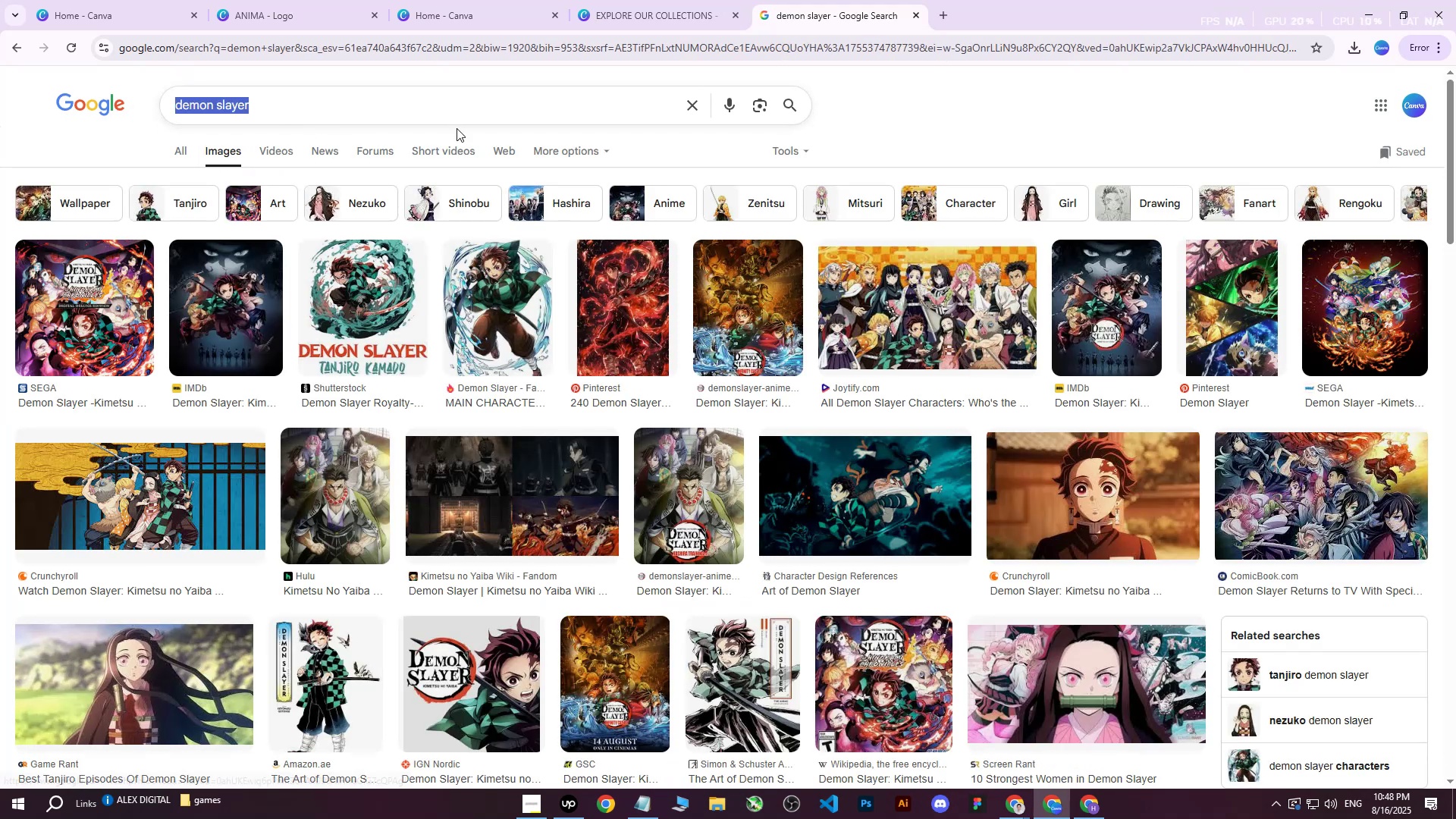 
key(Control+C)
 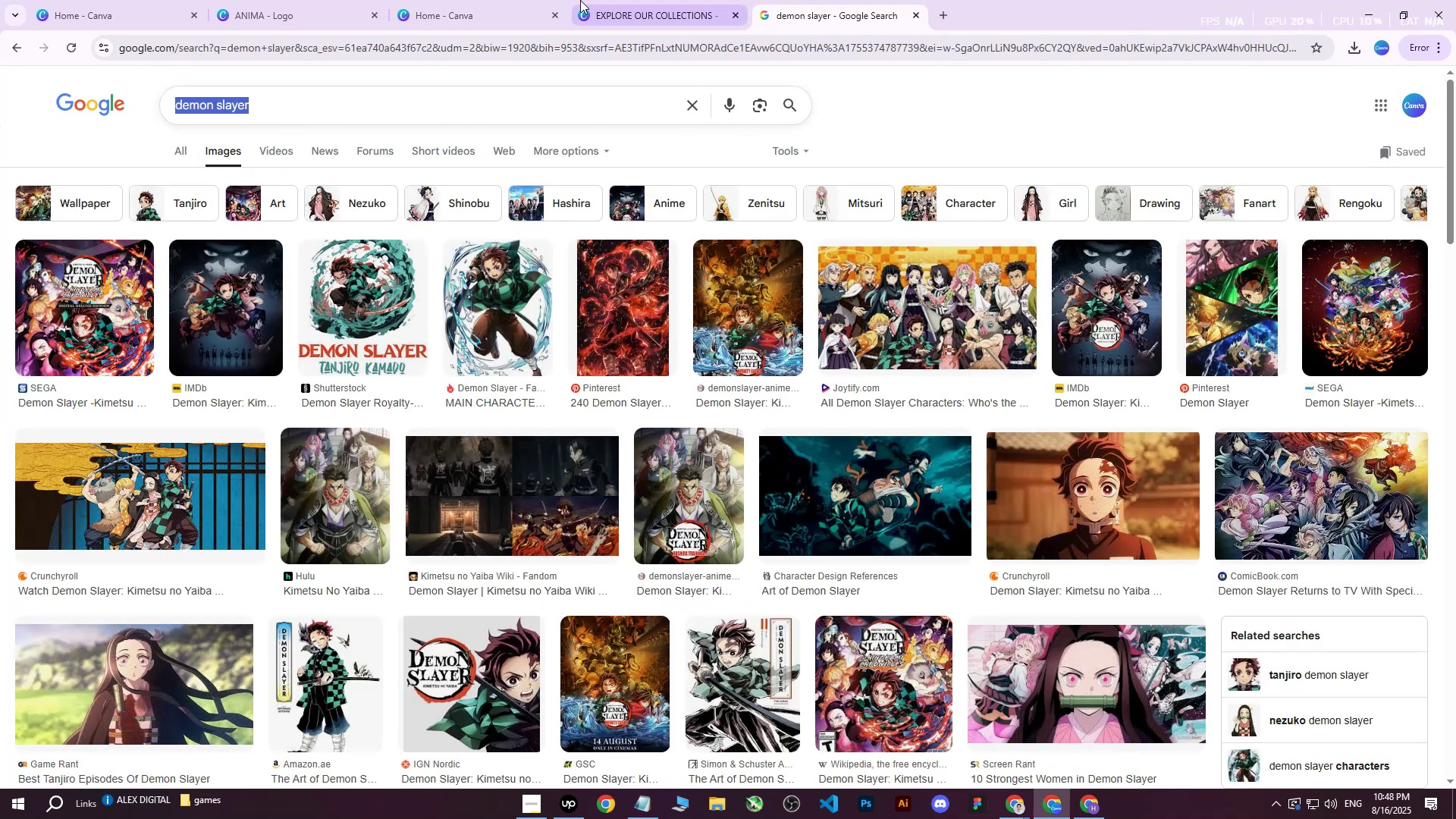 
left_click([580, 0])
 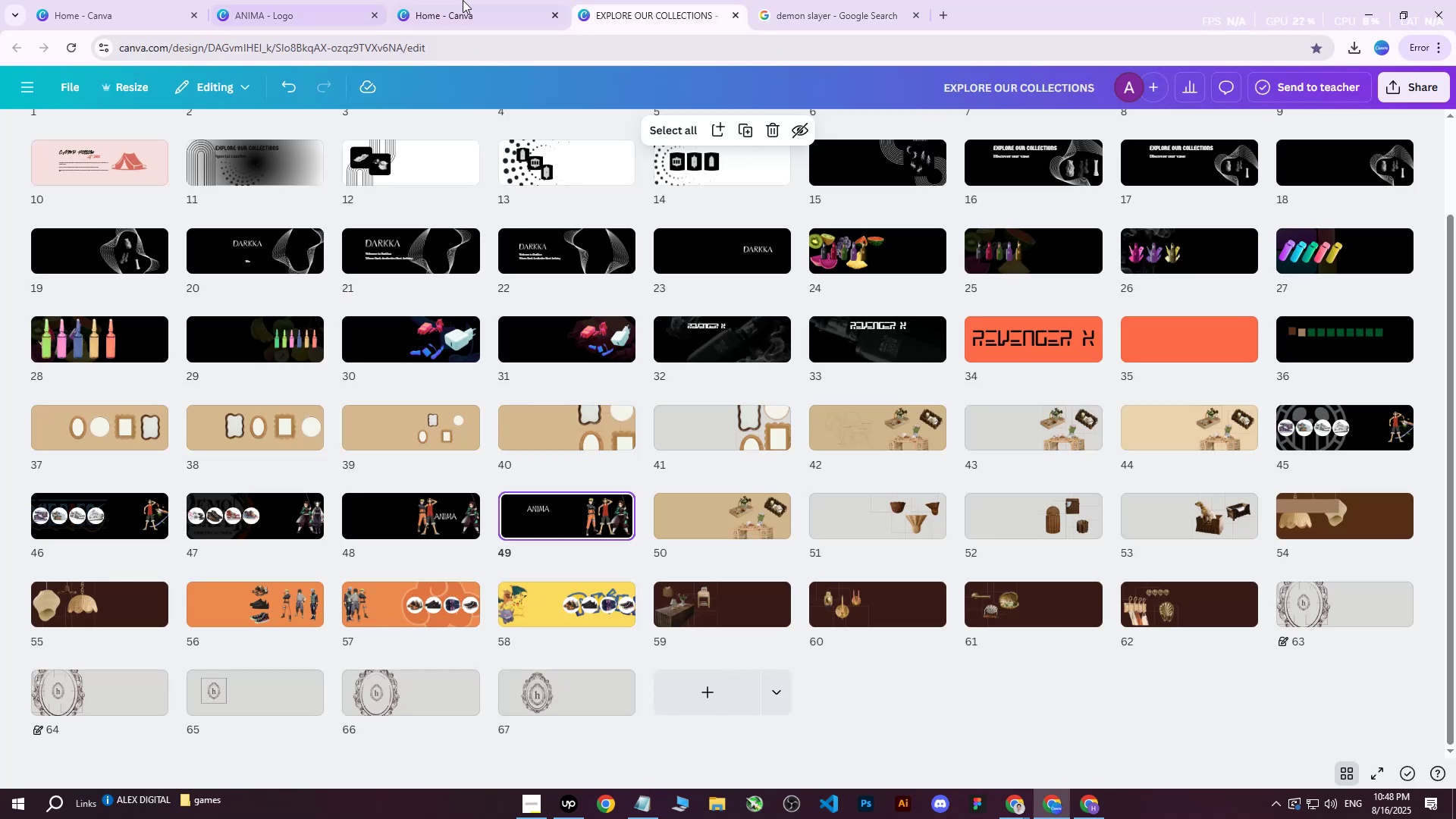 
left_click([517, 0])
 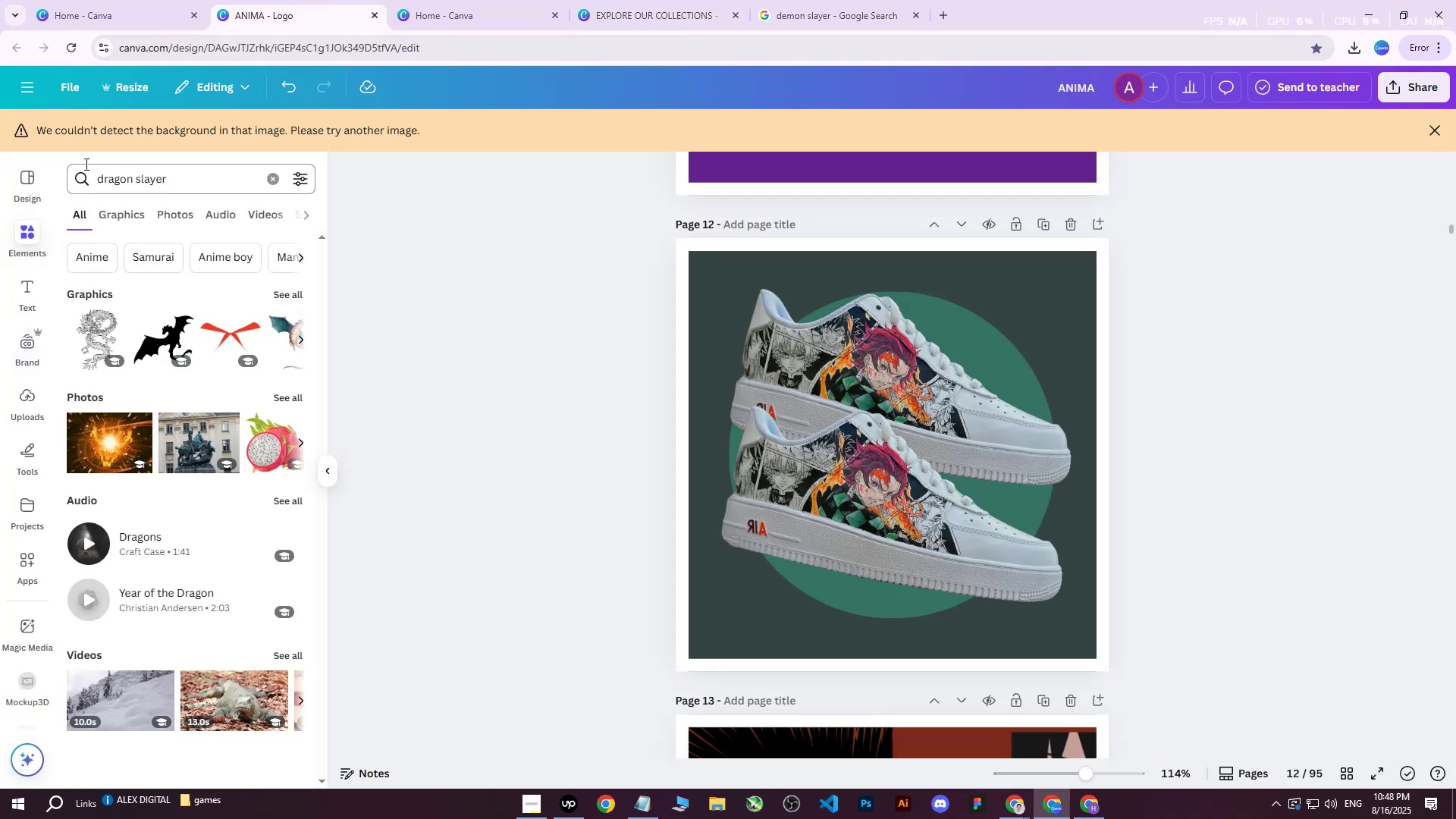 
left_click_drag(start_coordinate=[203, 178], to_coordinate=[45, 185])
 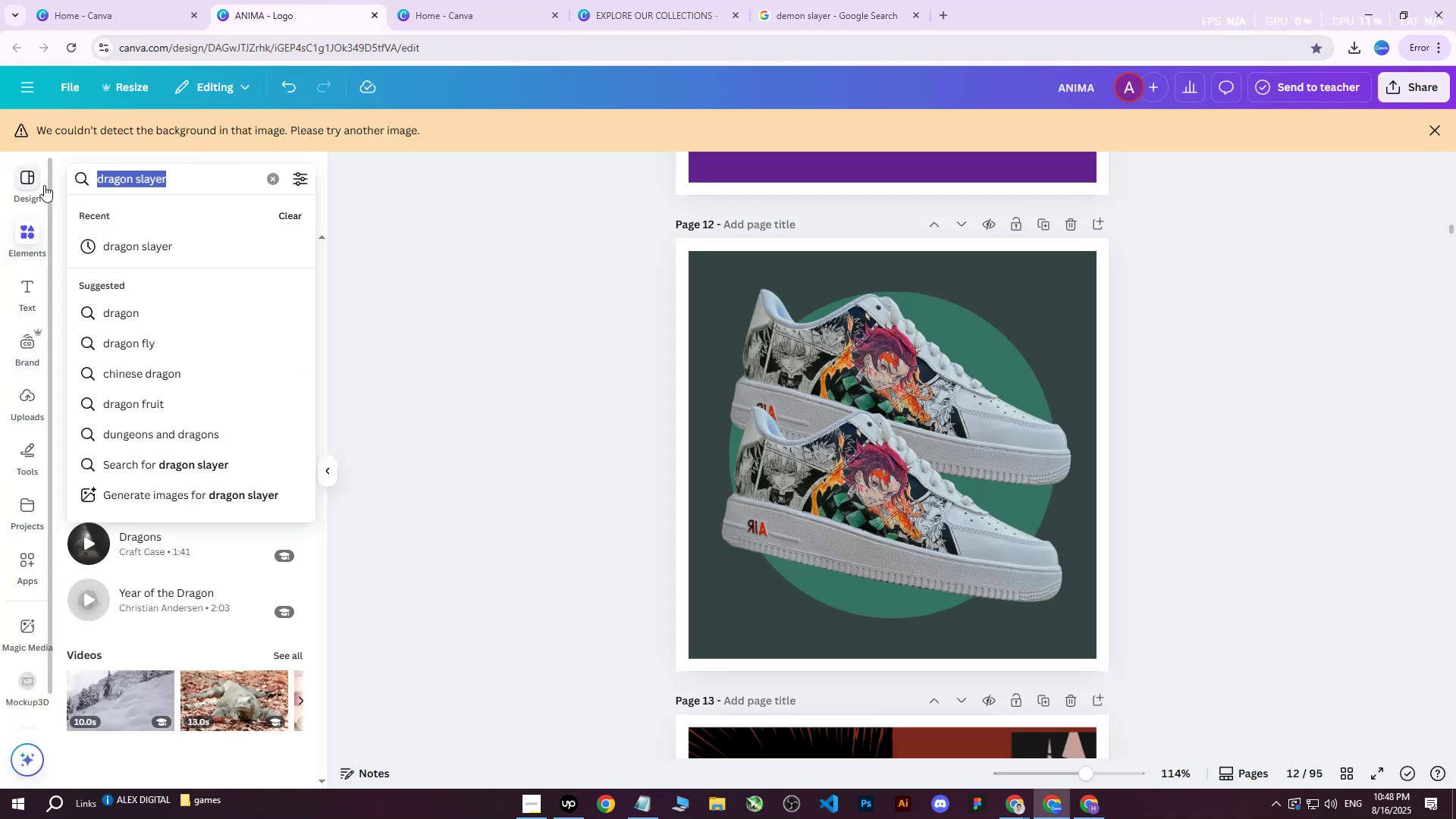 
key(Control+ControlLeft)
 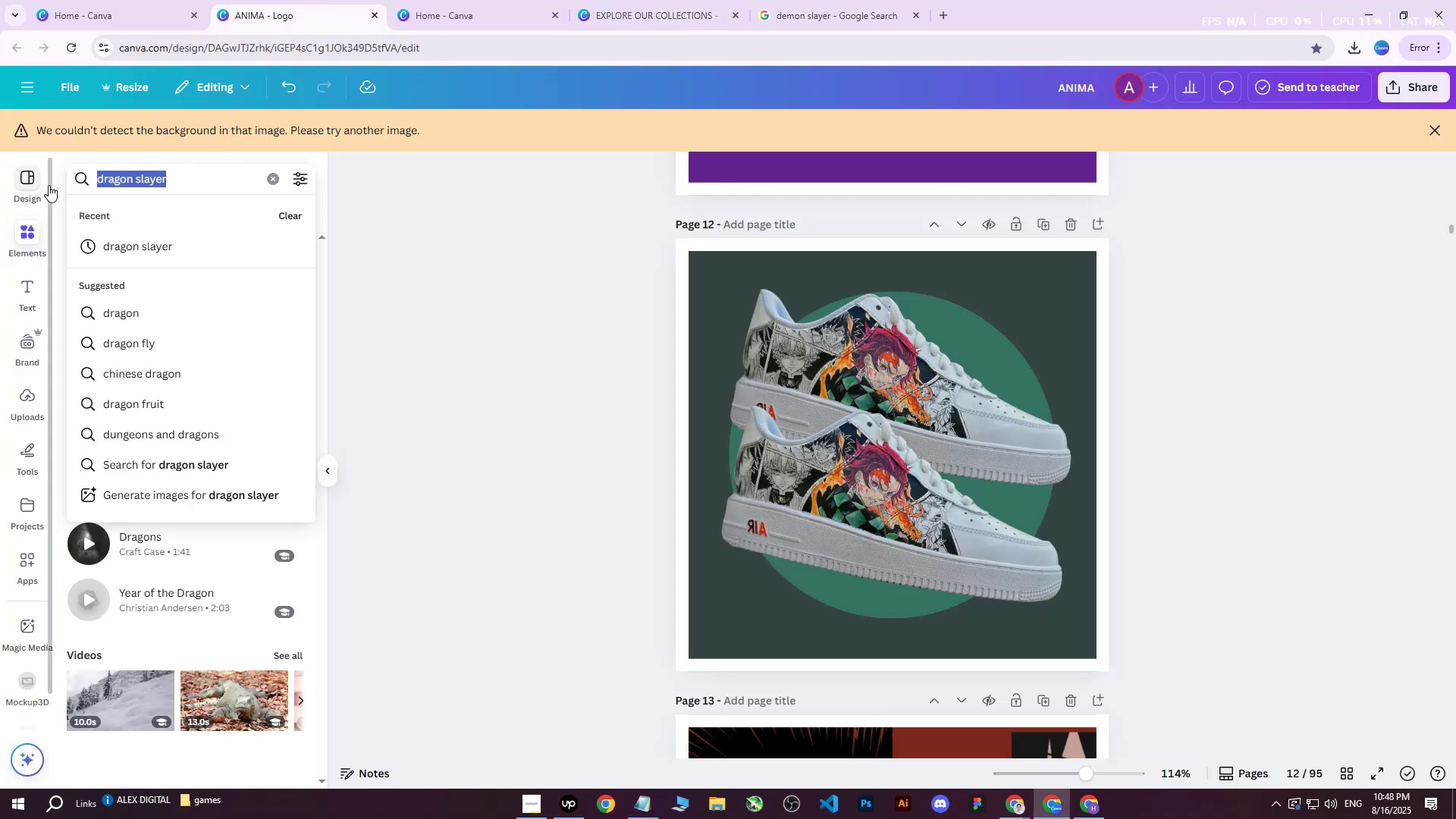 
key(Control+V)
 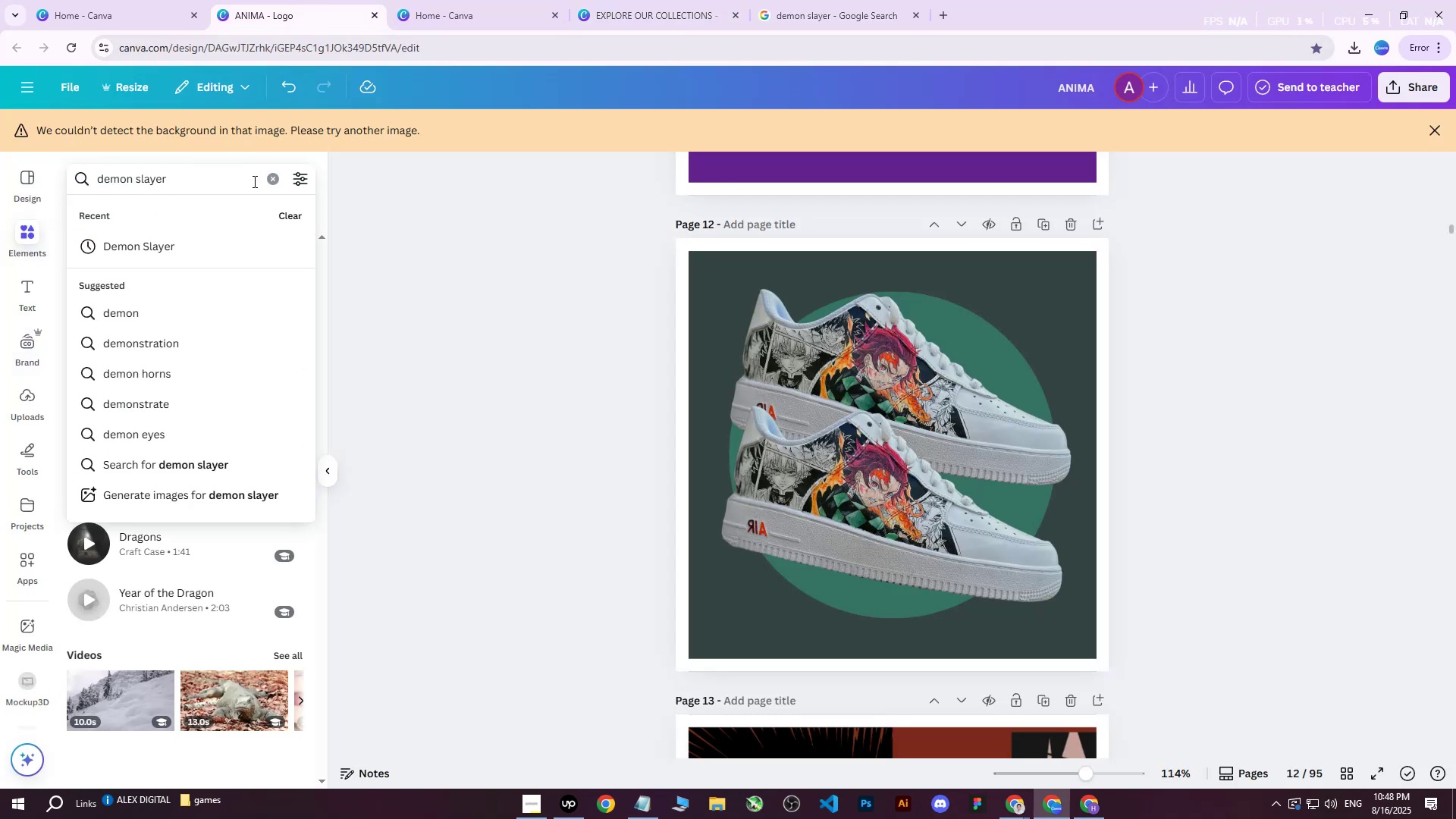 
key(Enter)
 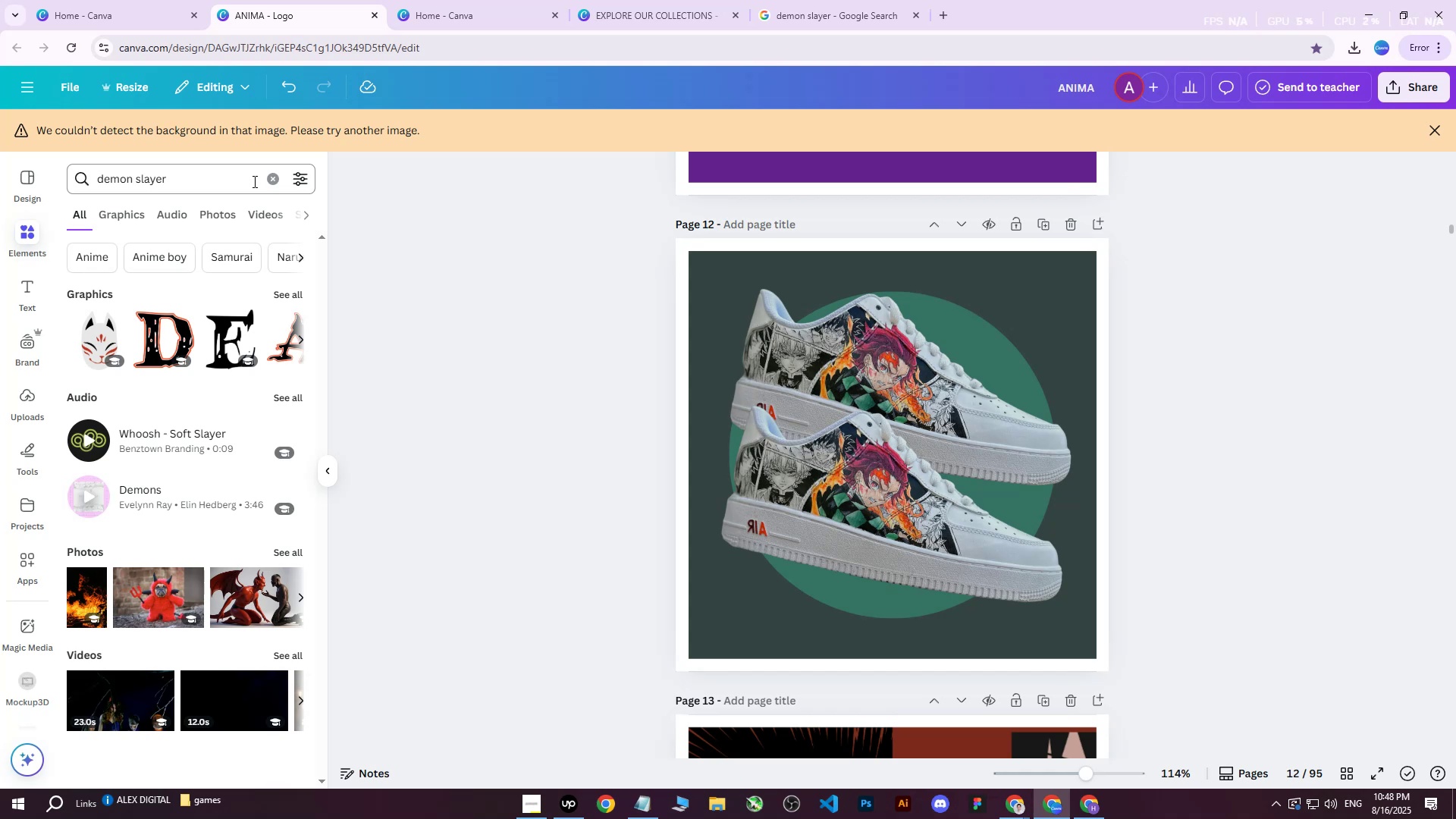 
wait(27.09)
 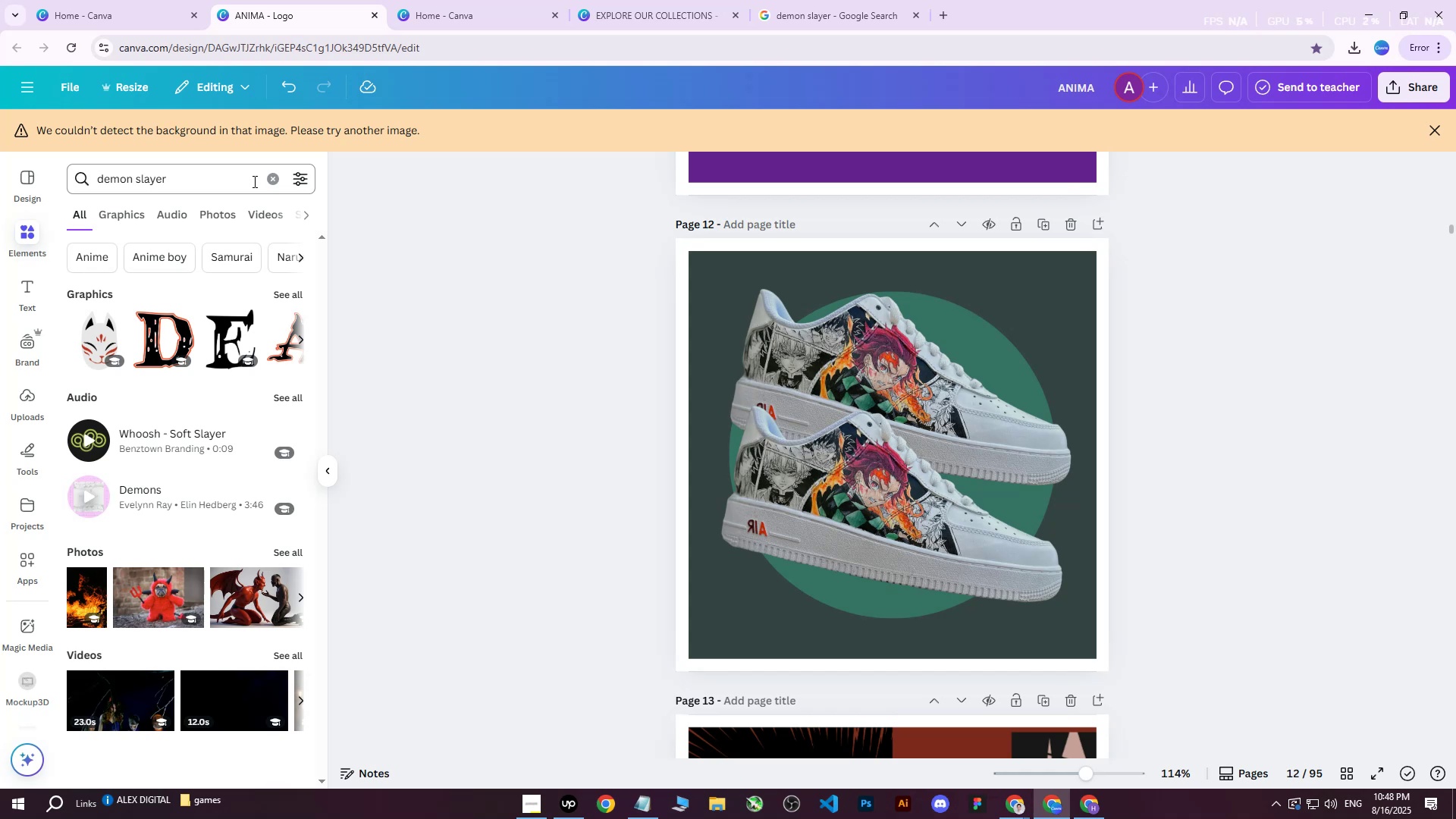 
double_click([231, 212])
 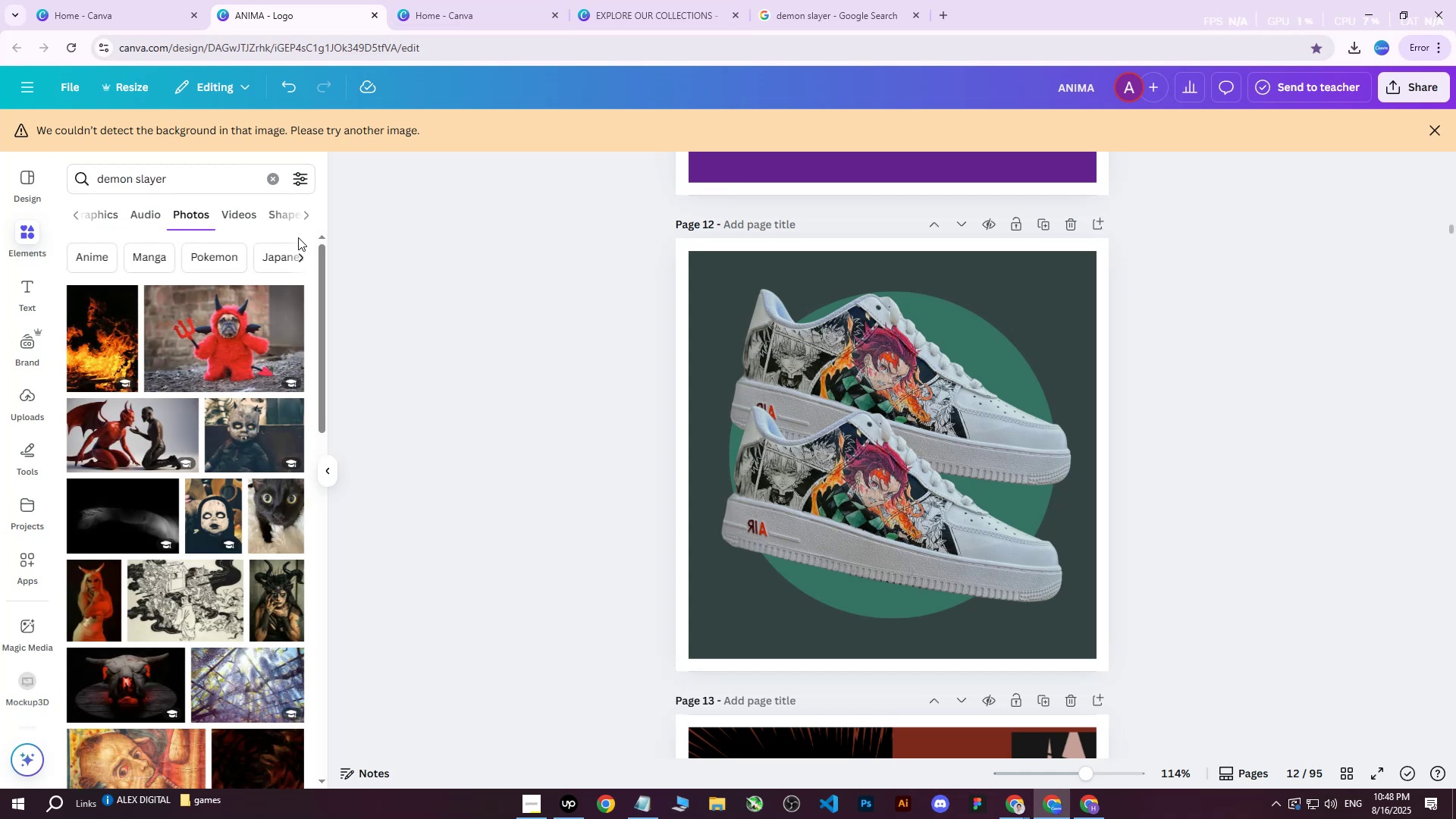 
scroll: coordinate [210, 378], scroll_direction: up, amount: 6.0
 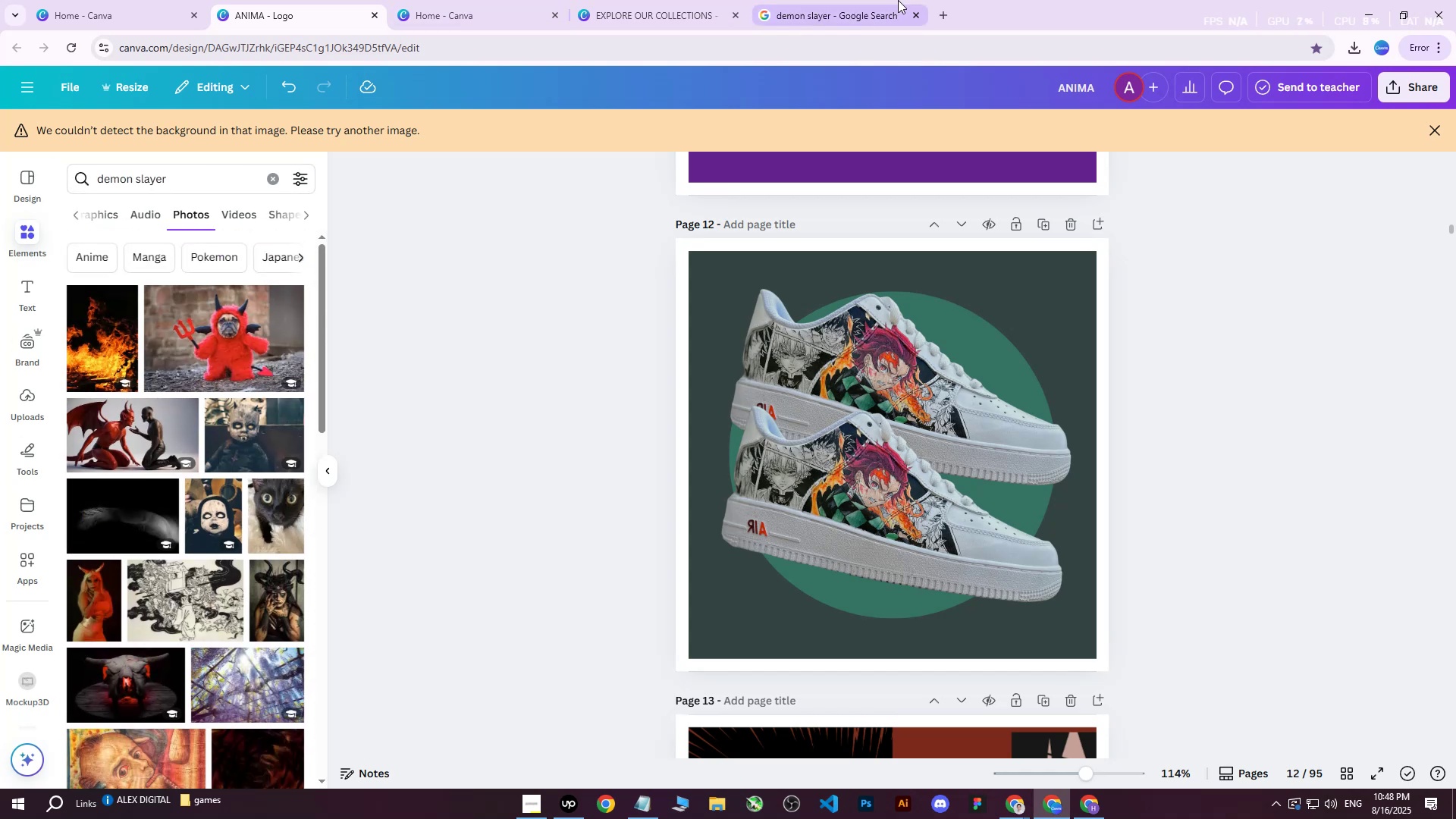 
left_click([898, 0])
 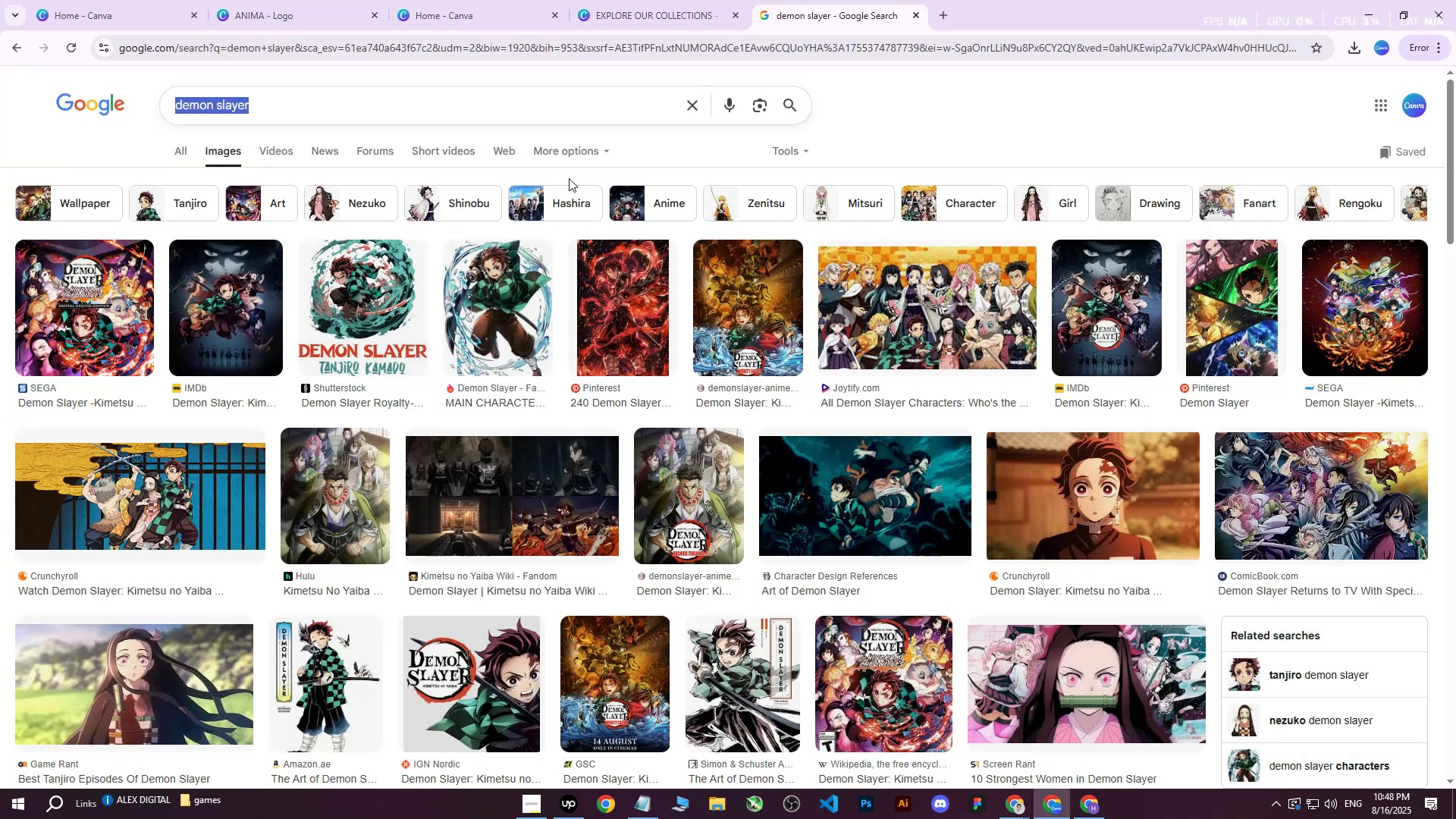 
left_click([510, 112])
 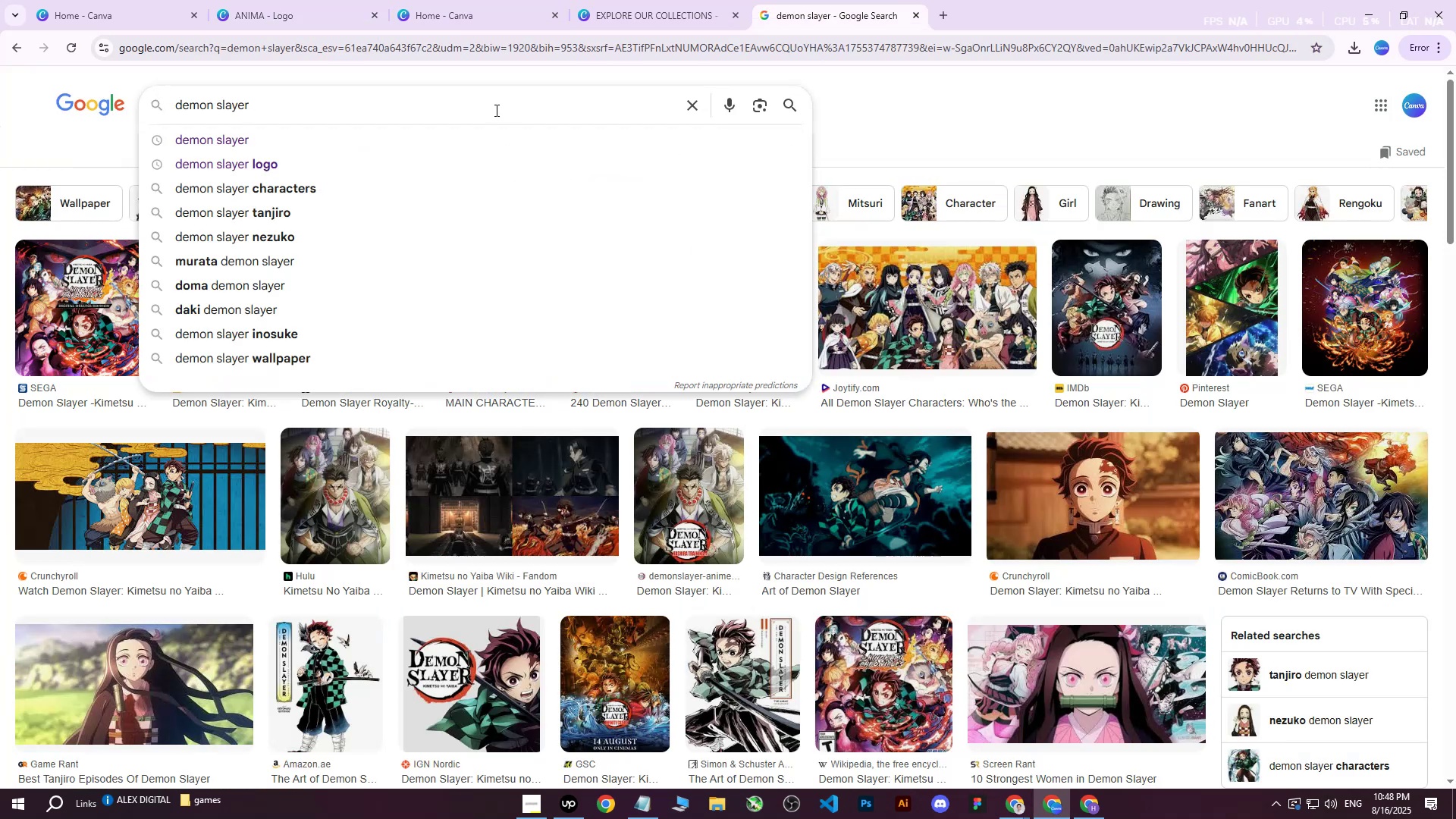 
type( main character)
 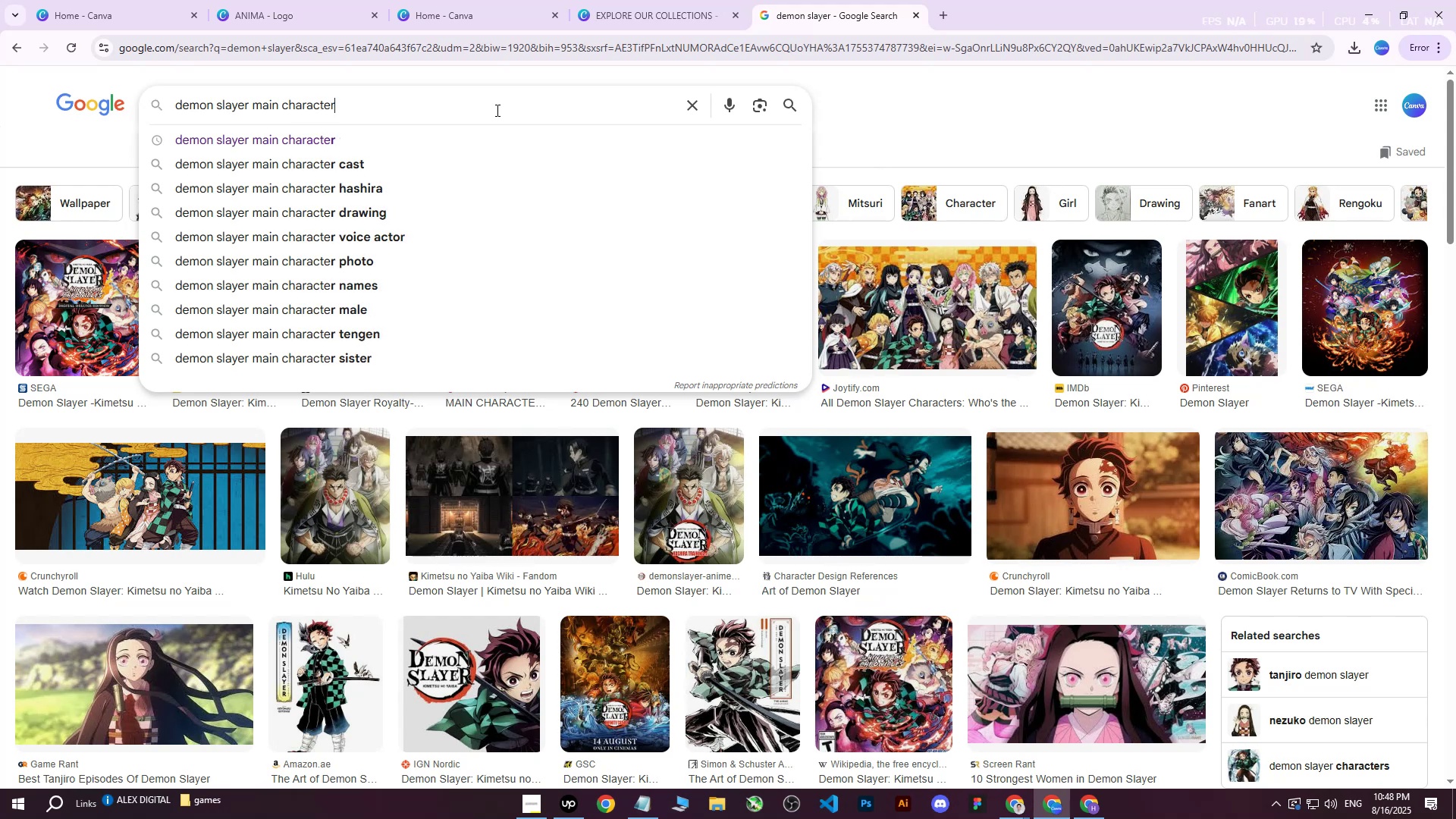 
key(Enter)
 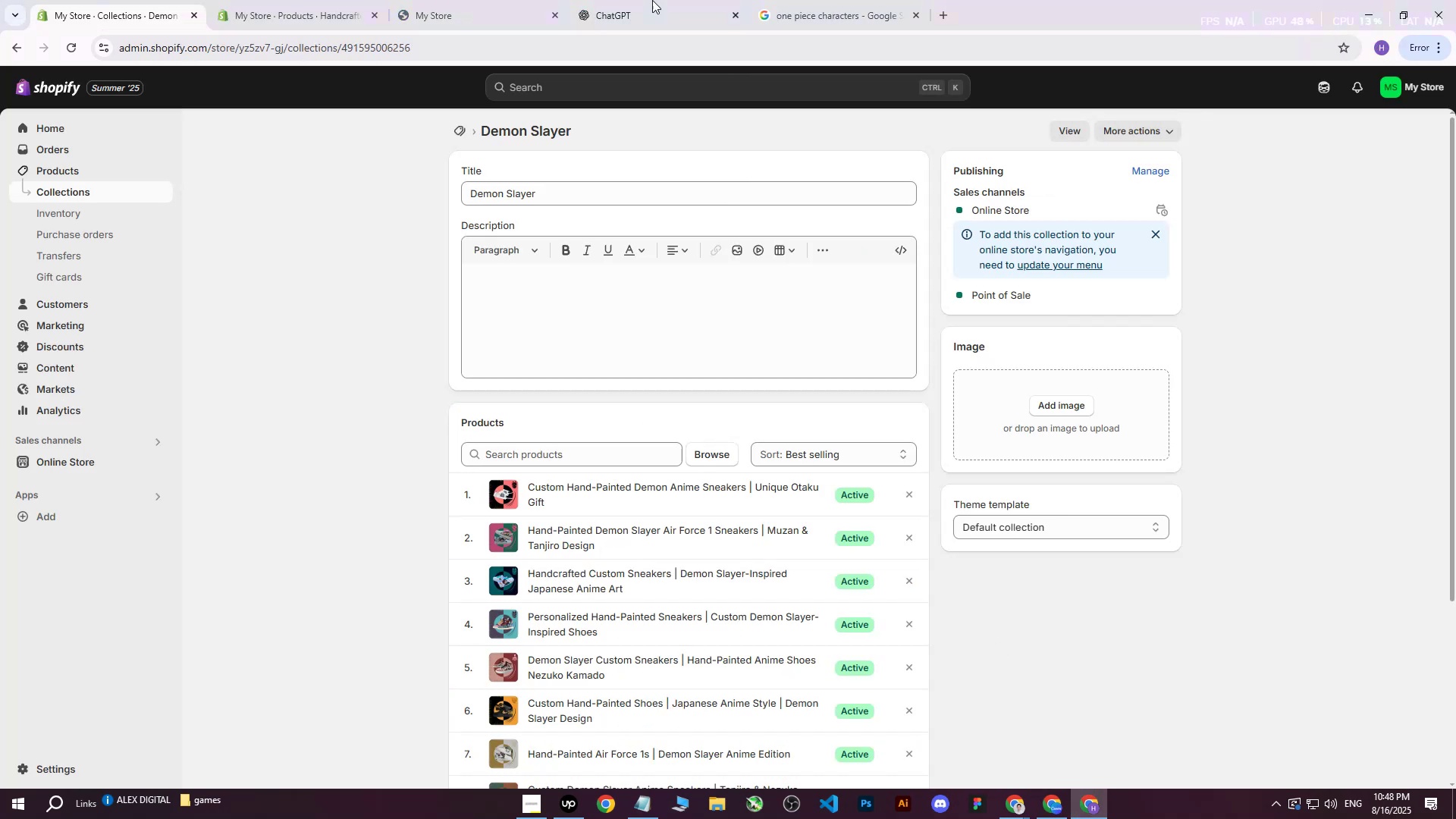 
double_click([476, 0])
 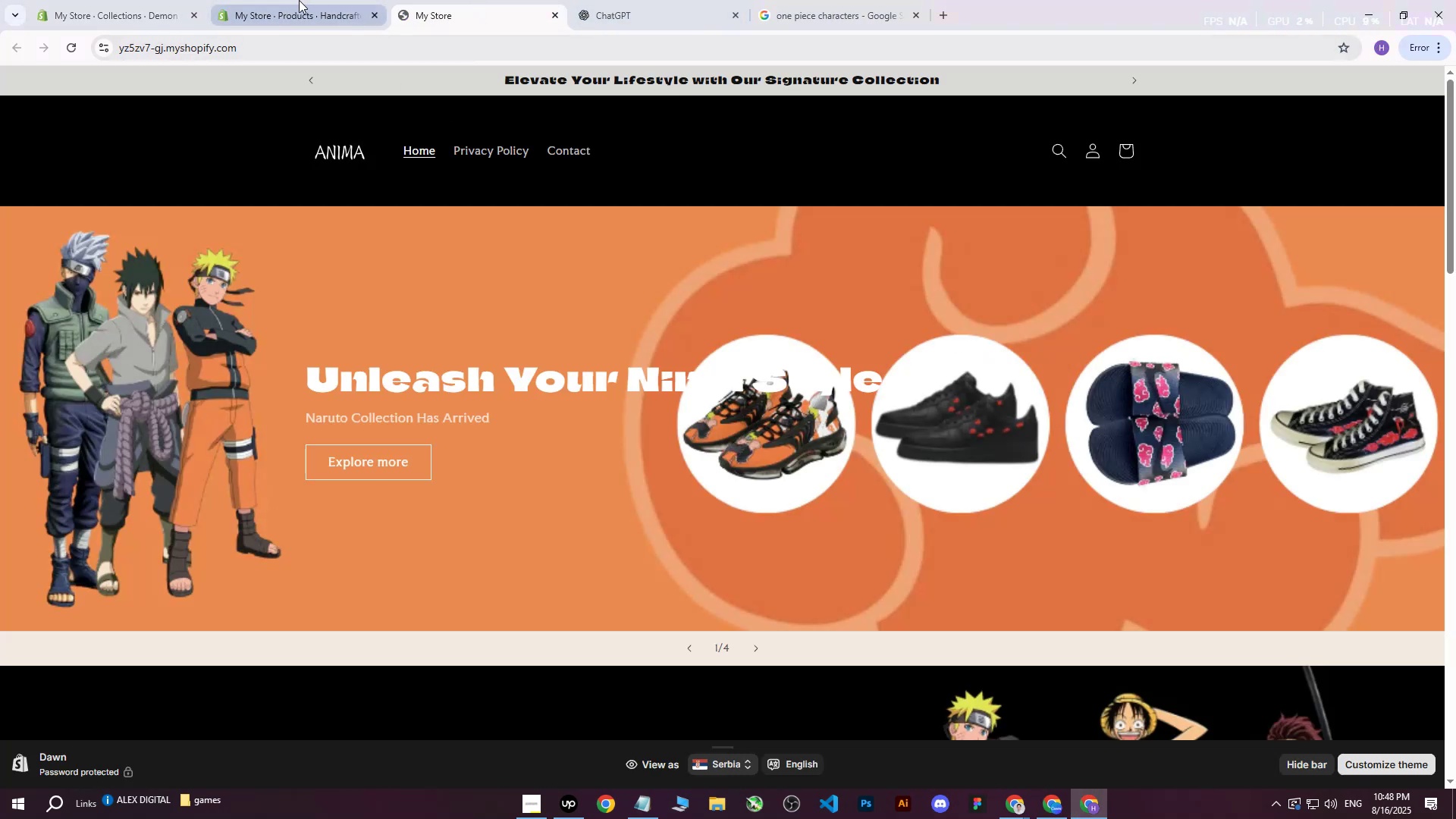 
left_click([299, 0])
 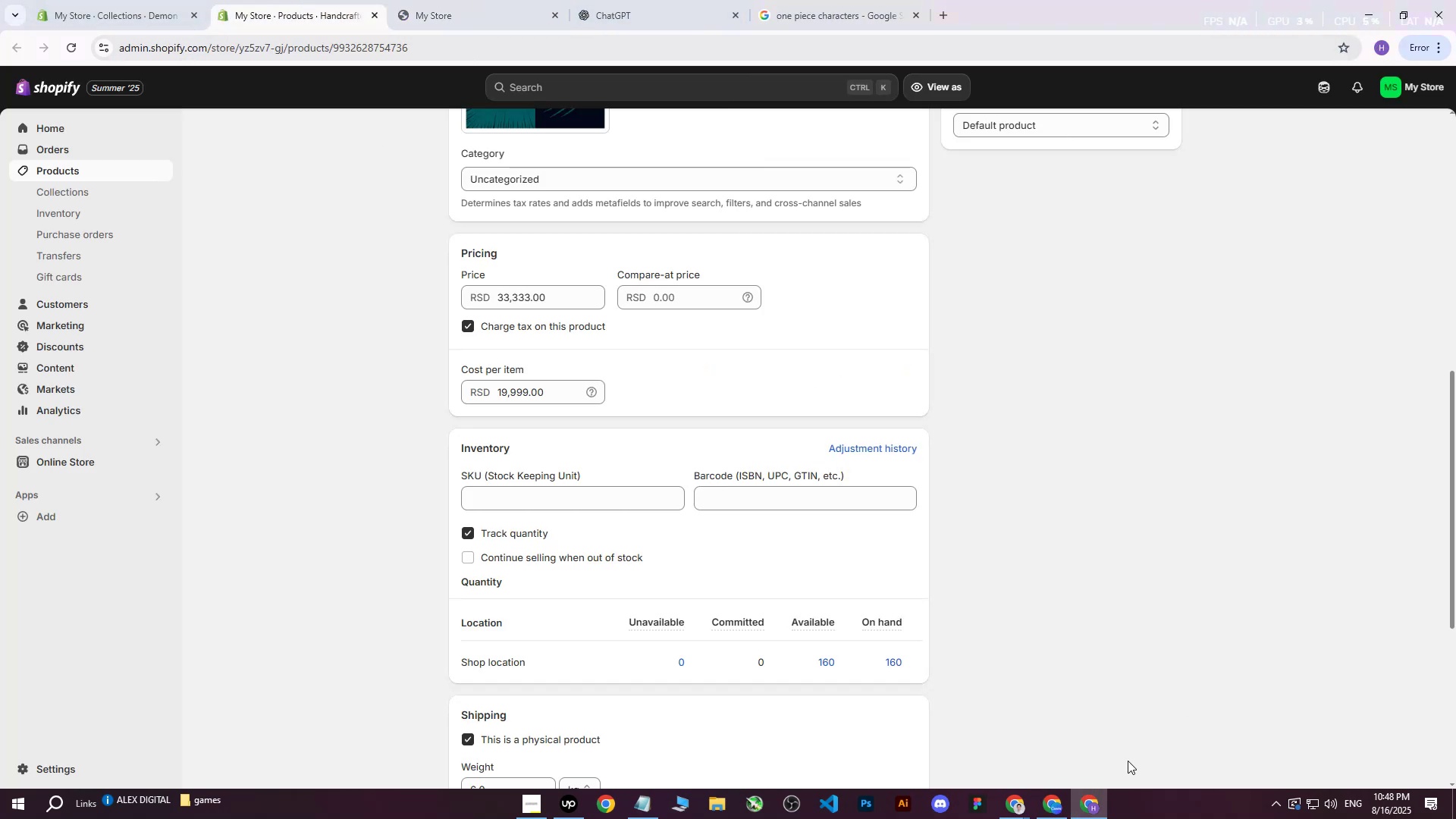 
left_click([1050, 804])
 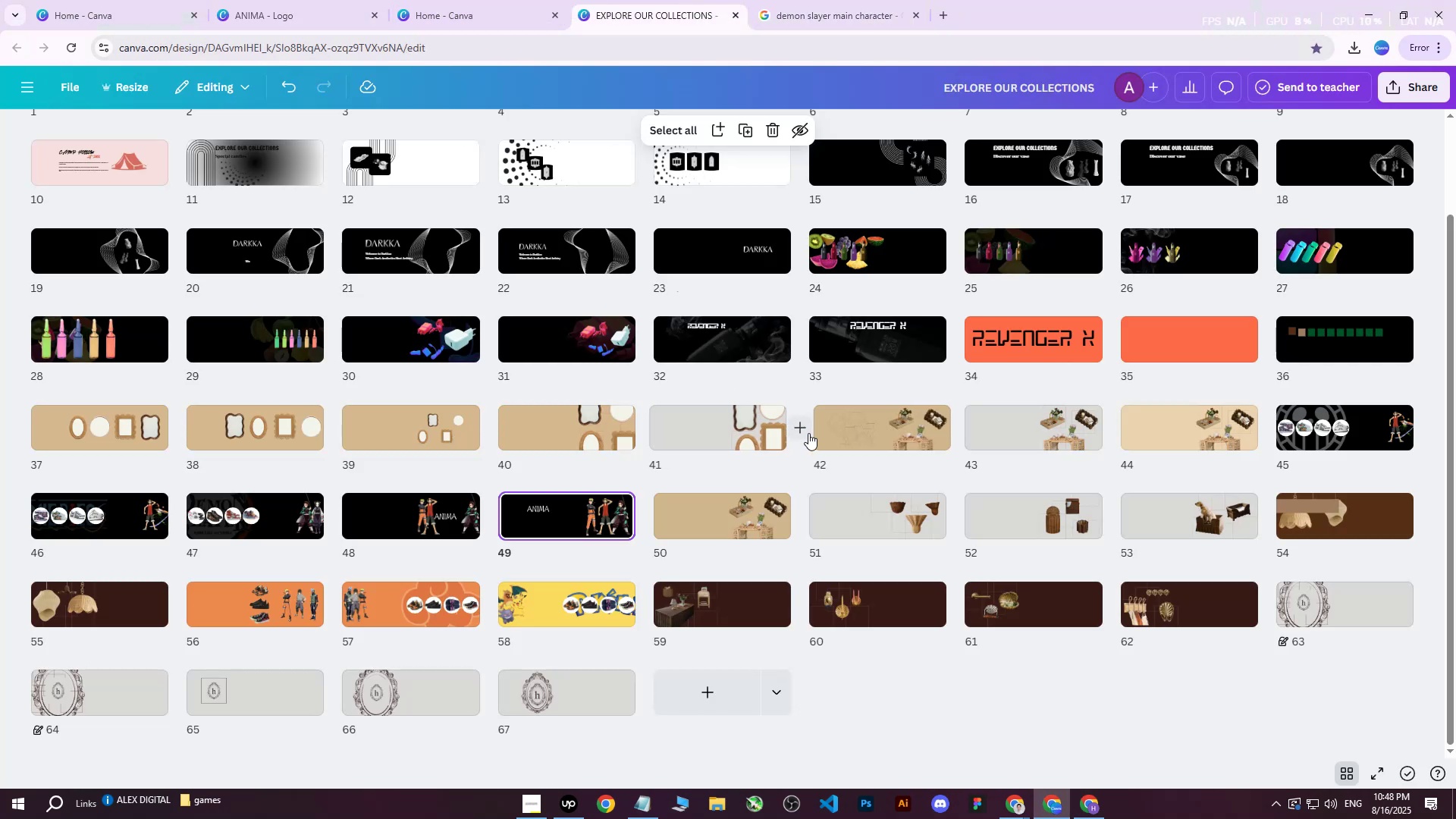 
left_click([575, 520])
 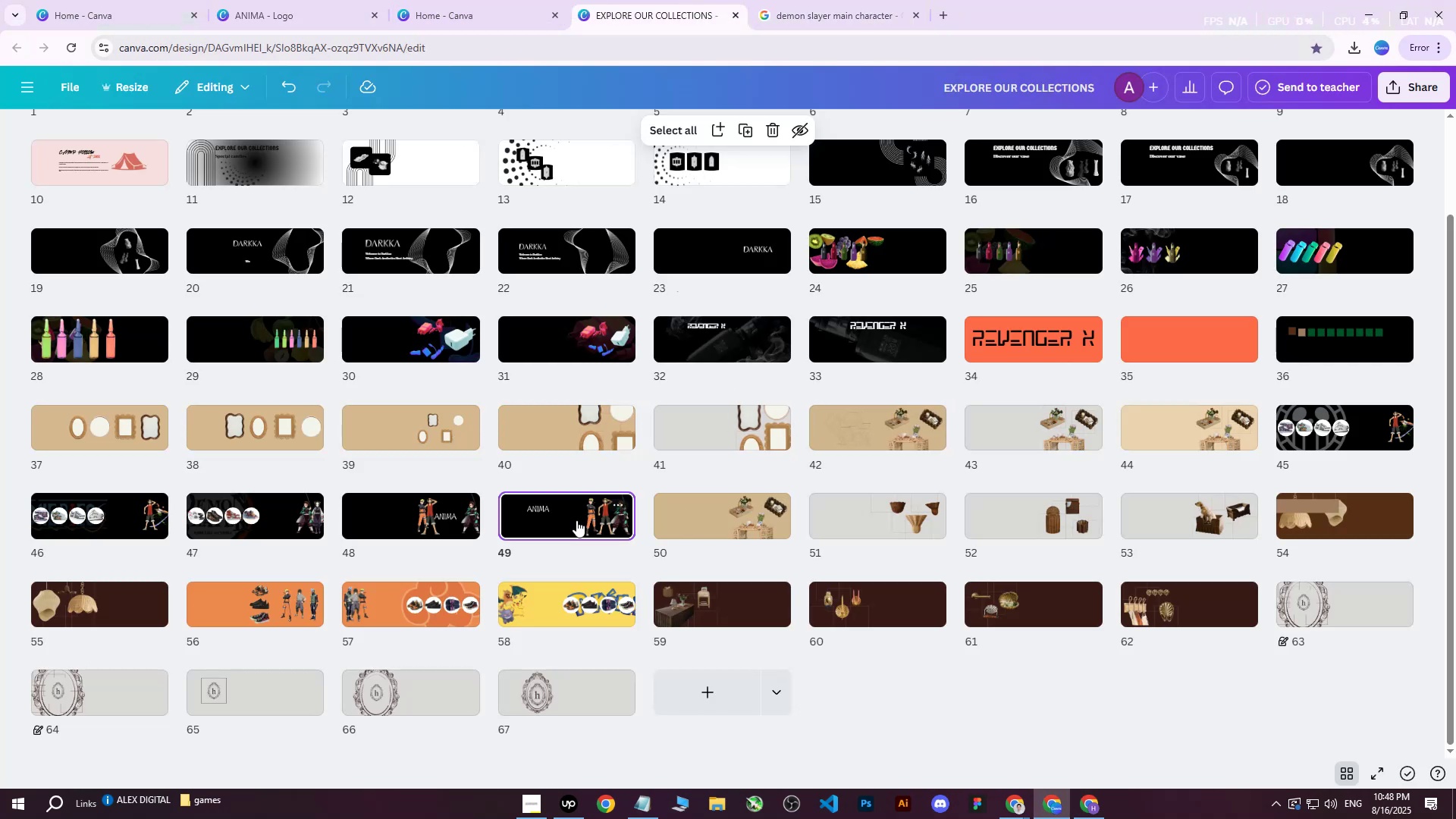 
double_click([576, 520])
 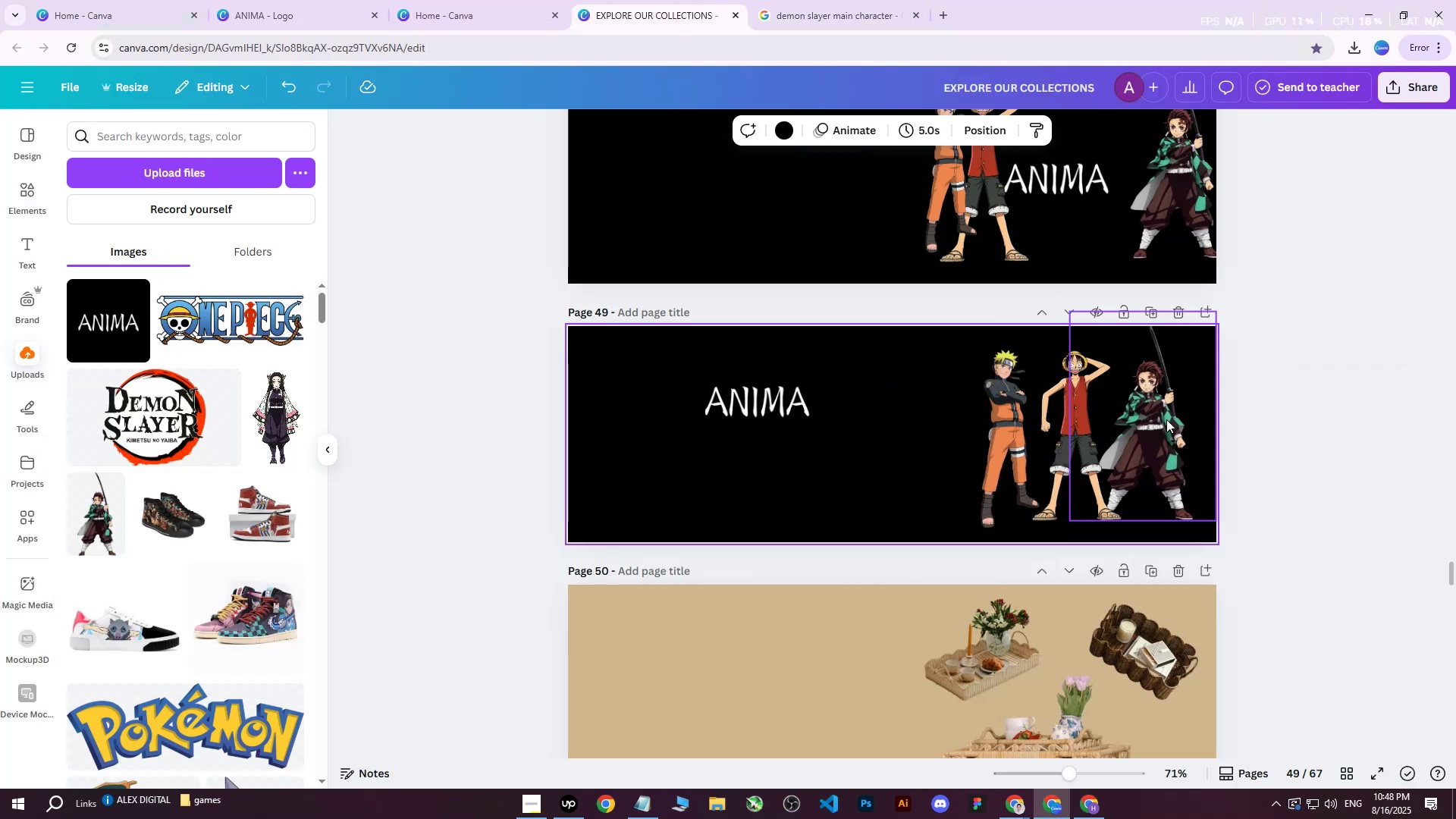 
left_click([1154, 419])
 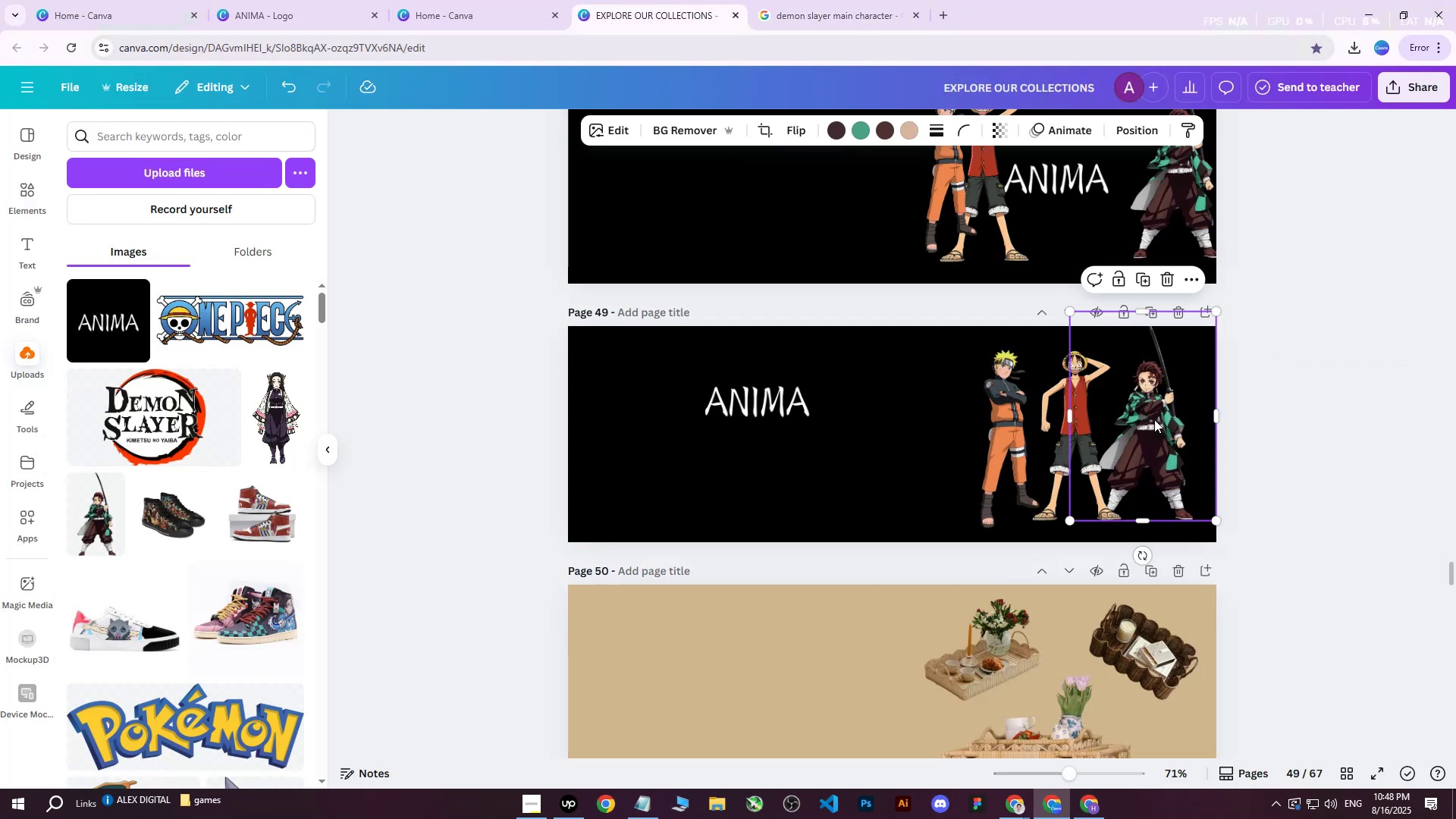 
right_click([1154, 419])
 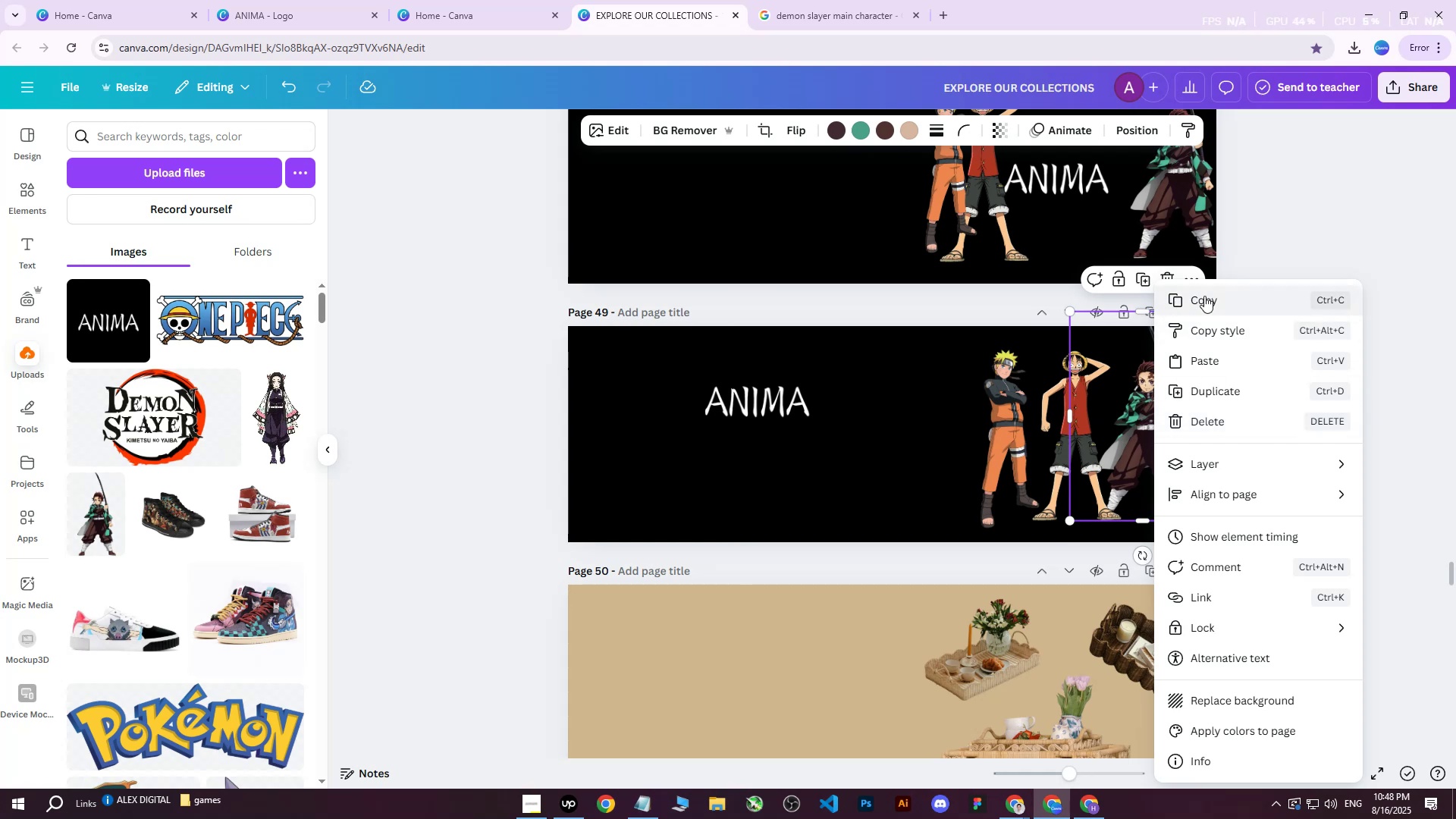 
left_click([1204, 296])
 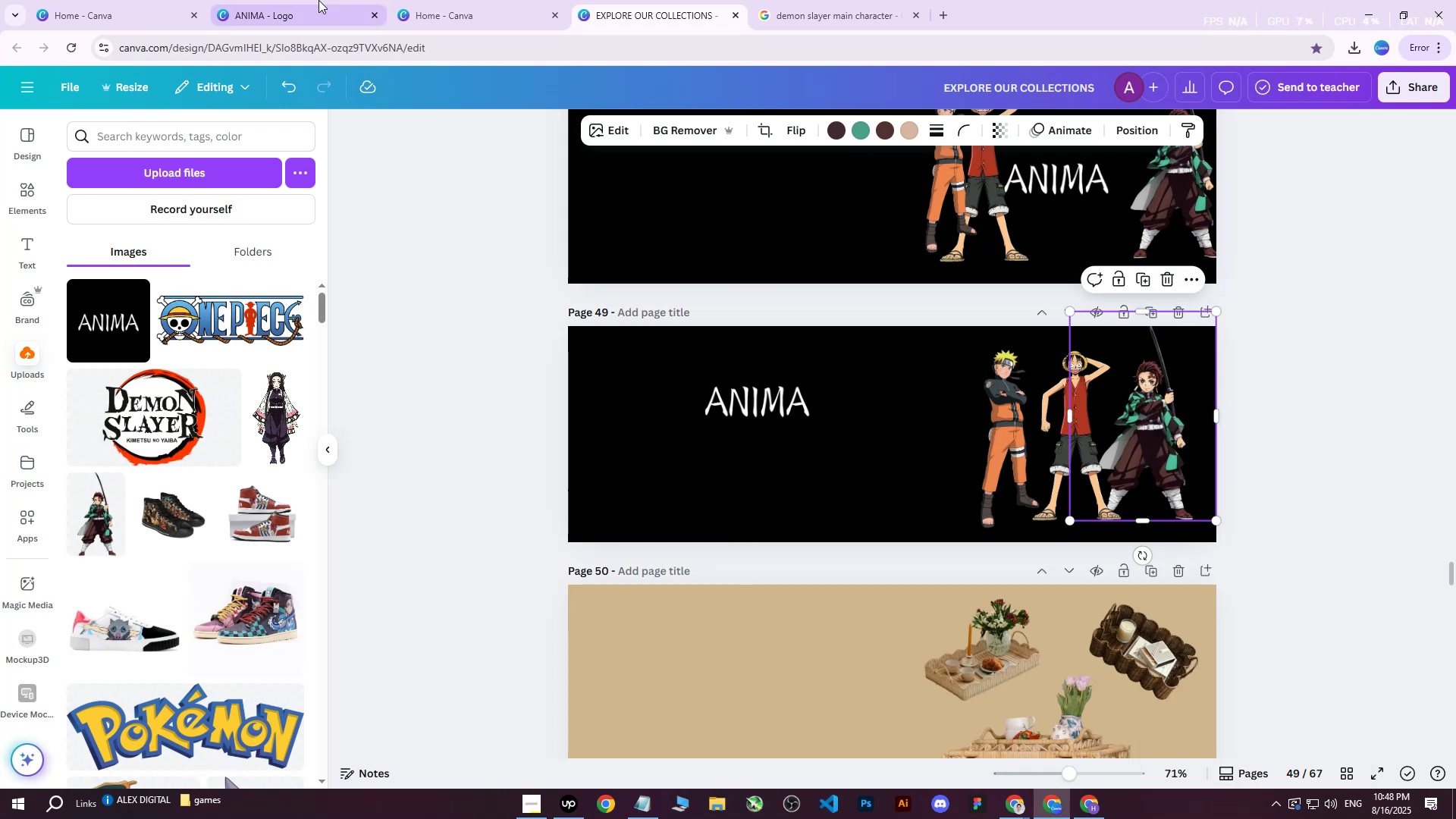 
left_click([297, 0])
 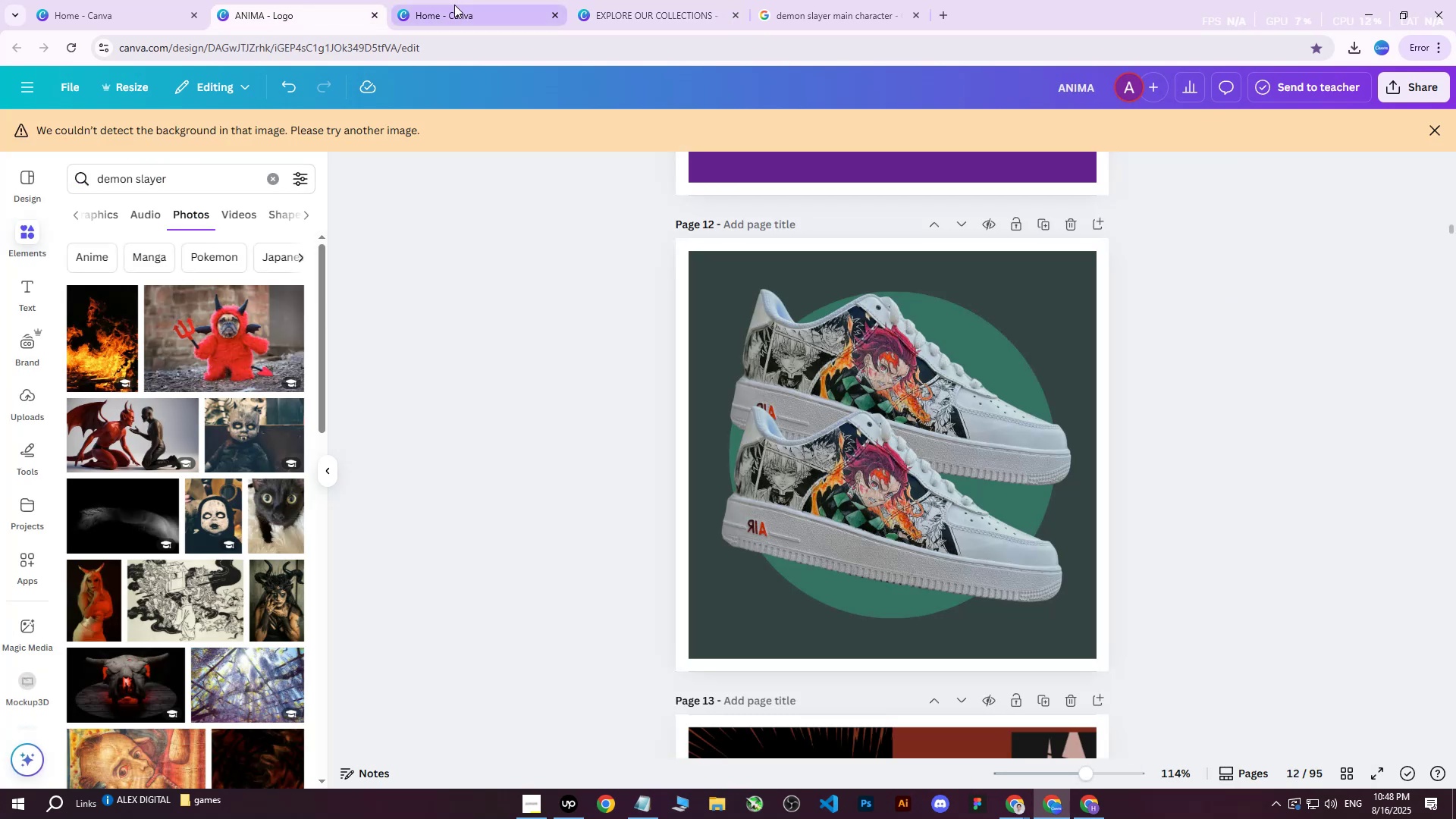 
left_click([454, 5])
 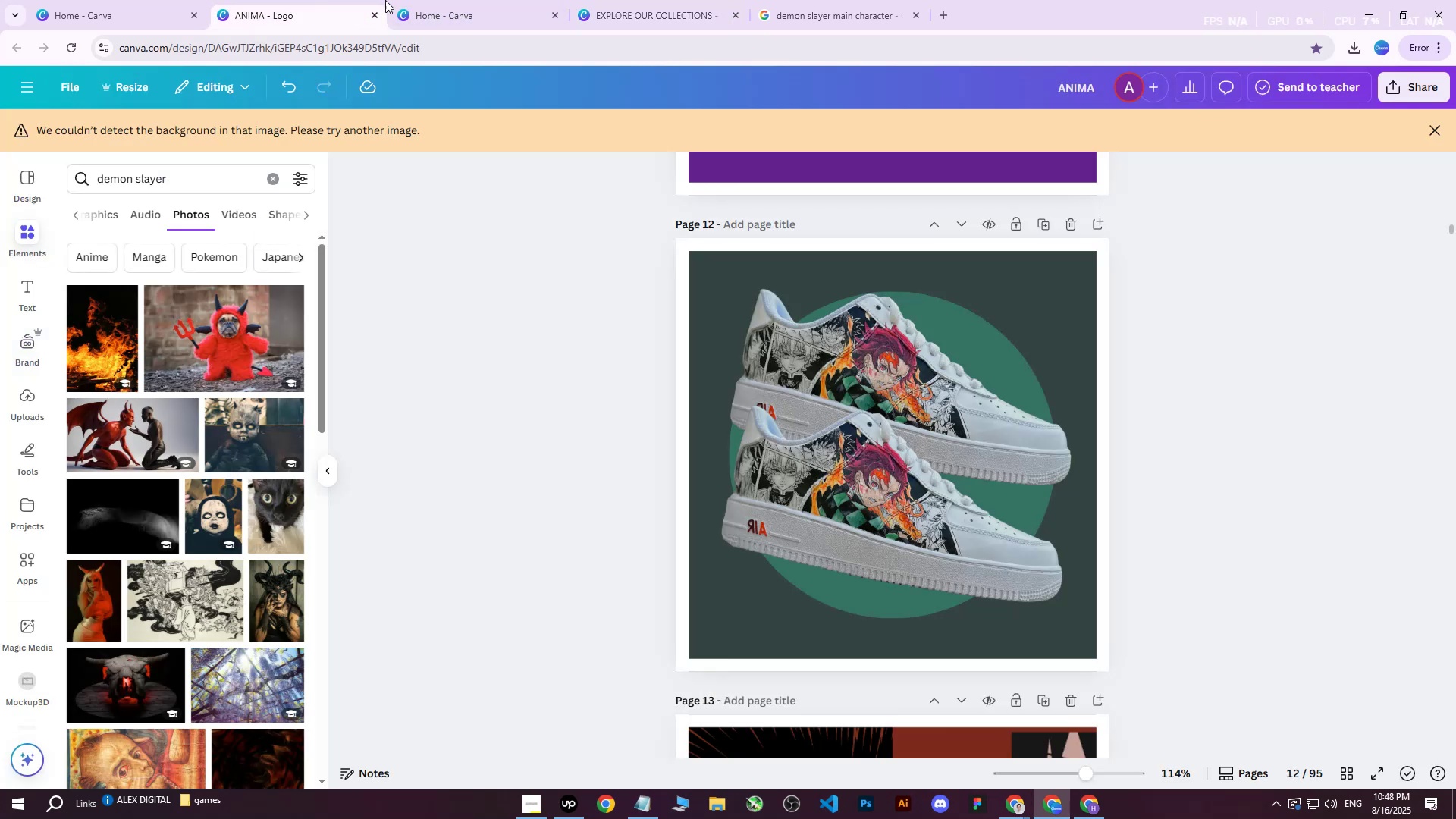 
double_click([501, 0])
 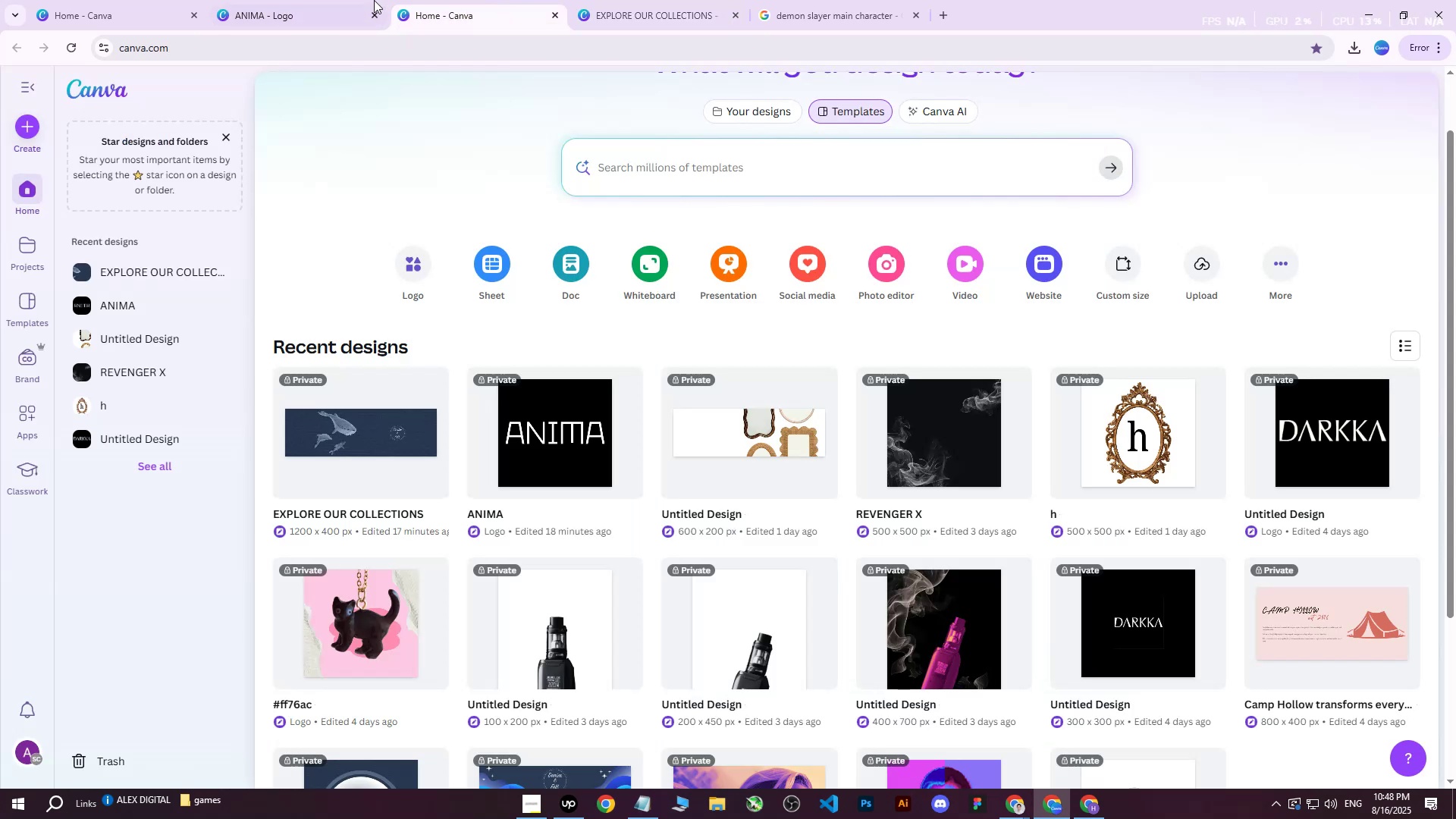 
triple_click([374, 0])
 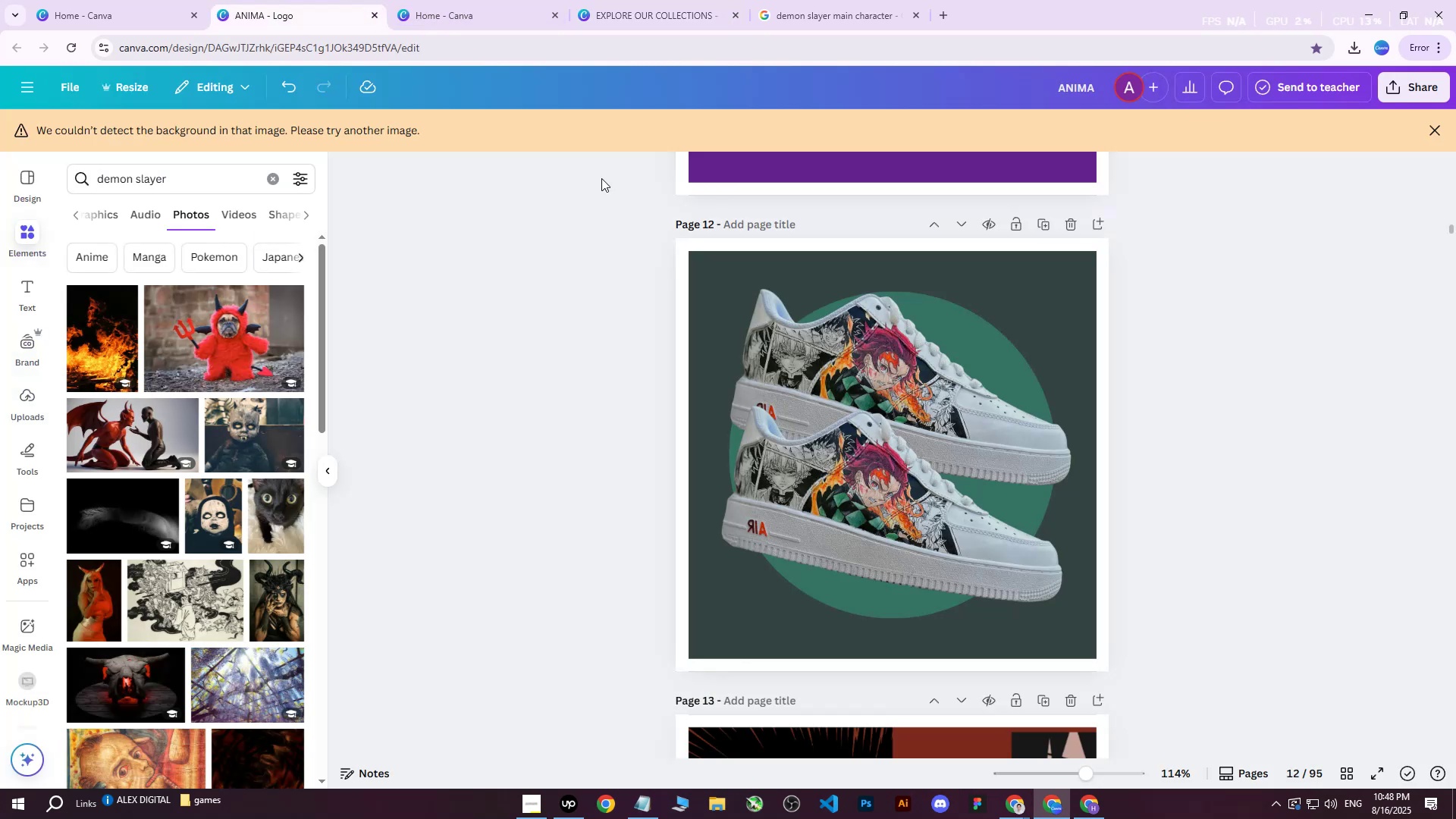 
key(Control+ControlLeft)
 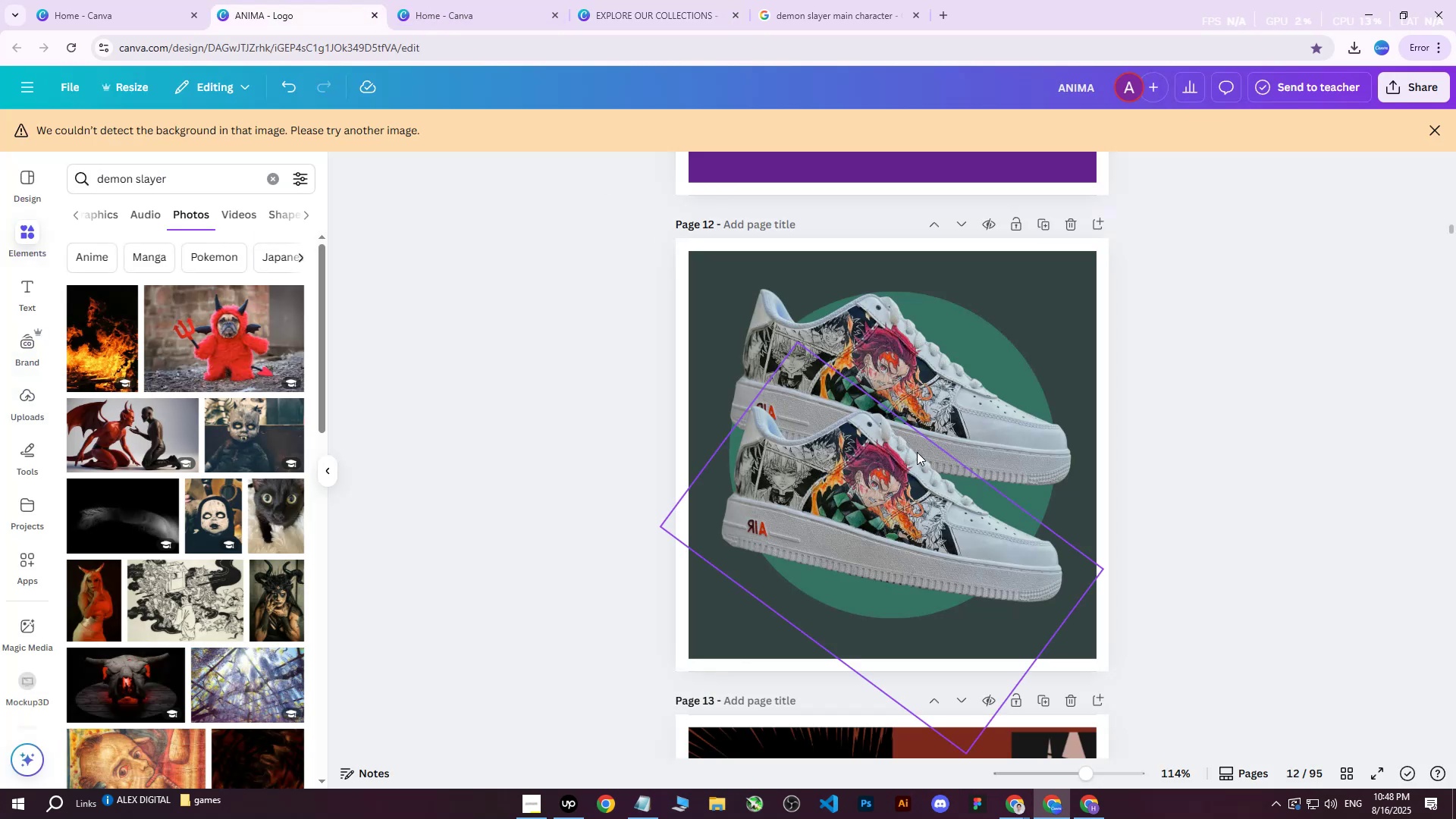 
key(Control+V)
 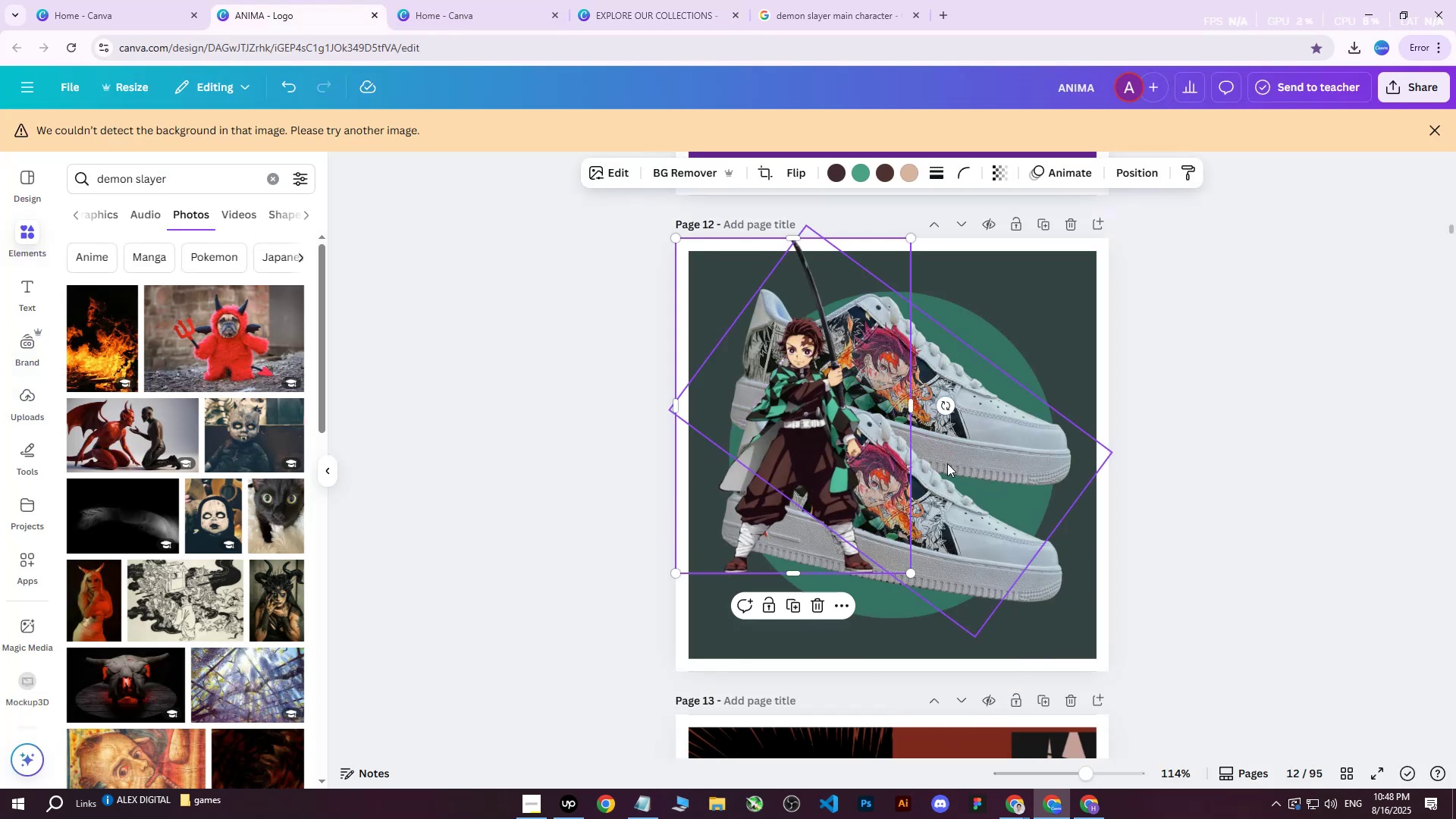 
left_click_drag(start_coordinate=[822, 467], to_coordinate=[1023, 510])
 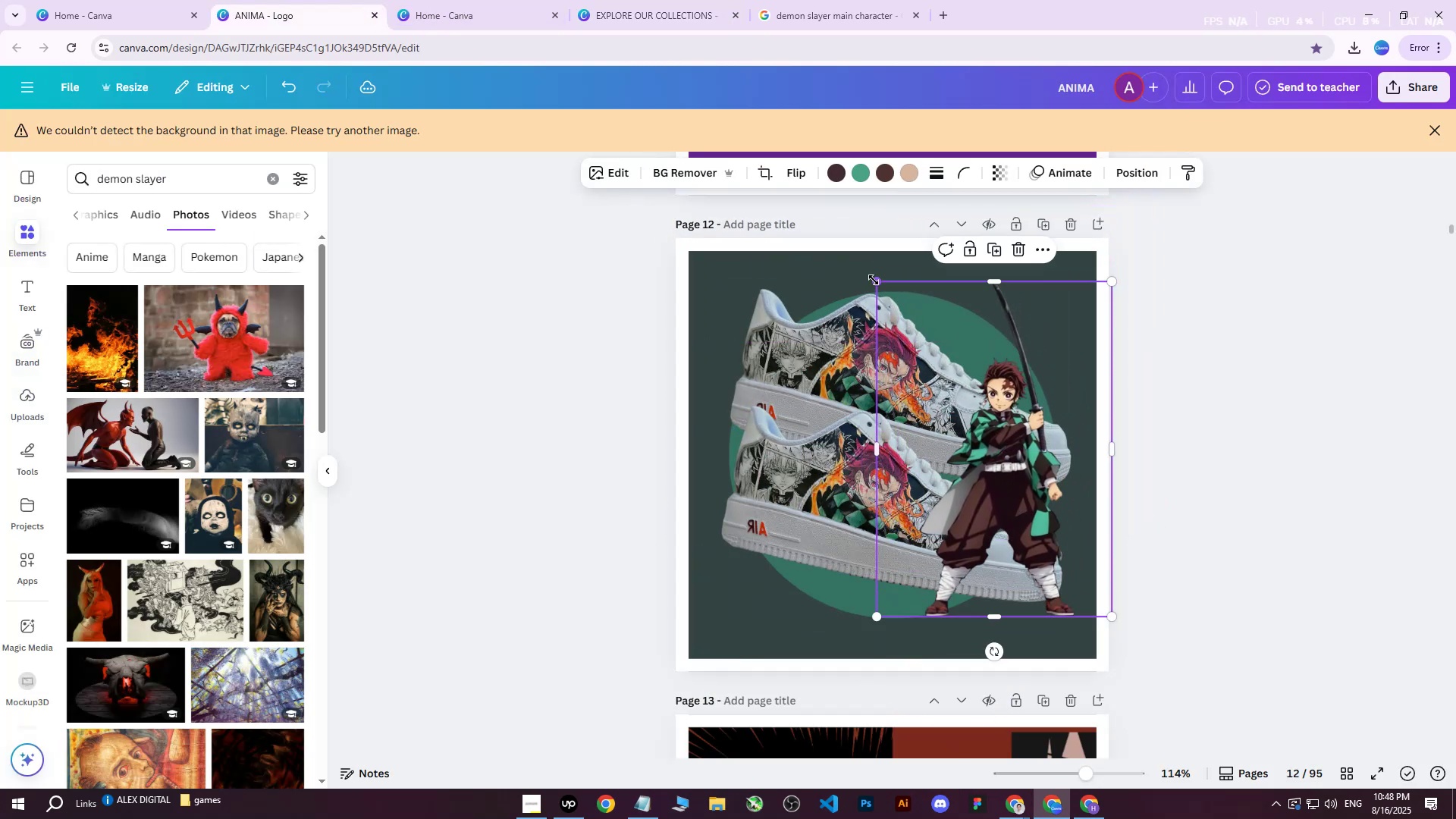 
left_click_drag(start_coordinate=[874, 280], to_coordinate=[739, 119])
 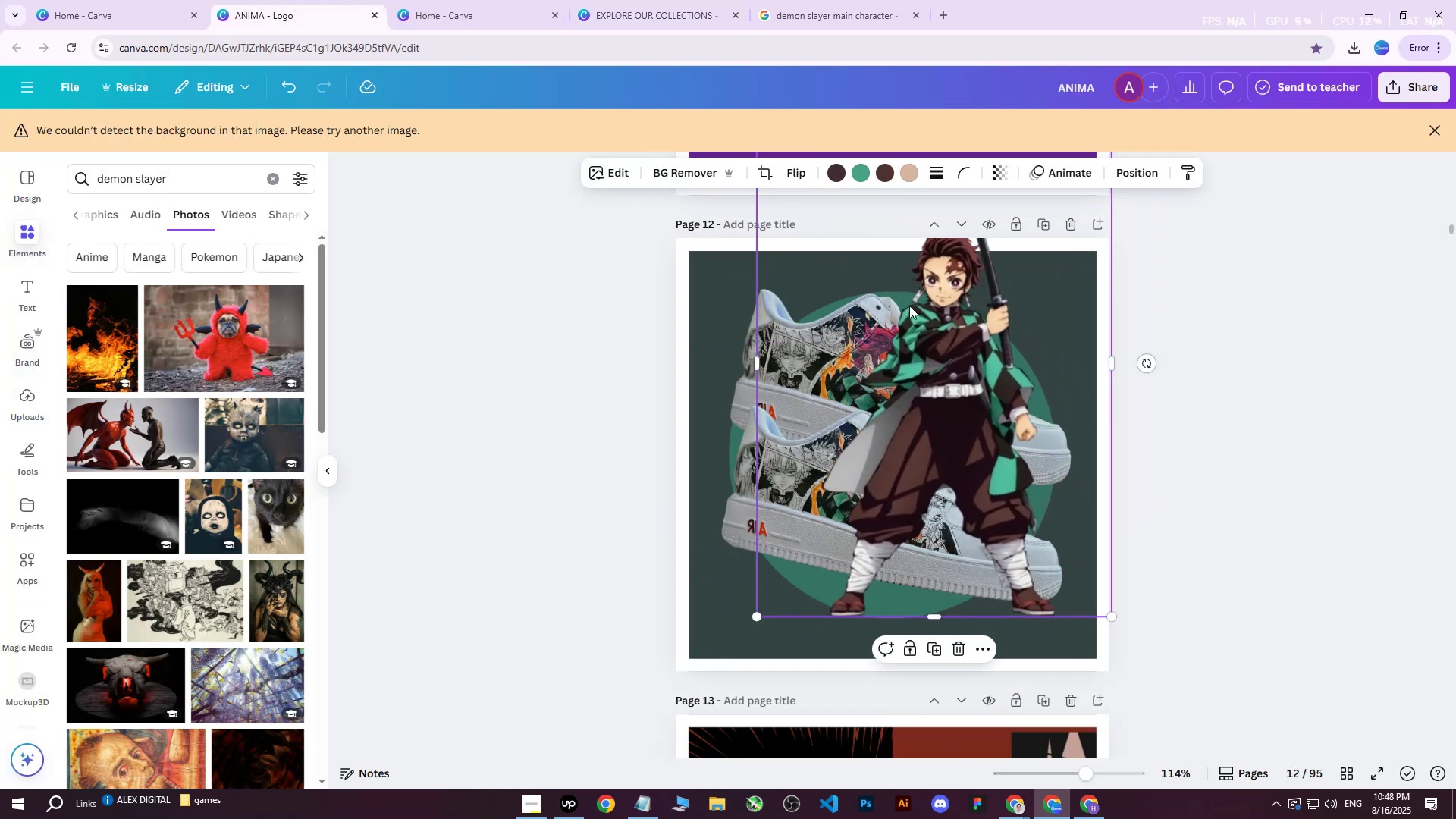 
left_click_drag(start_coordinate=[931, 319], to_coordinate=[994, 340])
 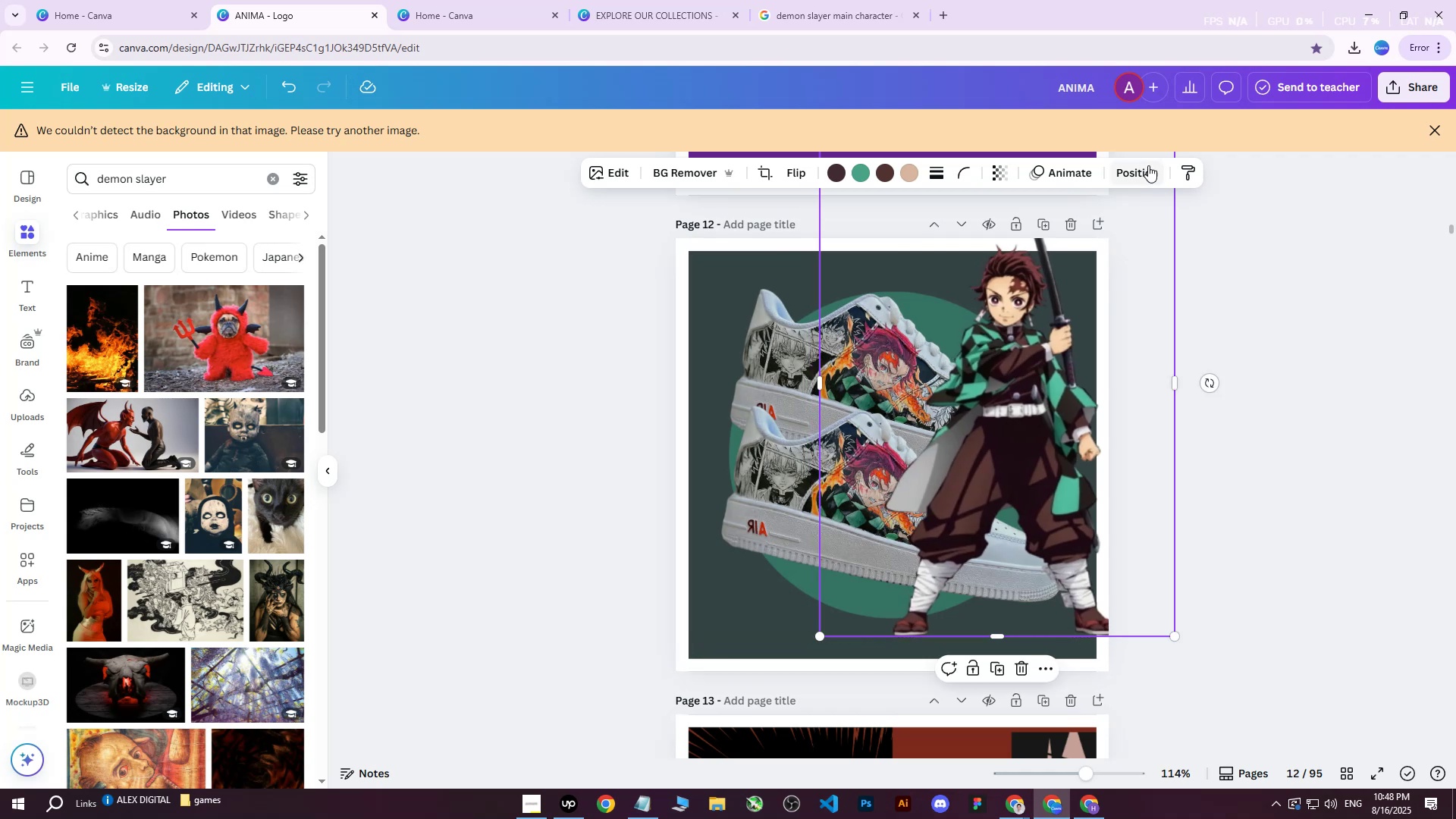 
left_click([1148, 165])
 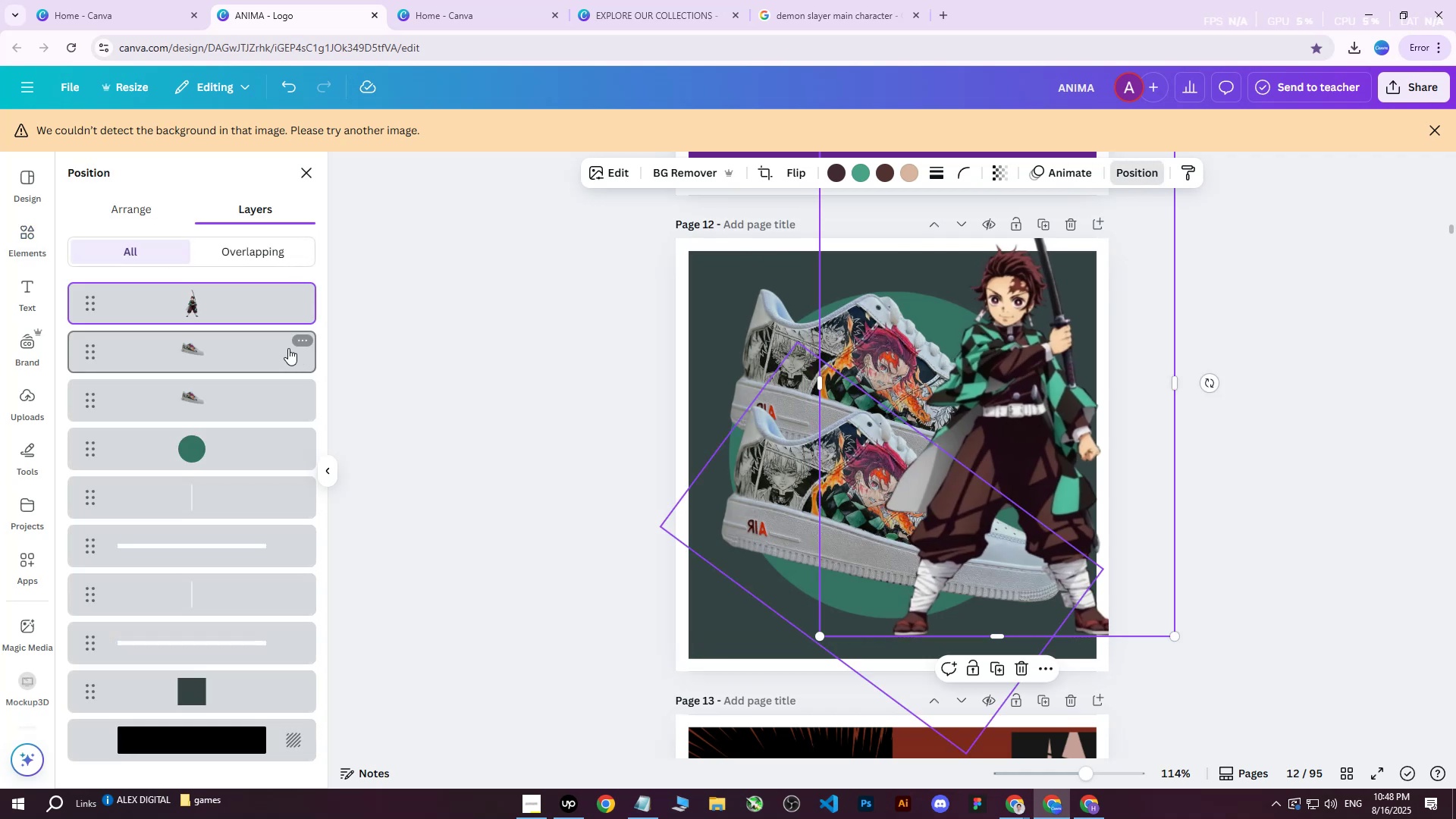 
left_click_drag(start_coordinate=[237, 293], to_coordinate=[234, 661])
 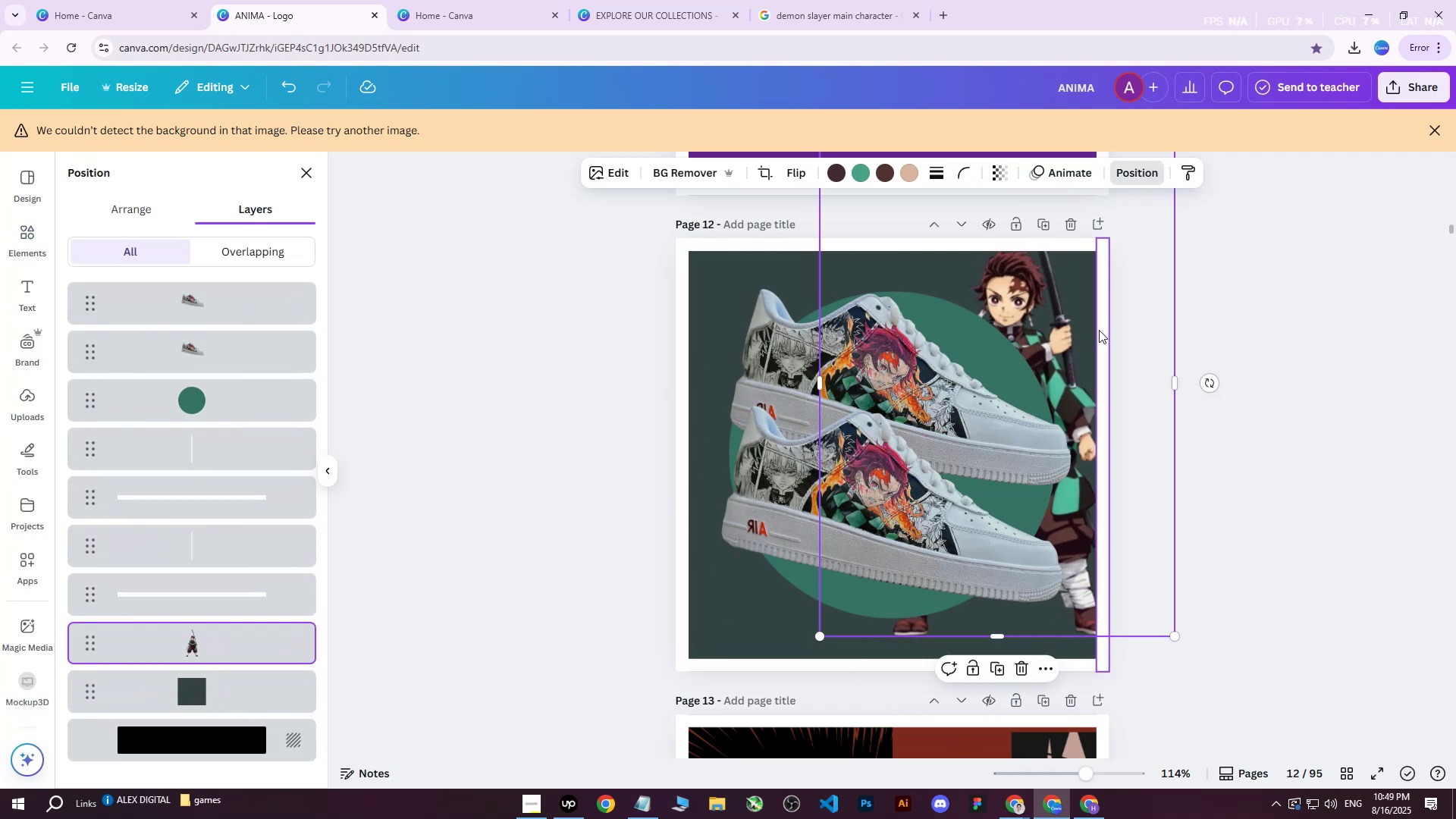 
scroll: coordinate [246, 573], scroll_direction: down, amount: 2.0
 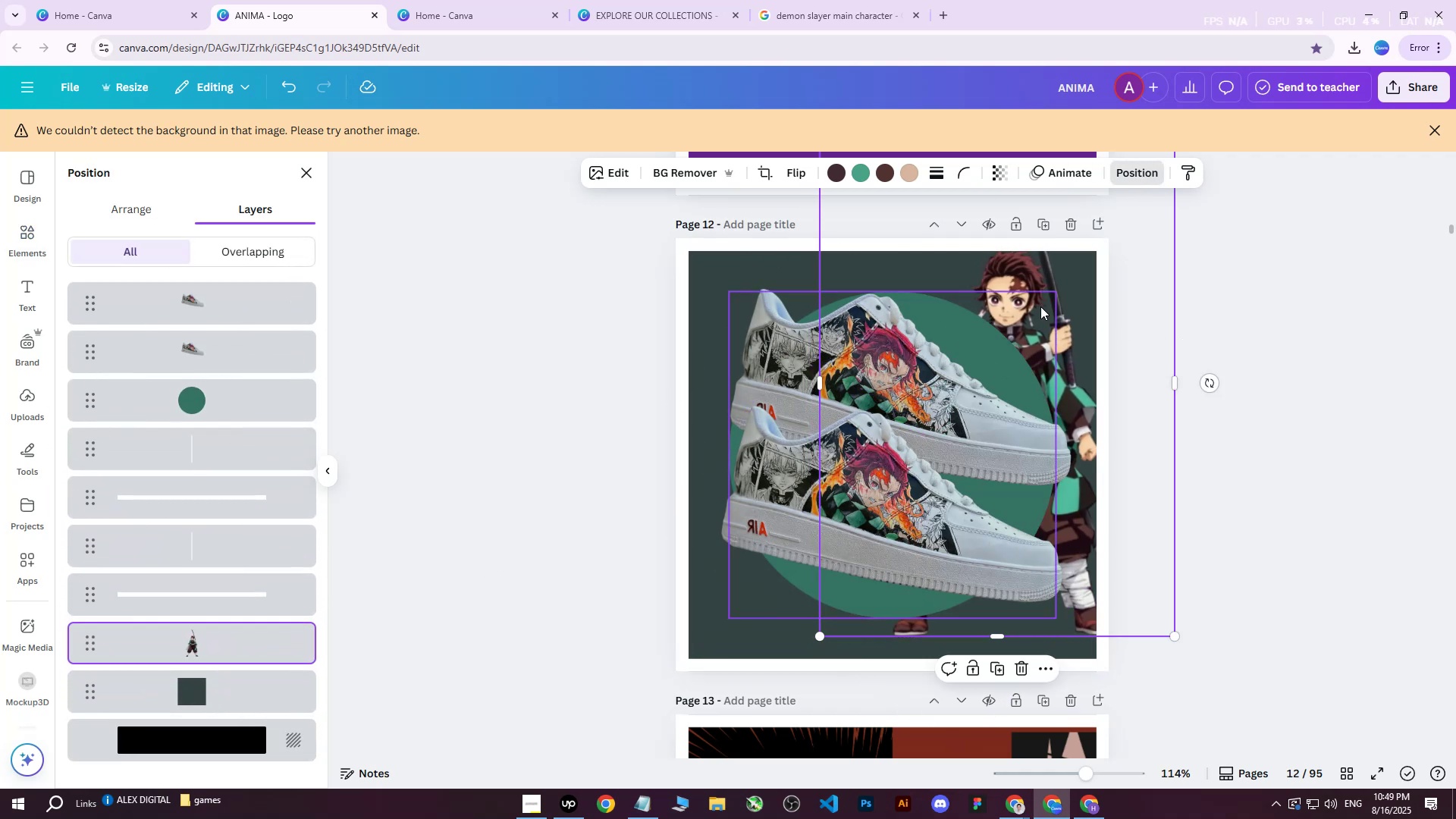 
left_click_drag(start_coordinate=[1062, 325], to_coordinate=[1093, 303])
 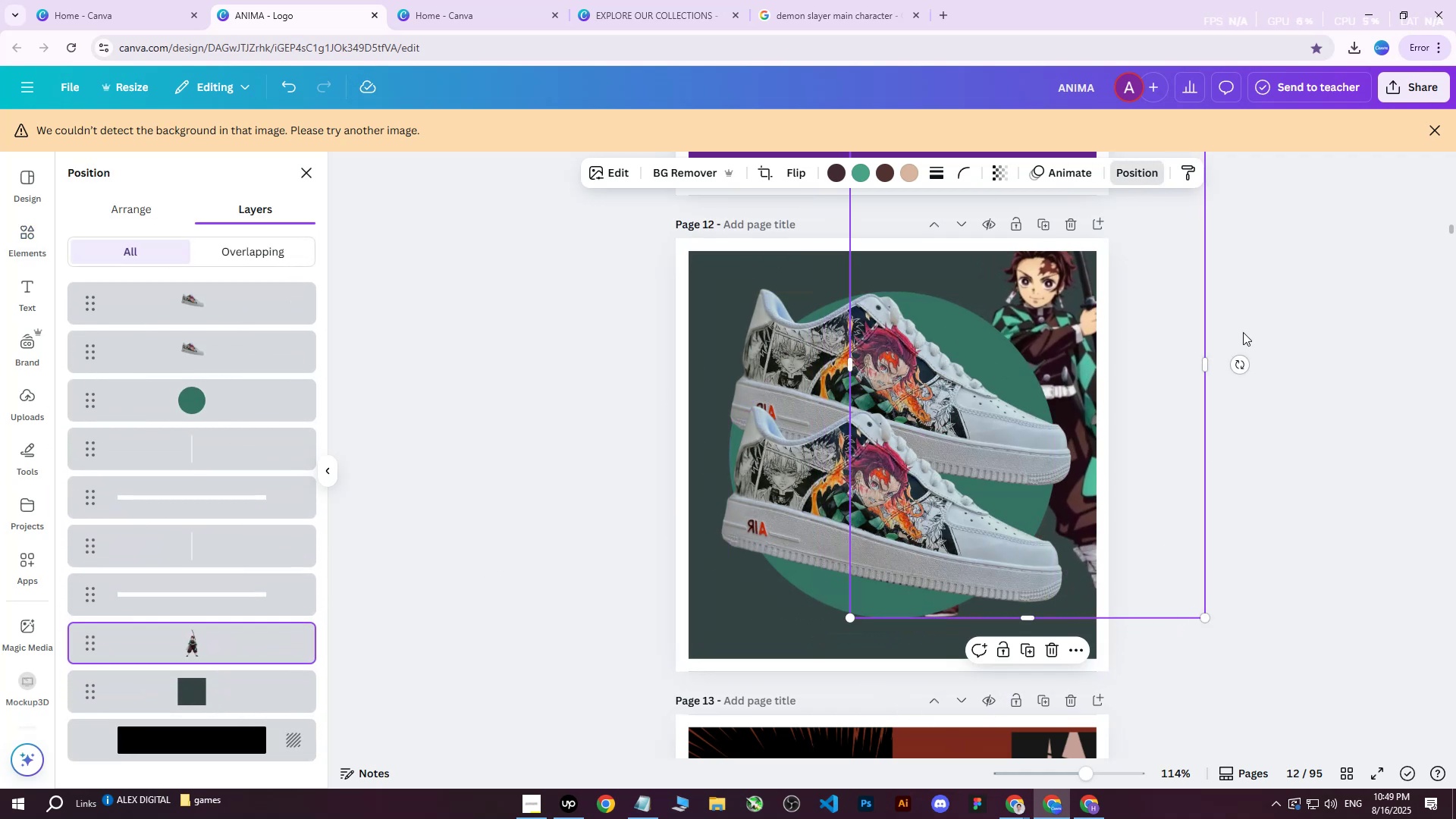 
left_click_drag(start_coordinate=[1240, 362], to_coordinate=[1253, 406])
 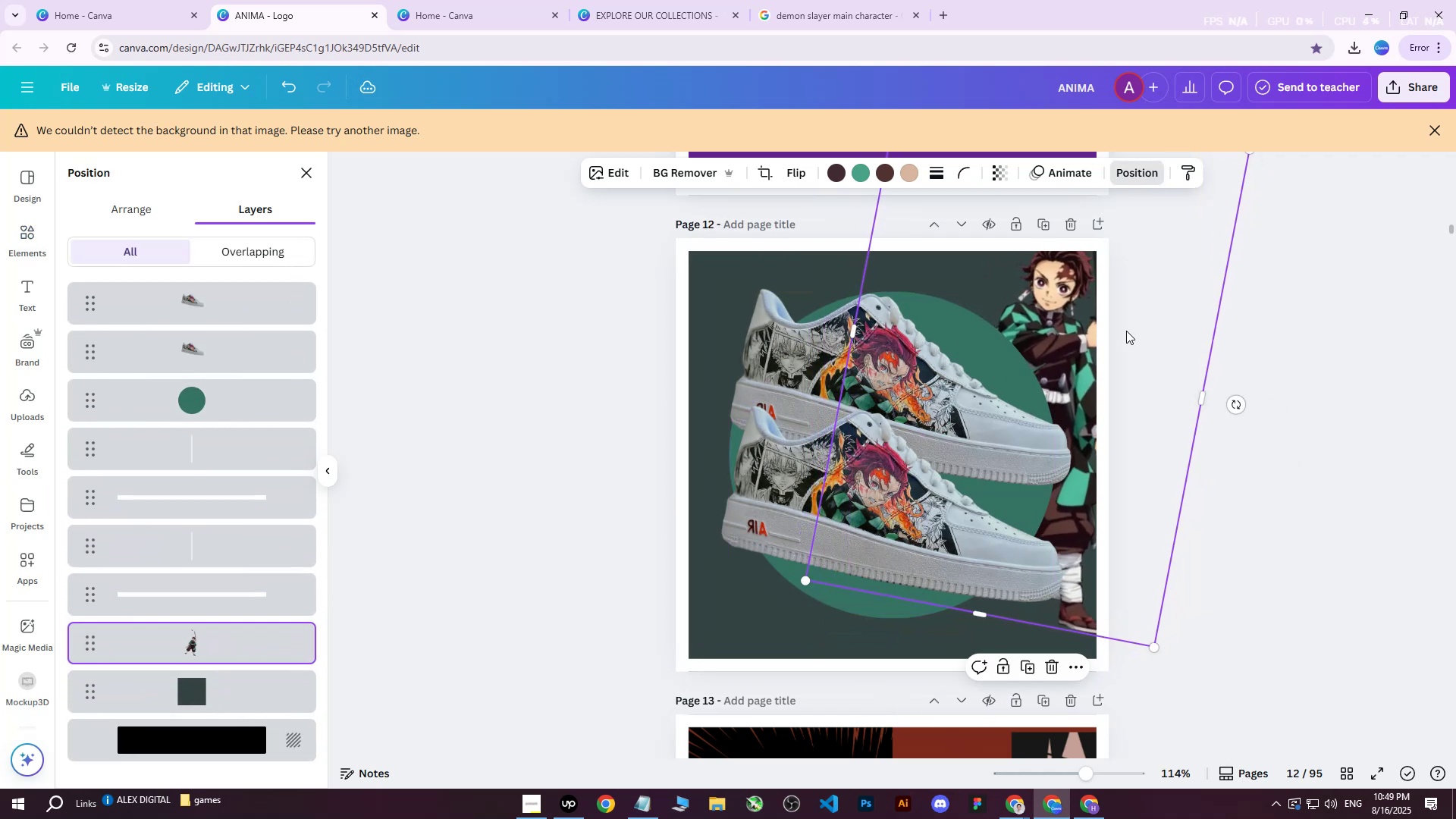 
left_click_drag(start_coordinate=[1126, 331], to_coordinate=[1132, 353])
 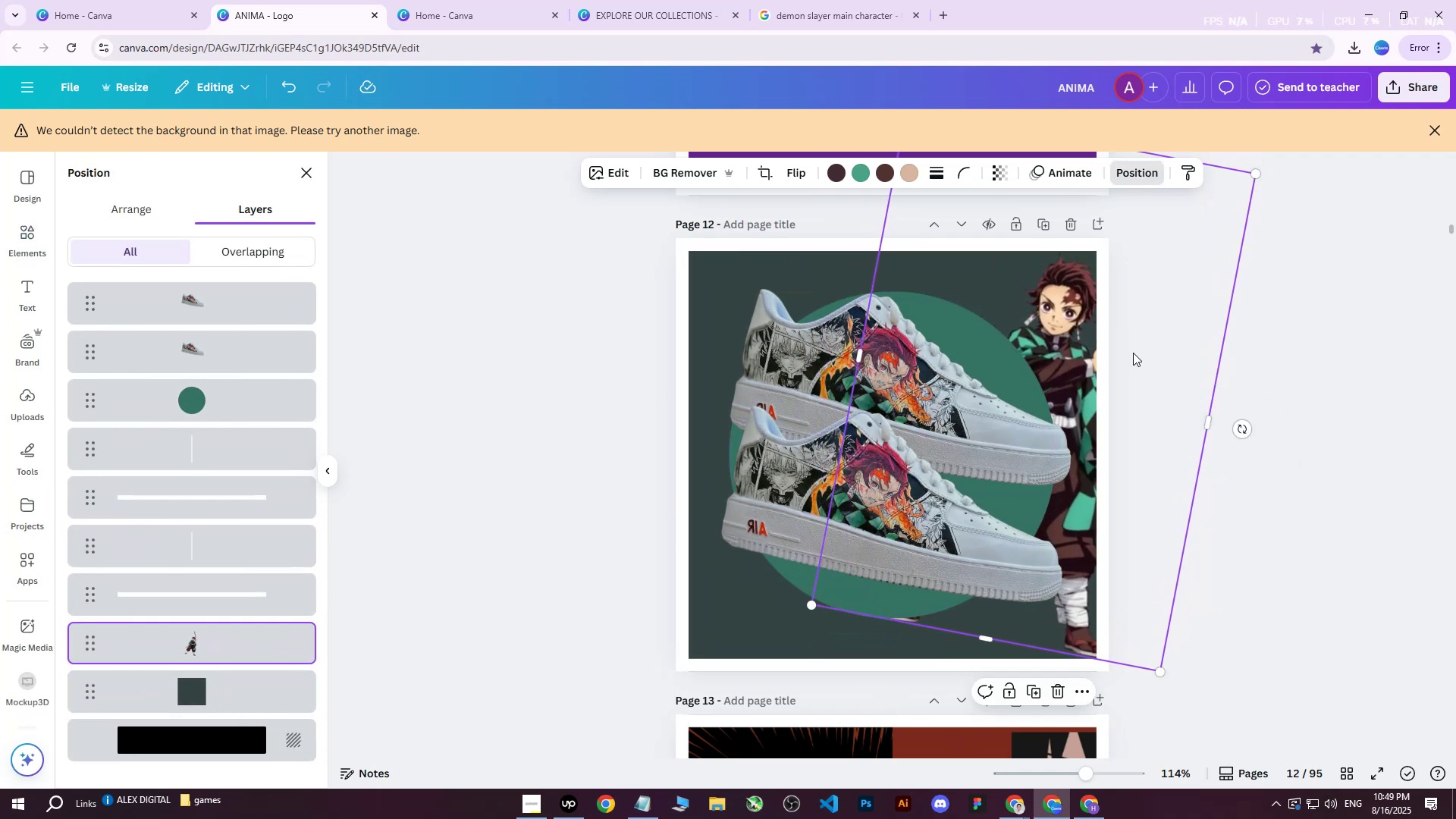 
key(Control+Z)
 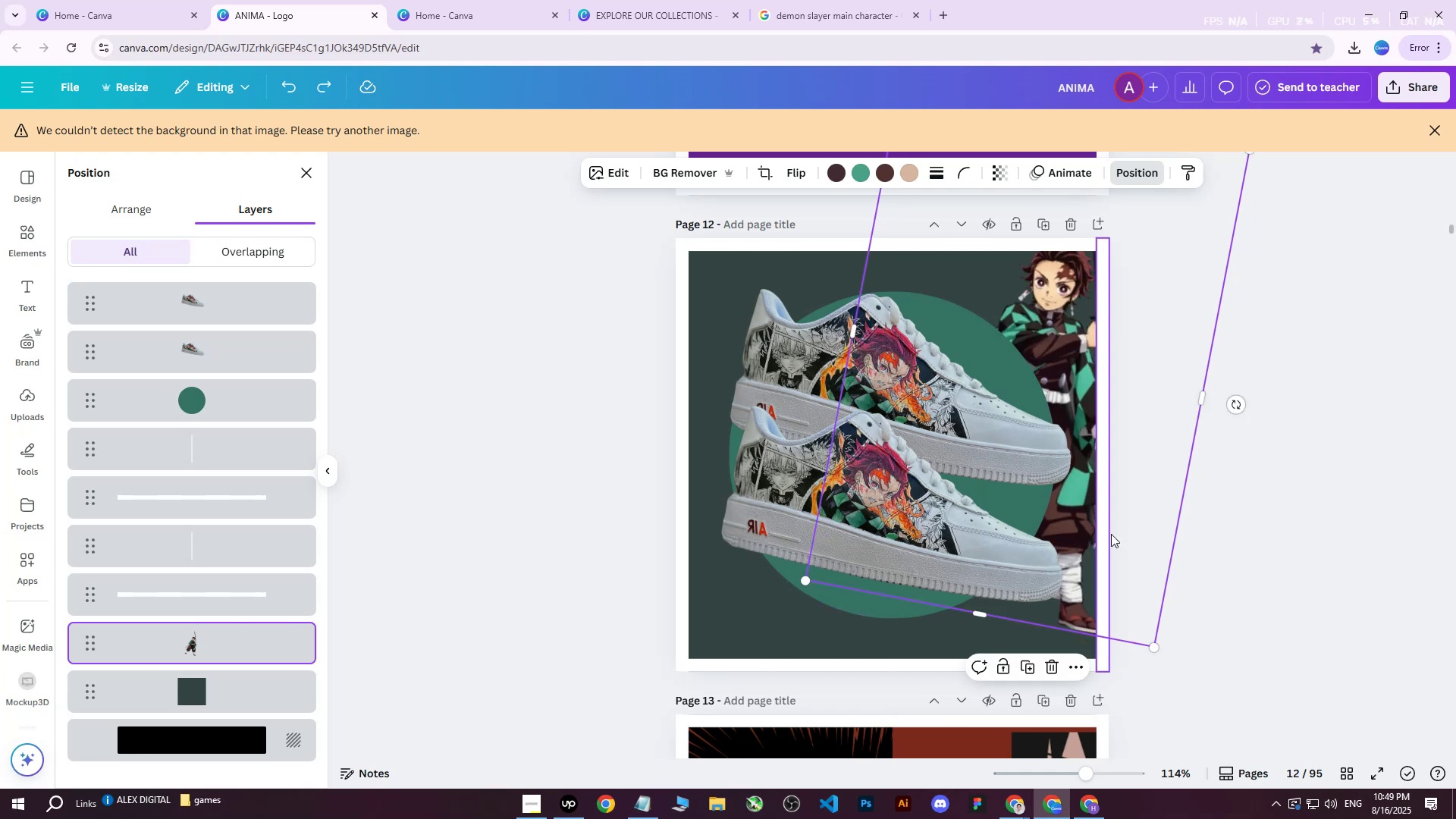 
key(Control+Z)
 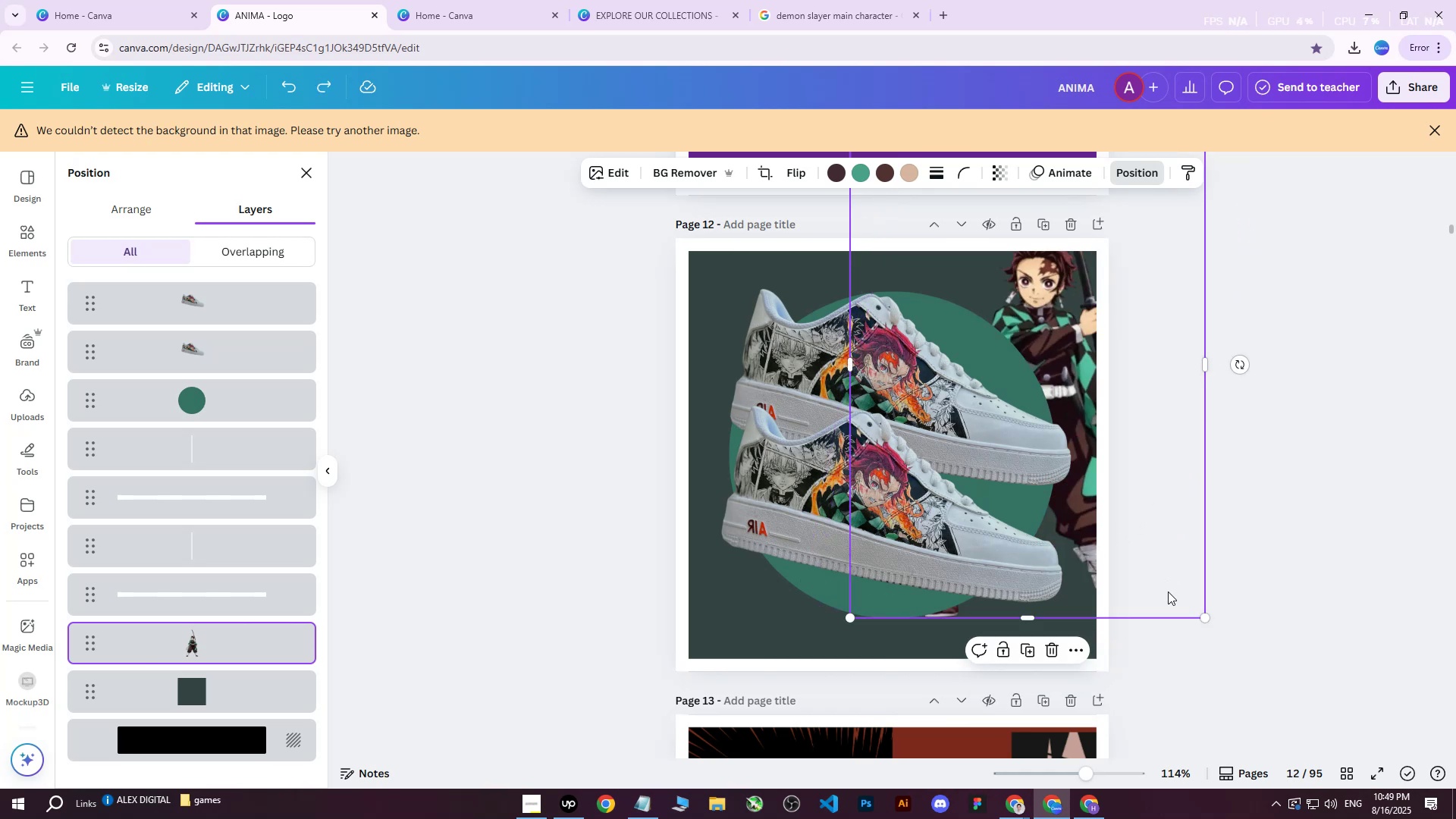 
left_click_drag(start_coordinate=[1204, 614], to_coordinate=[1241, 670])
 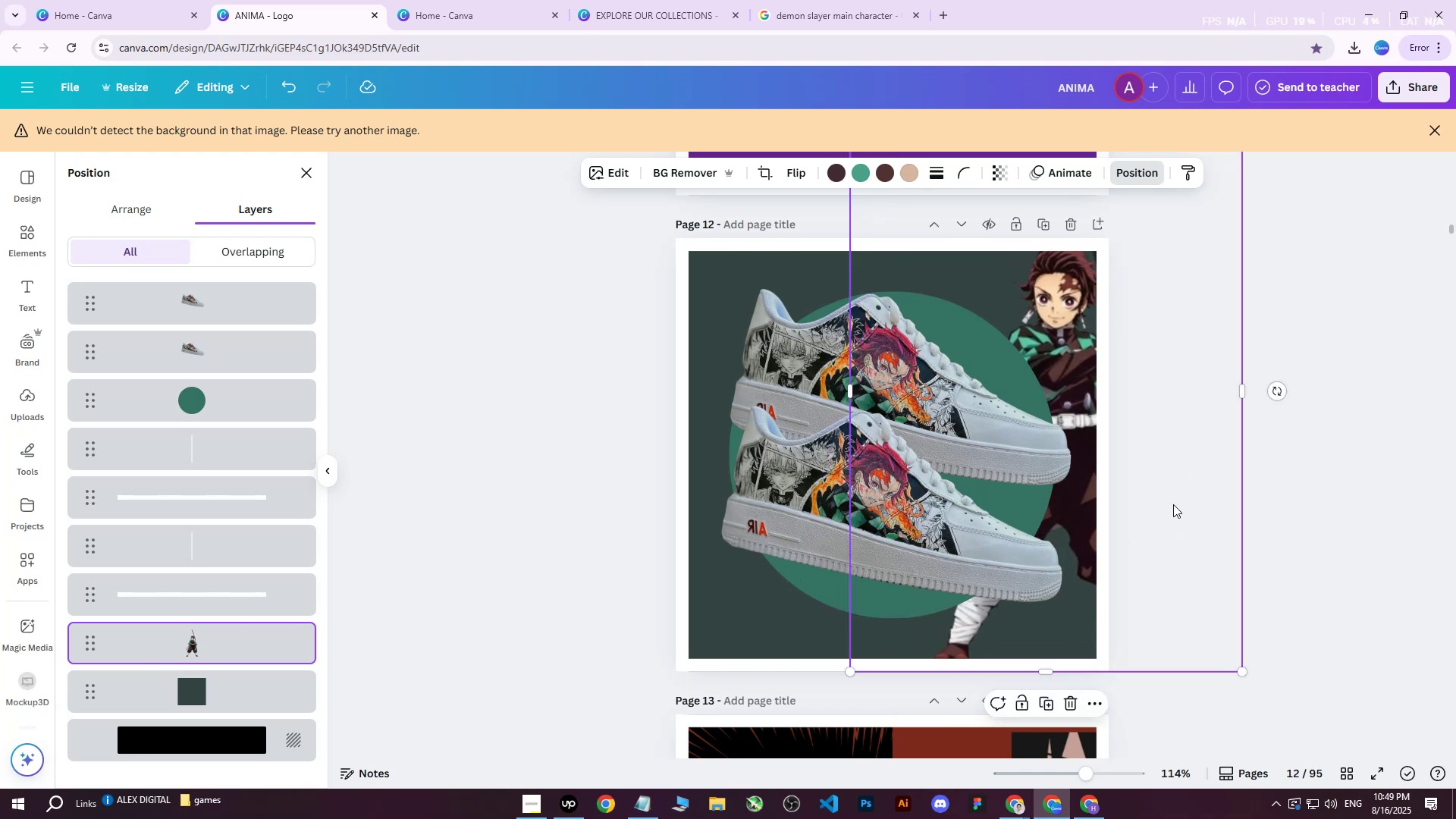 
left_click_drag(start_coordinate=[1172, 504], to_coordinate=[1147, 494])
 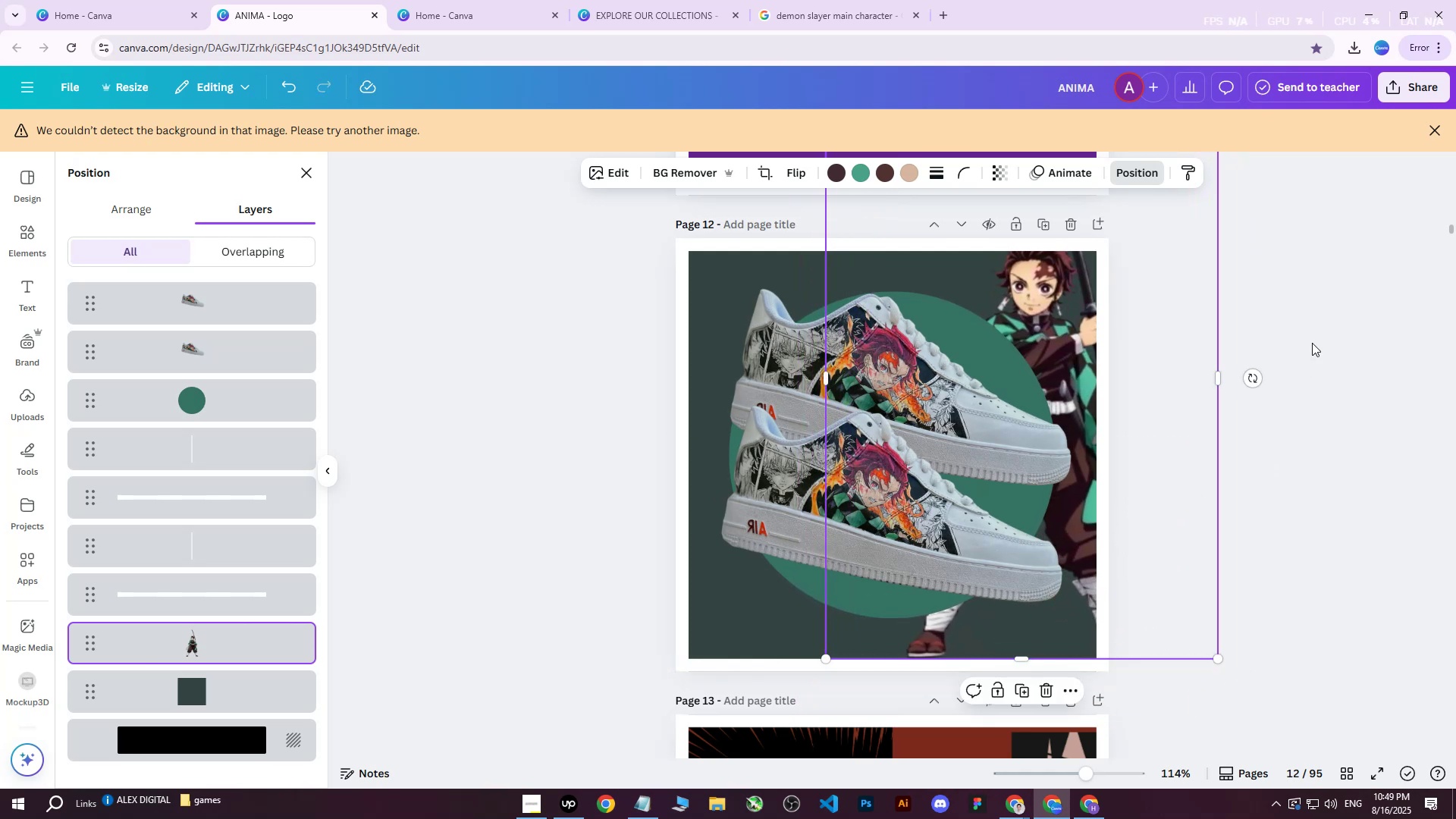 
left_click([1320, 322])
 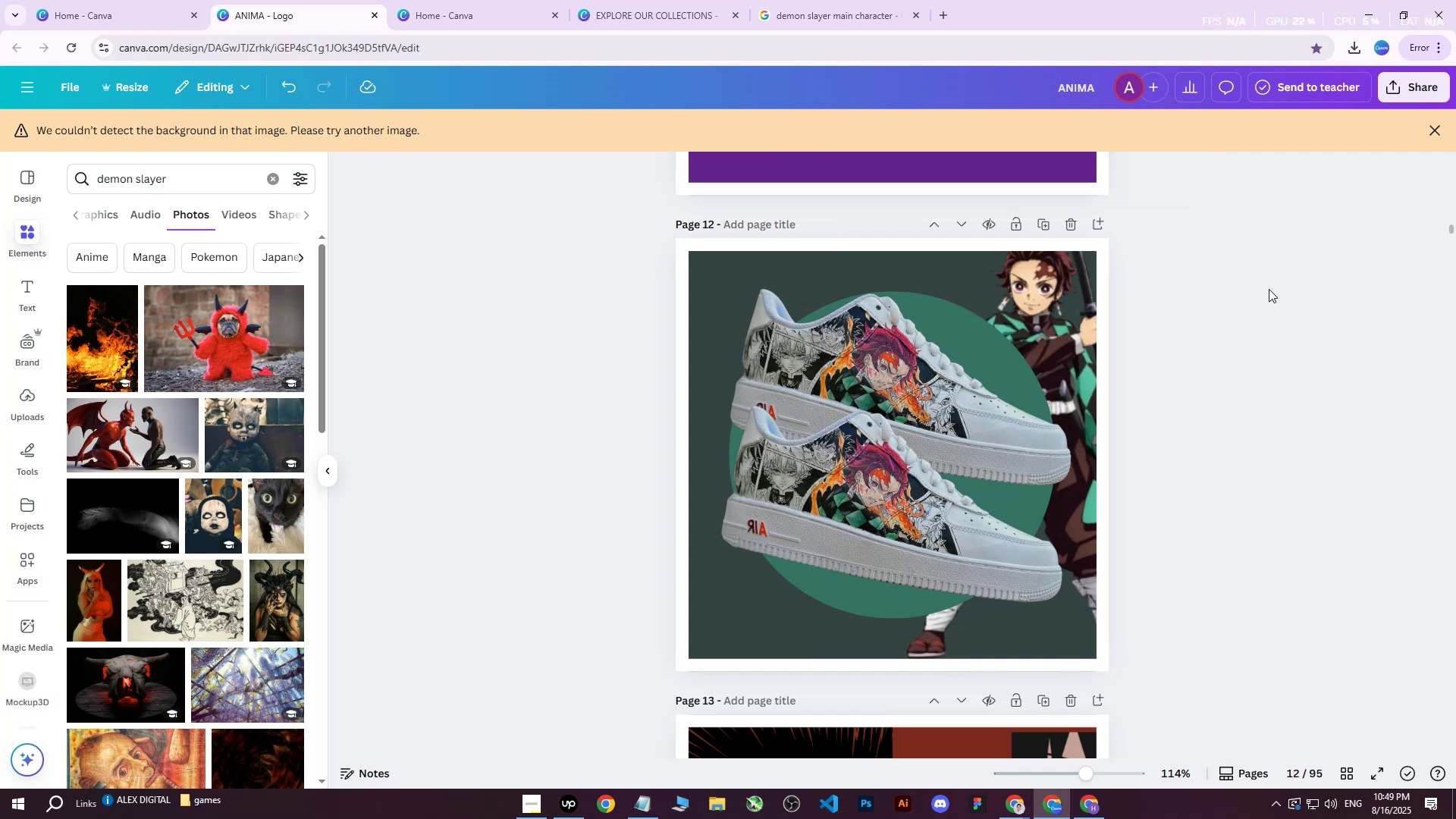 
double_click([1065, 308])
 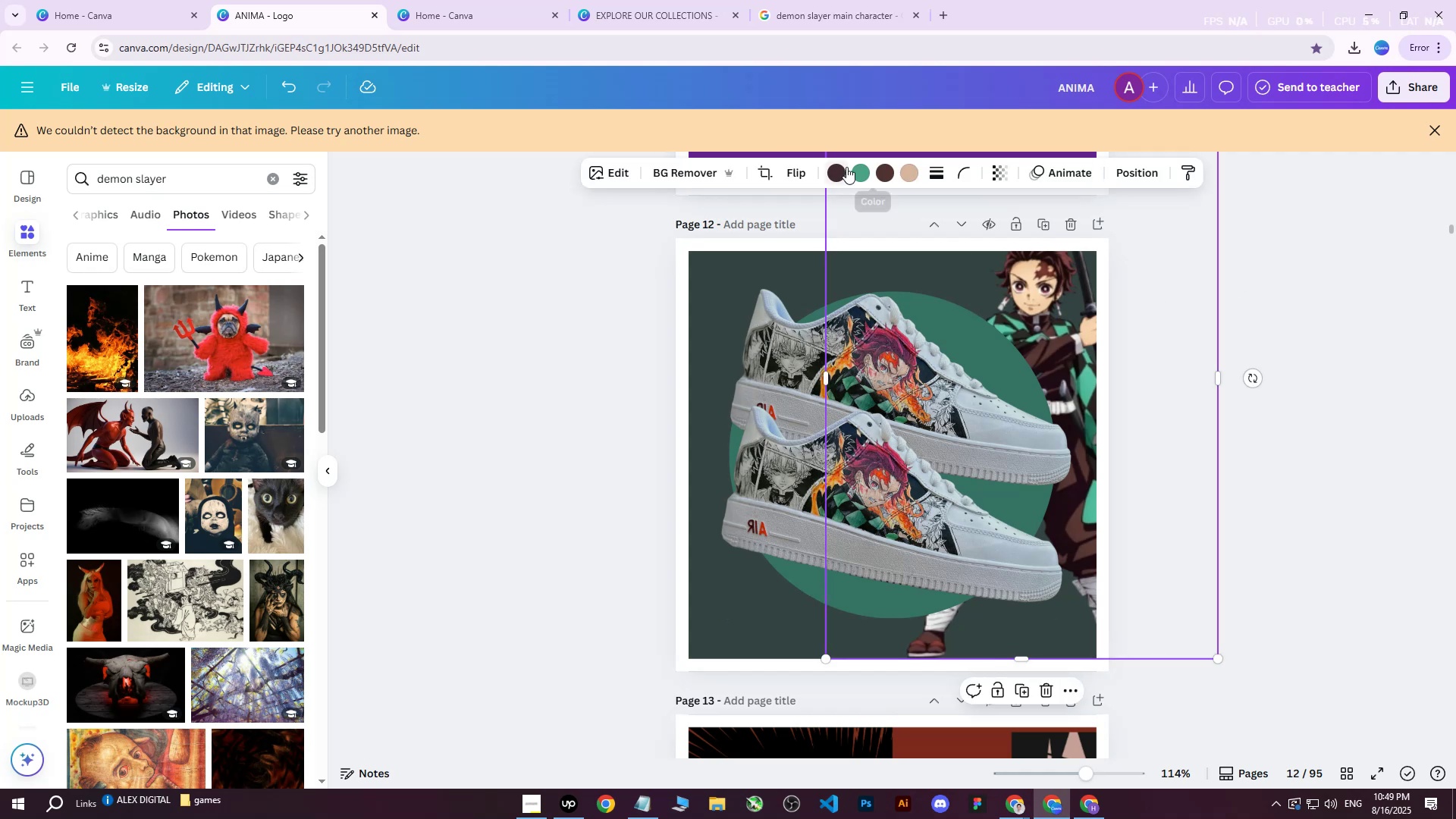 
scroll: coordinate [935, 391], scroll_direction: up, amount: 4.0
 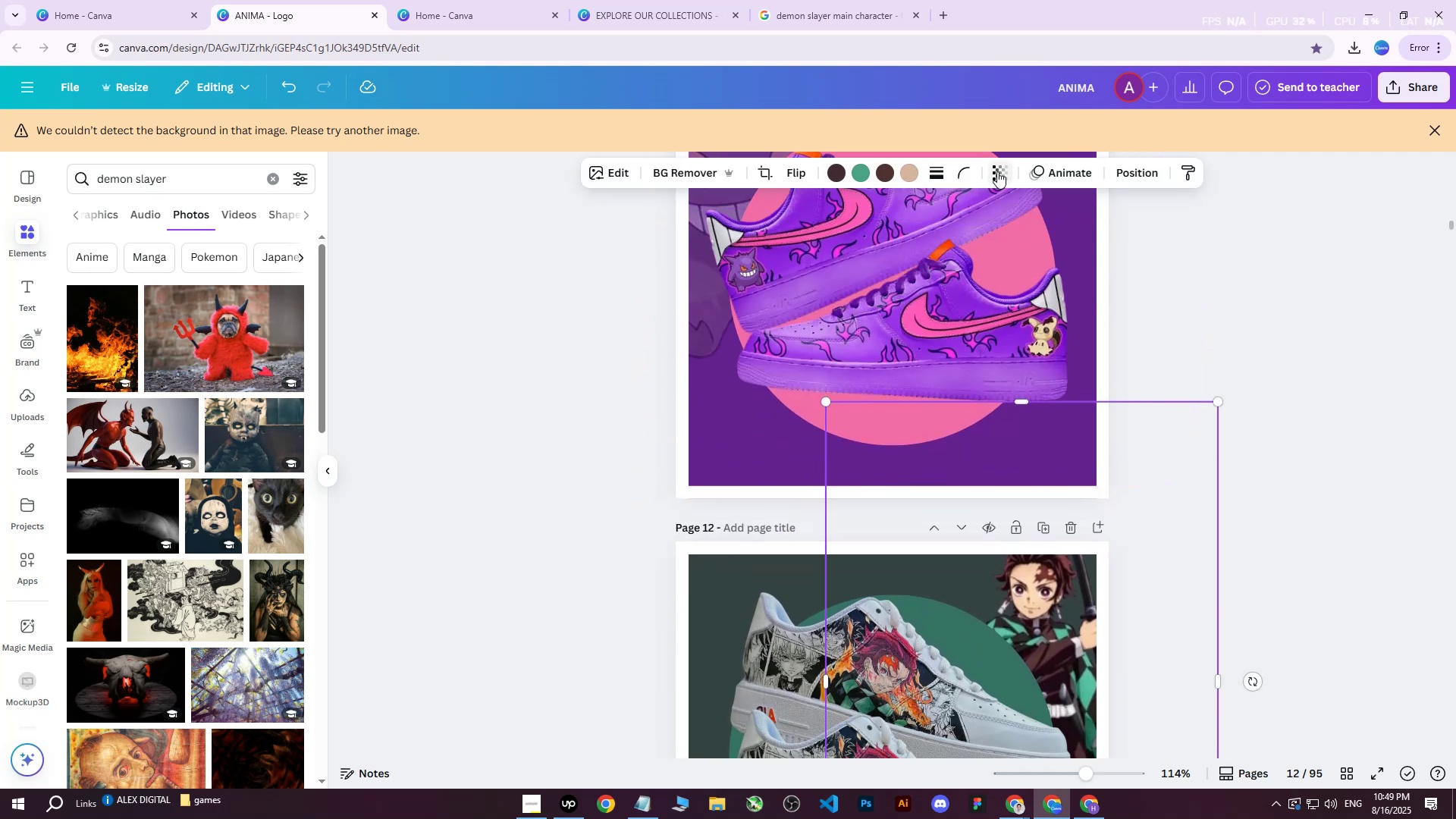 
left_click([997, 171])
 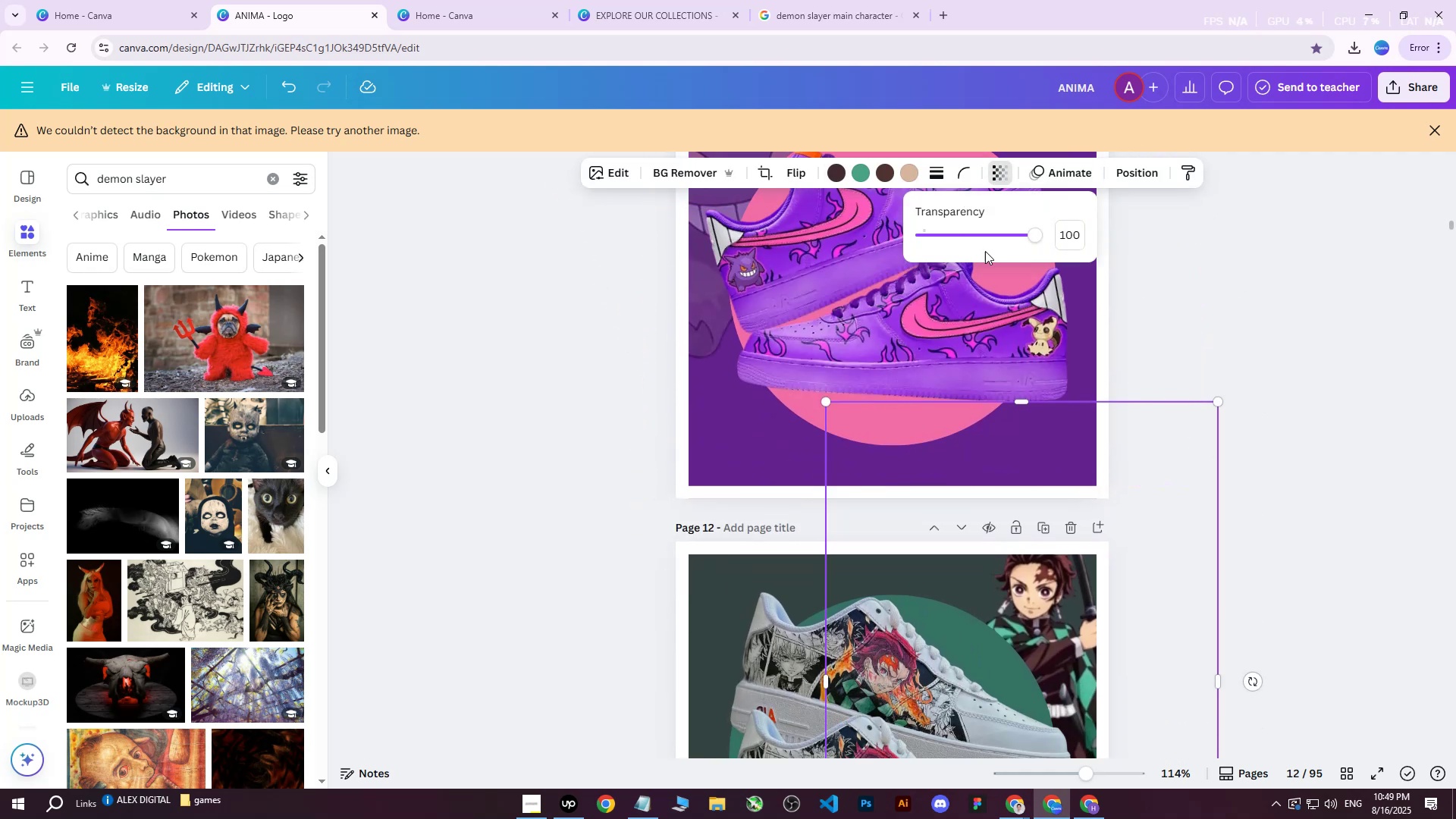 
left_click_drag(start_coordinate=[1035, 231], to_coordinate=[960, 237])
 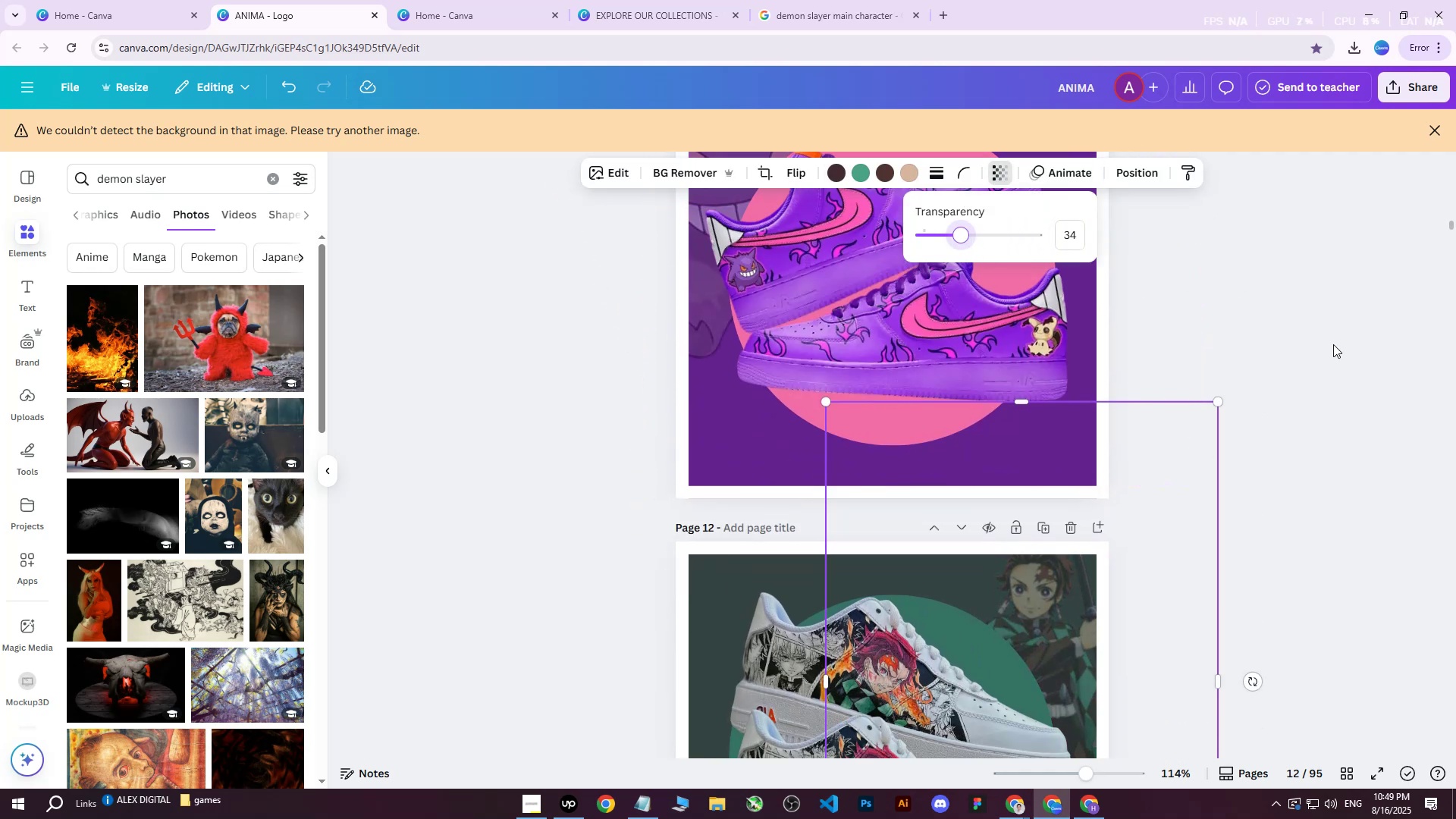 
scroll: coordinate [1306, 334], scroll_direction: down, amount: 3.0
 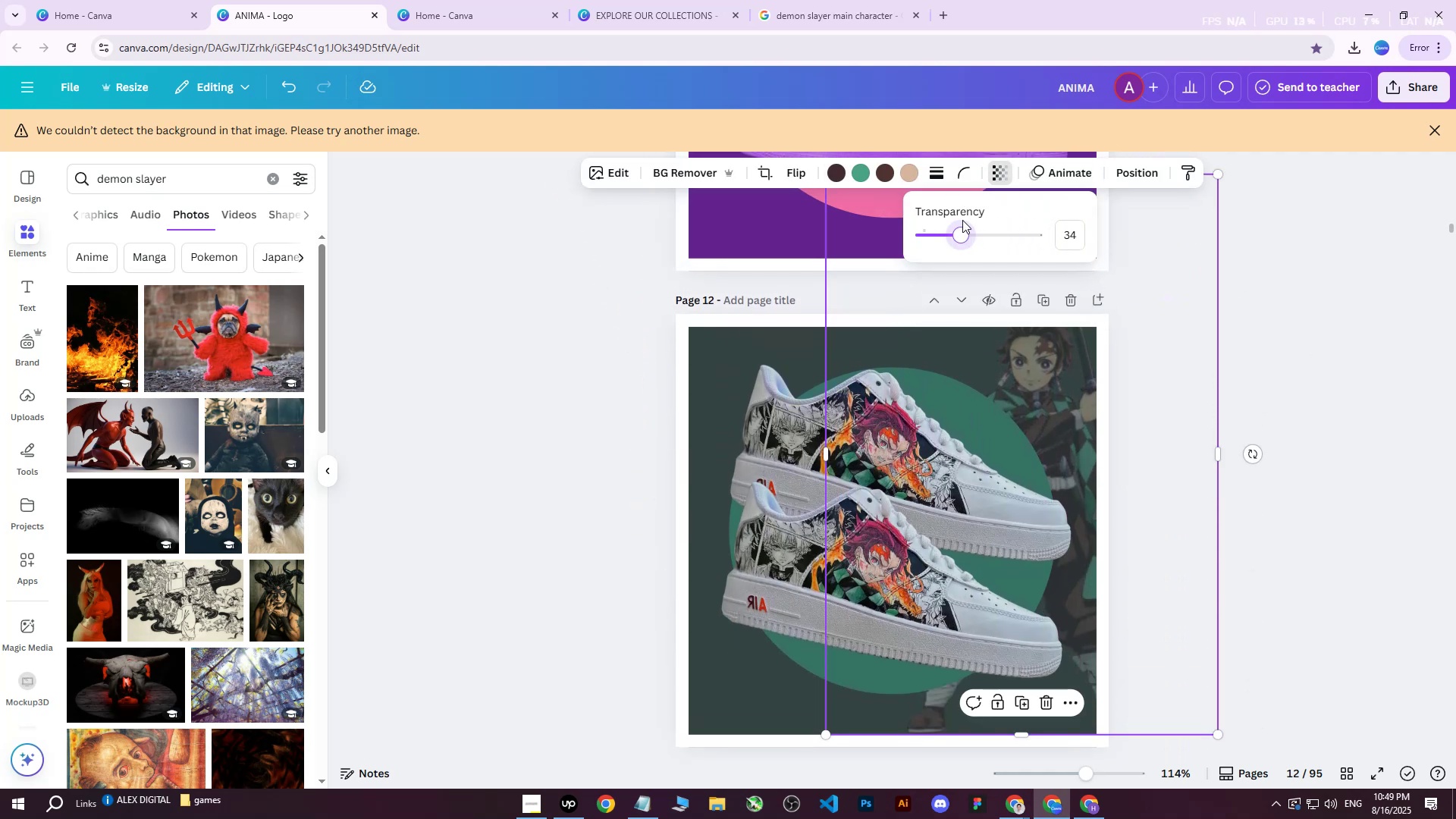 
left_click_drag(start_coordinate=[960, 240], to_coordinate=[952, 243])
 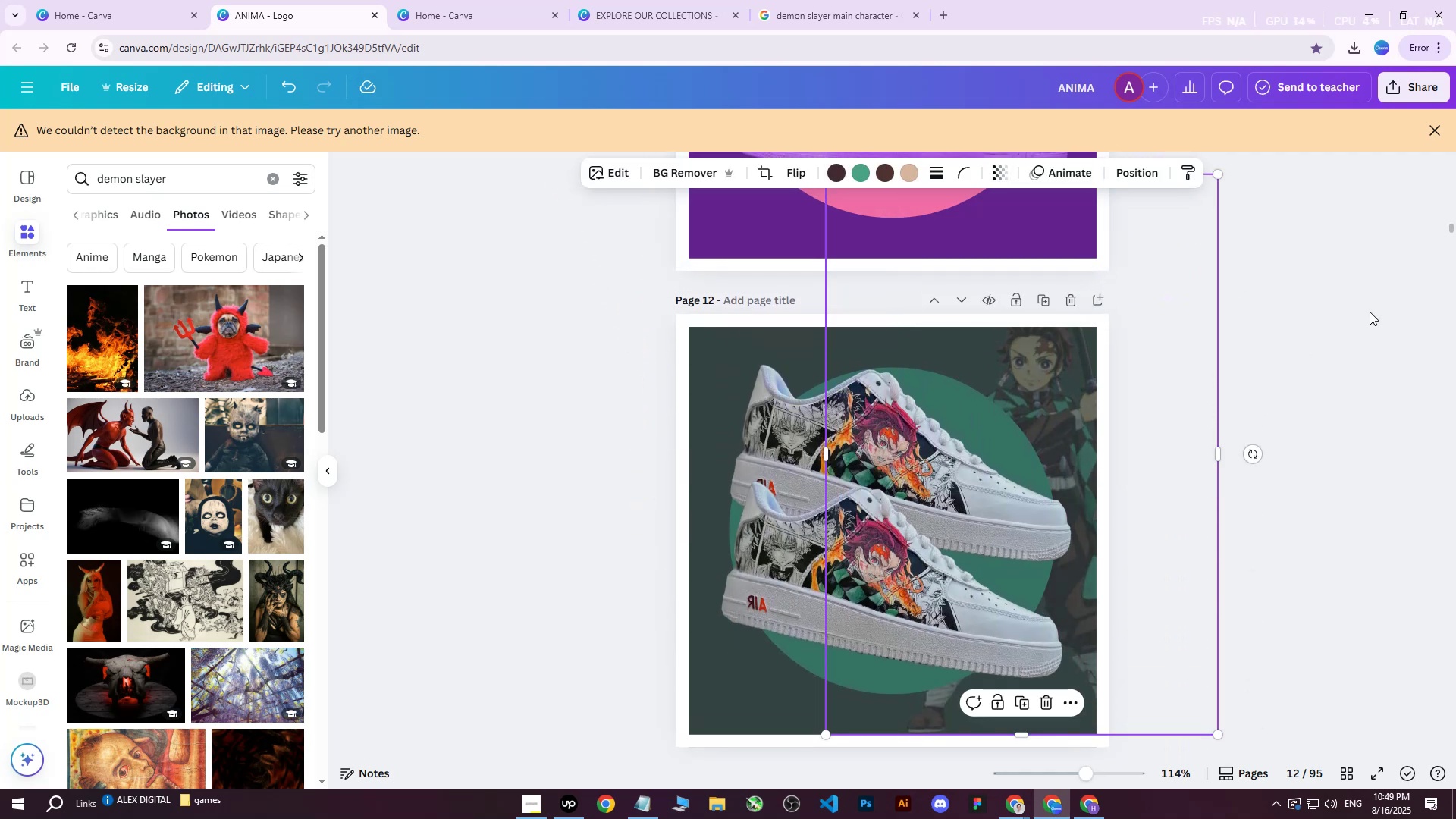 
double_click([1370, 312])
 